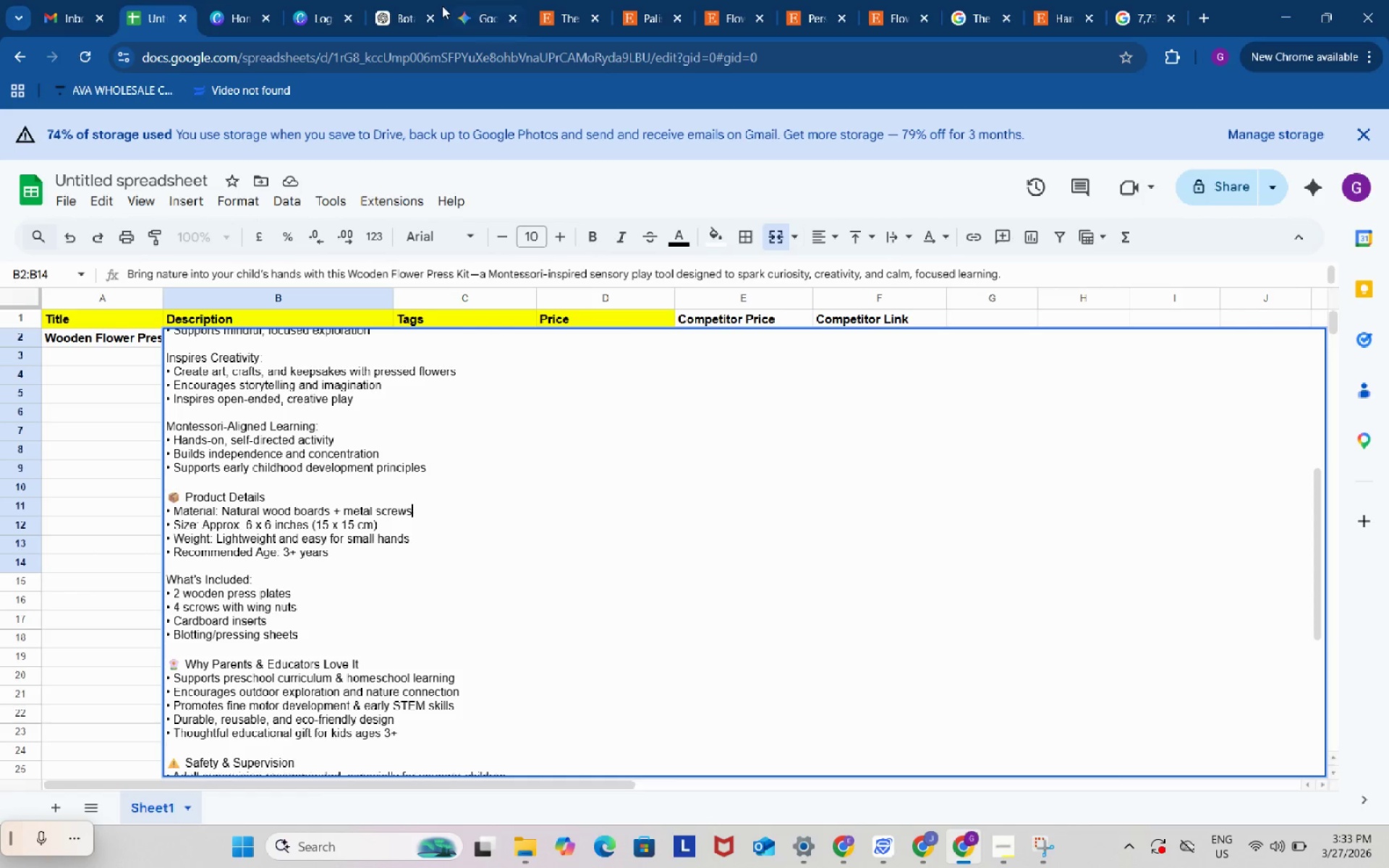 
left_click([387, 0])
 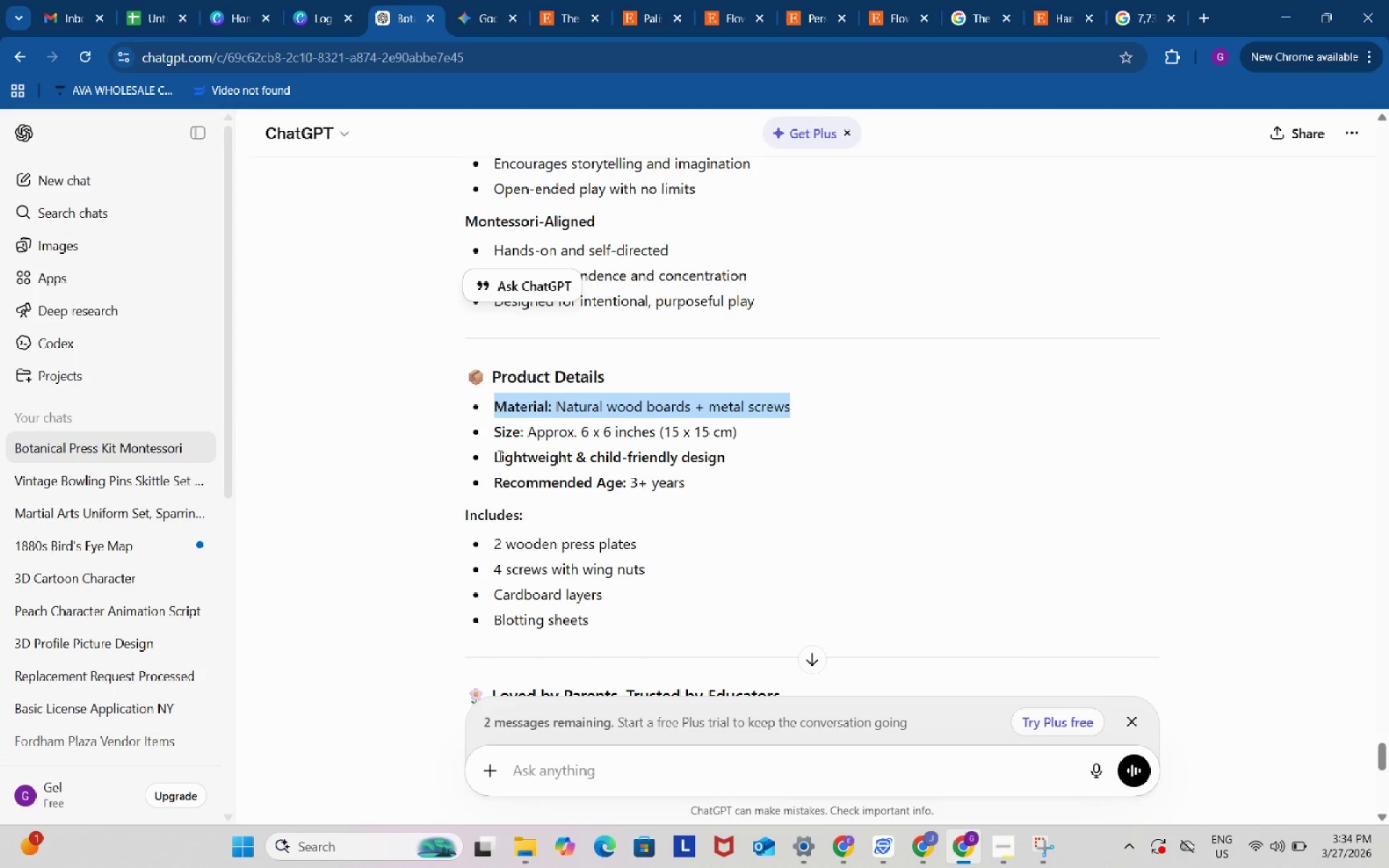 
left_click_drag(start_coordinate=[496, 455], to_coordinate=[752, 455])
 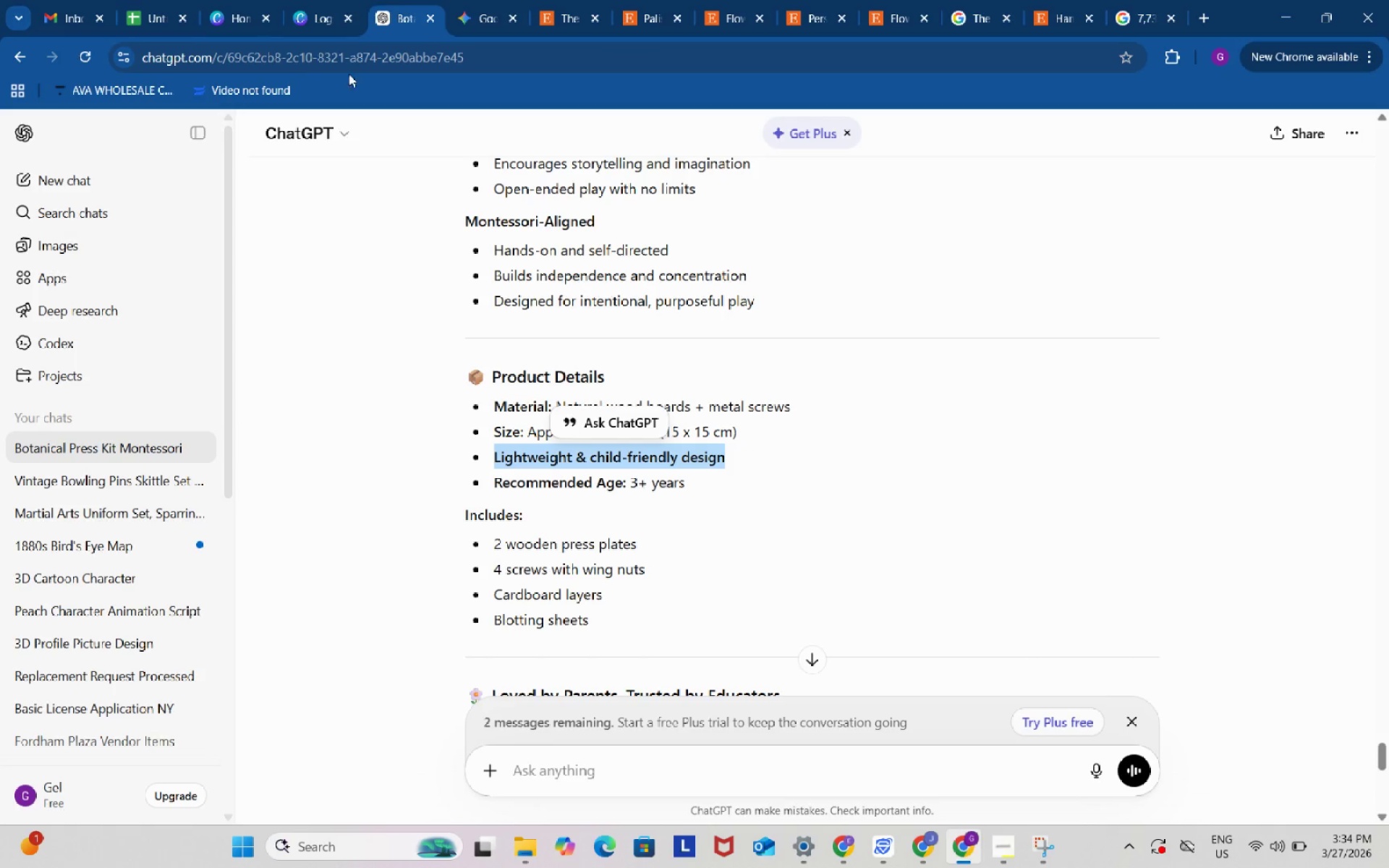 
key(Control+ControlLeft)
 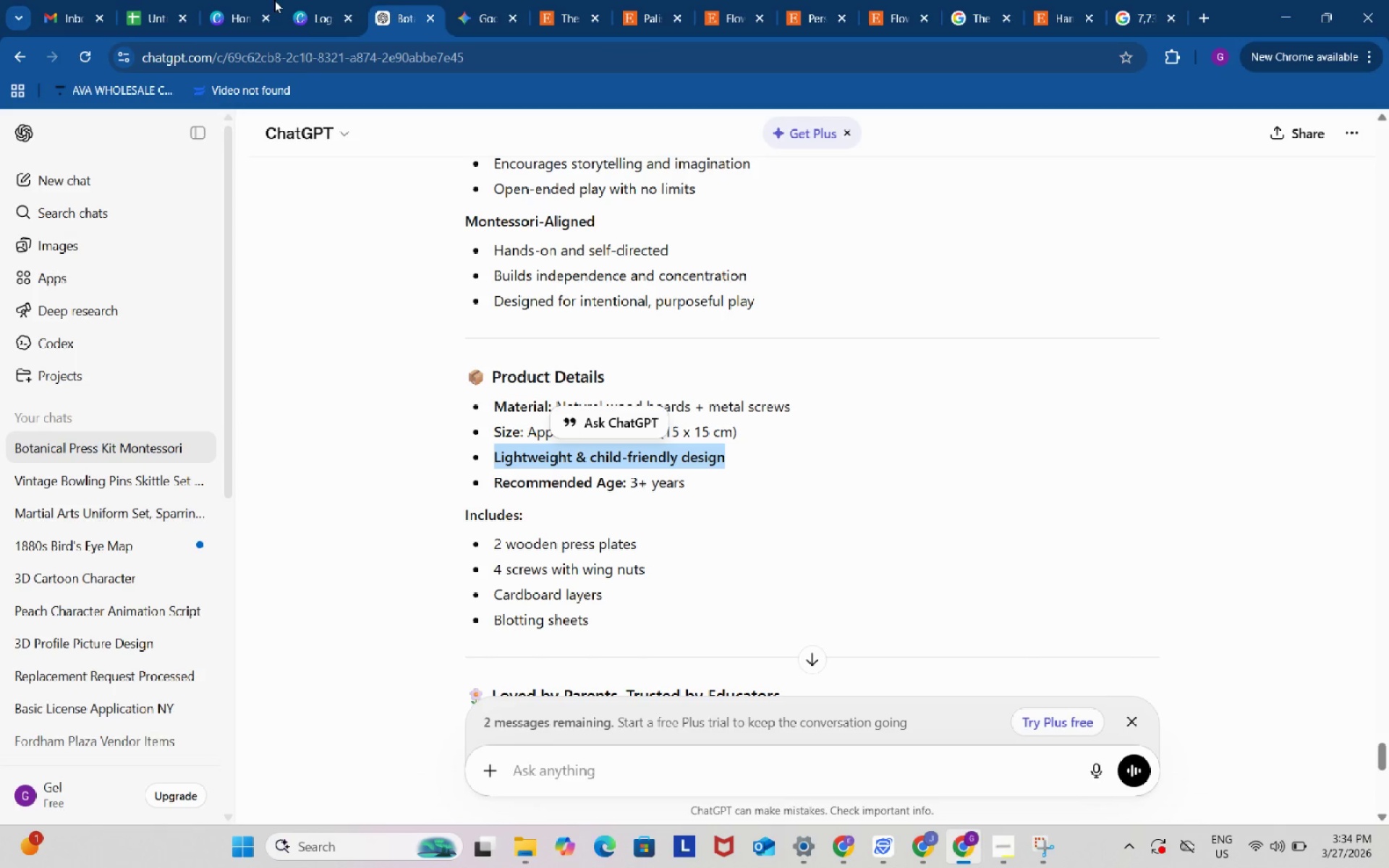 
key(Control+C)
 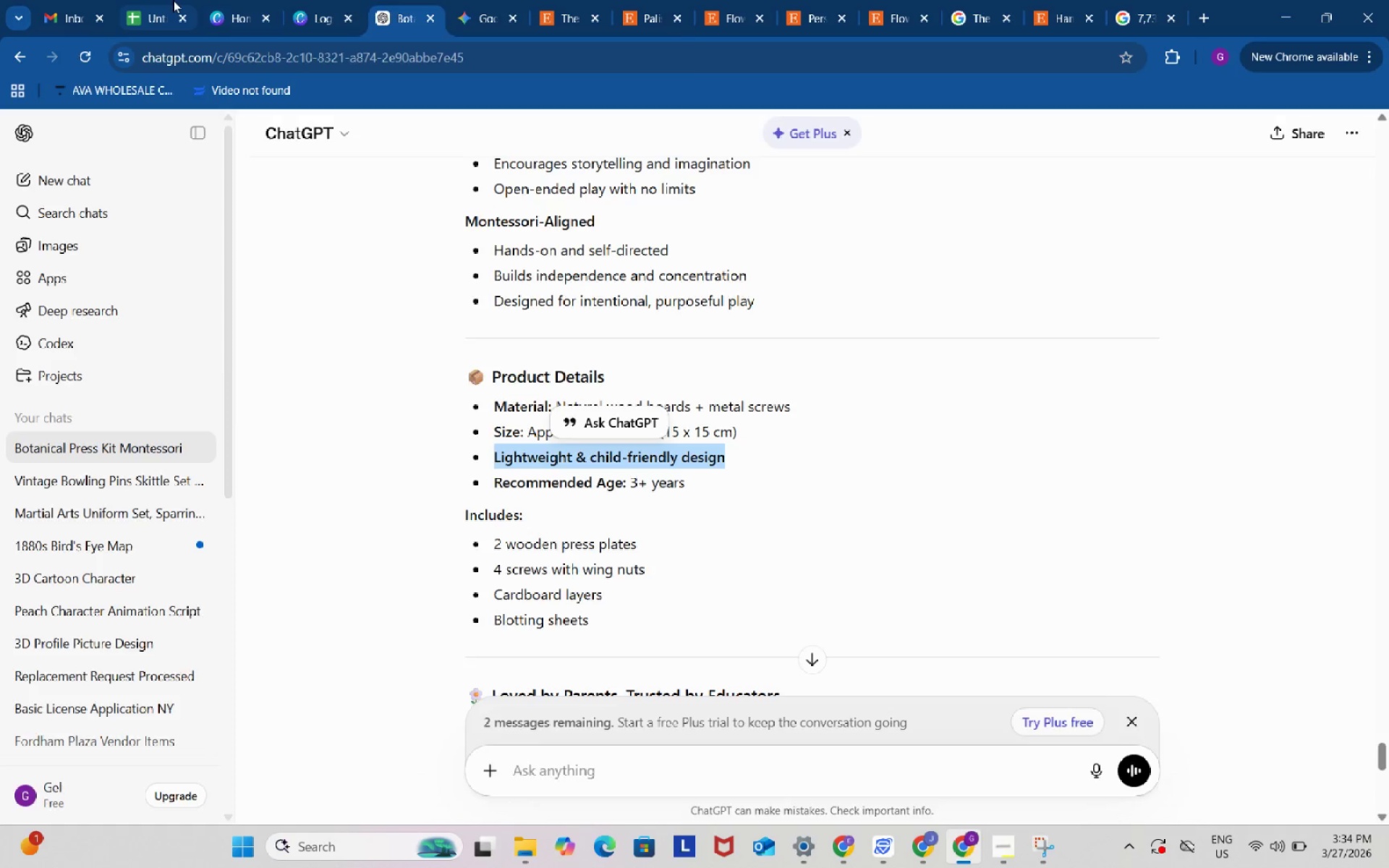 
left_click([173, 0])
 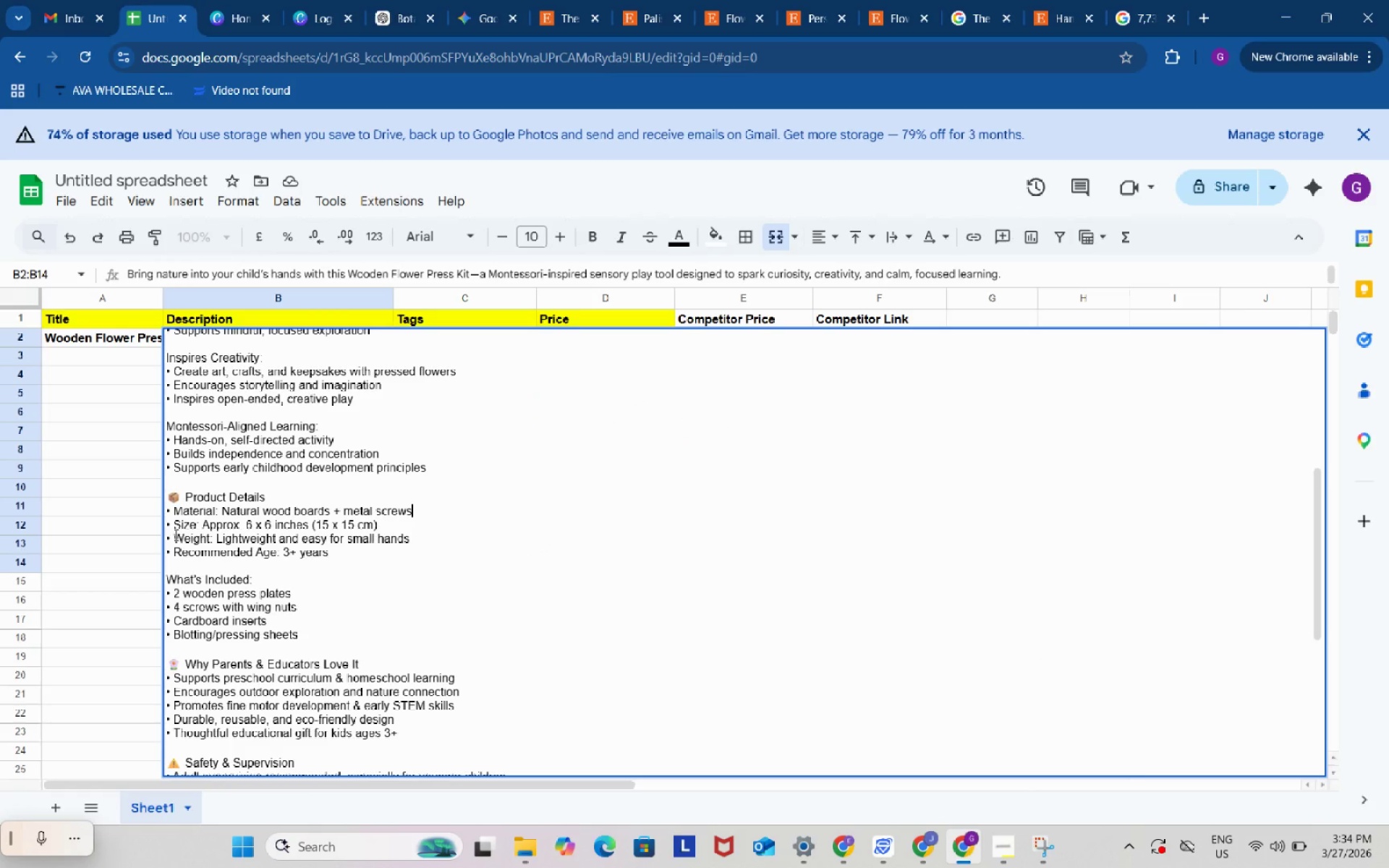 
left_click_drag(start_coordinate=[174, 535], to_coordinate=[444, 534])
 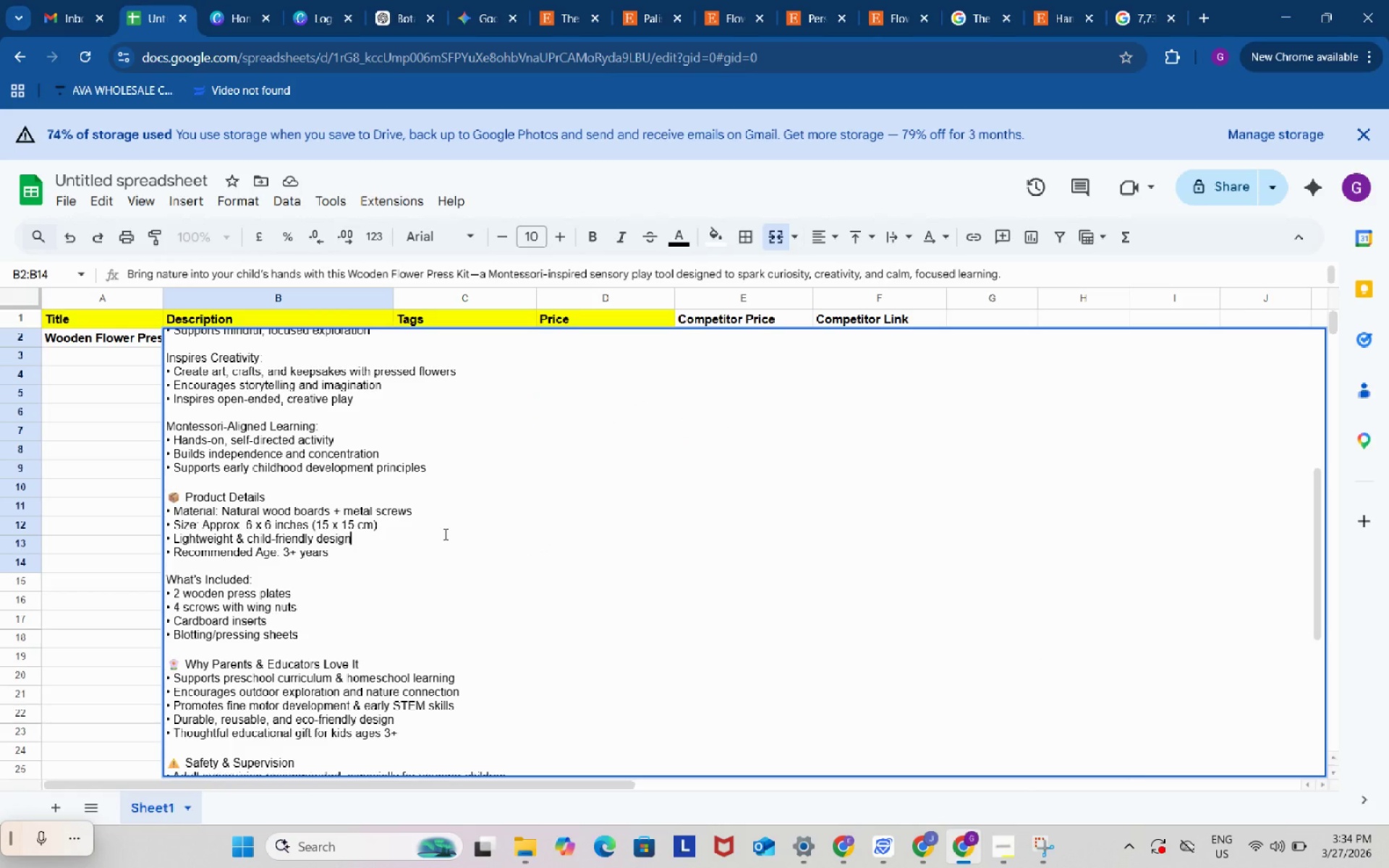 
key(Control+ControlLeft)
 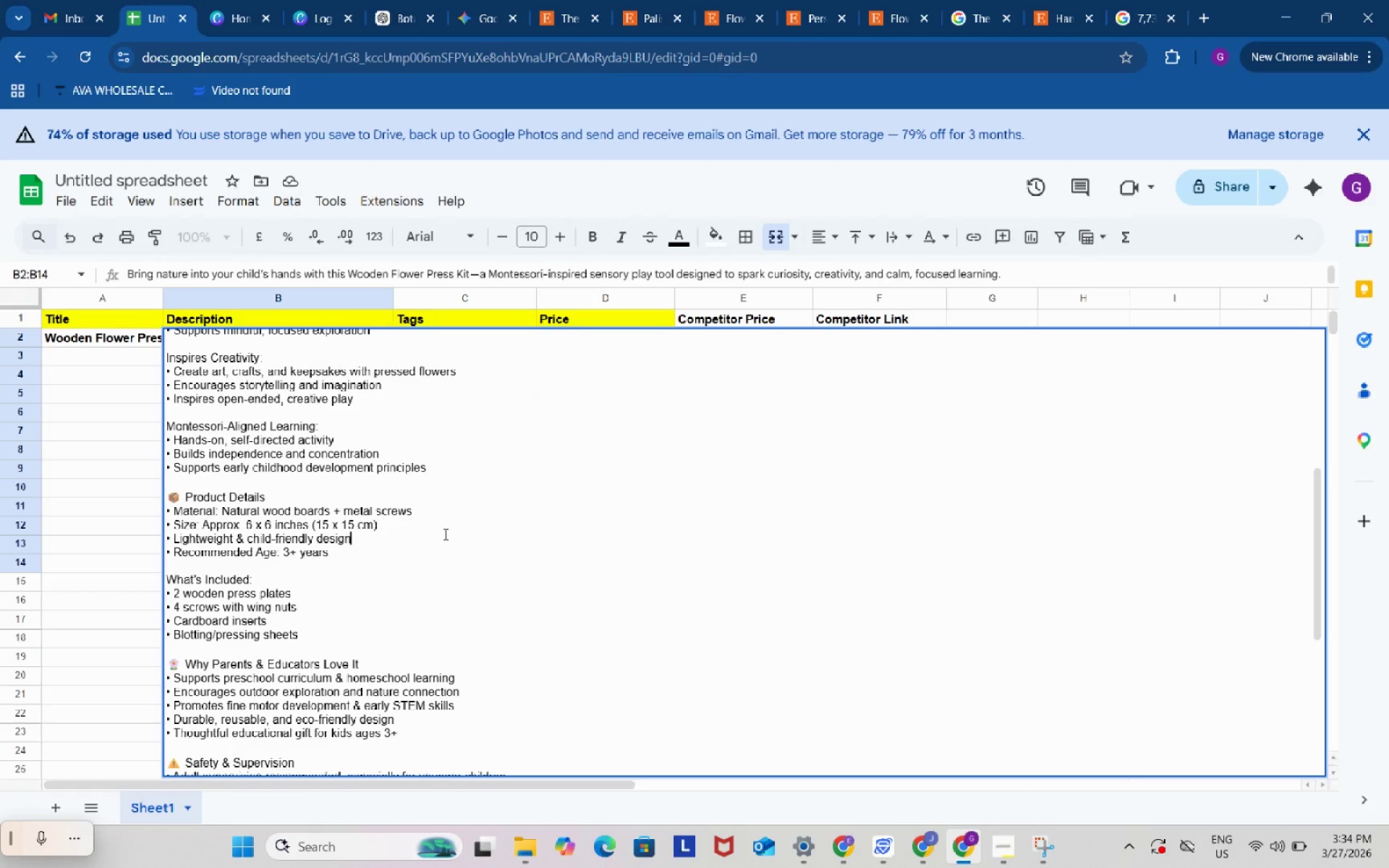 
key(Control+V)
 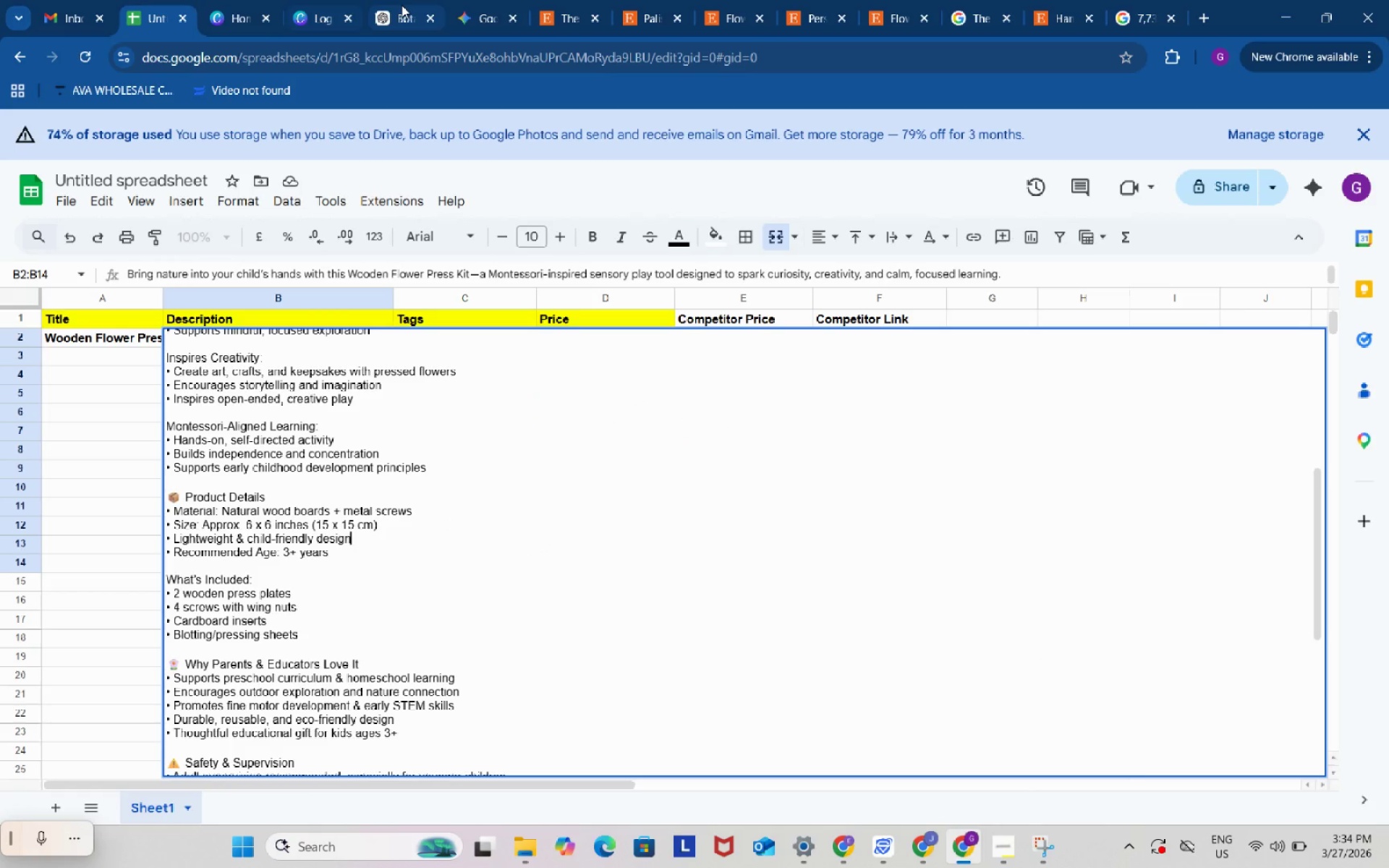 
left_click([402, 5])
 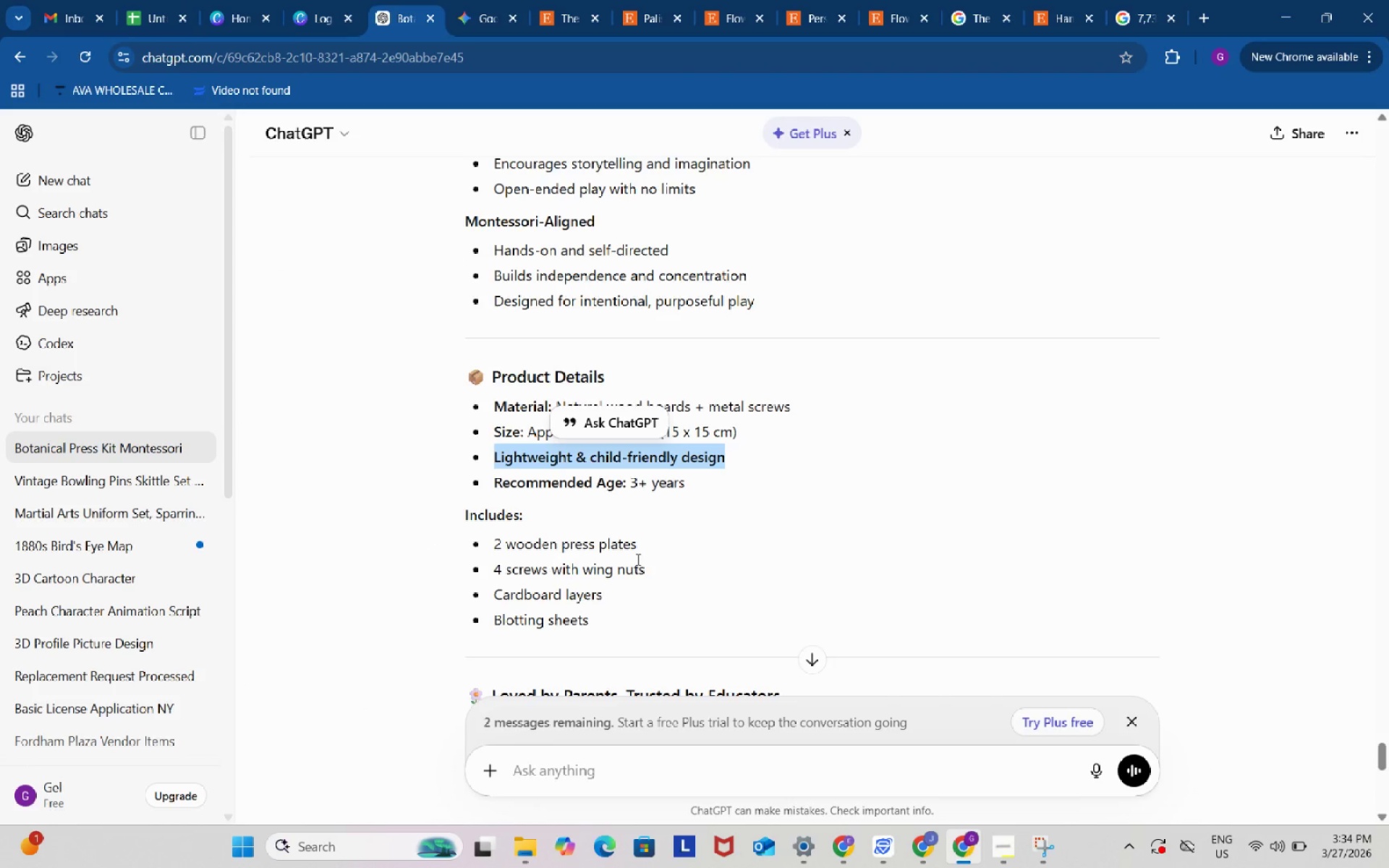 
scroll: coordinate [490, 490], scroll_direction: down, amount: 4.0
 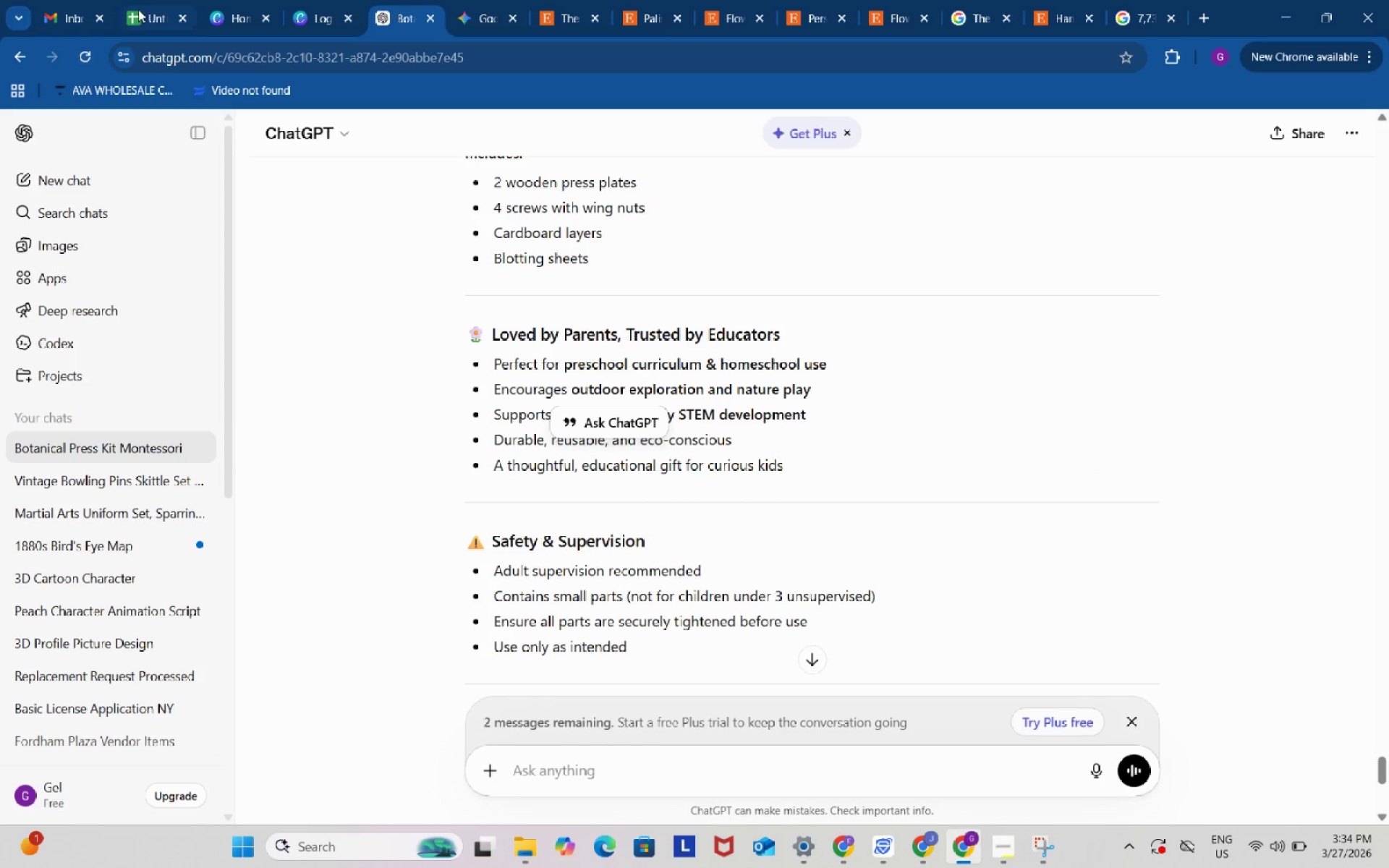 
left_click([139, 7])
 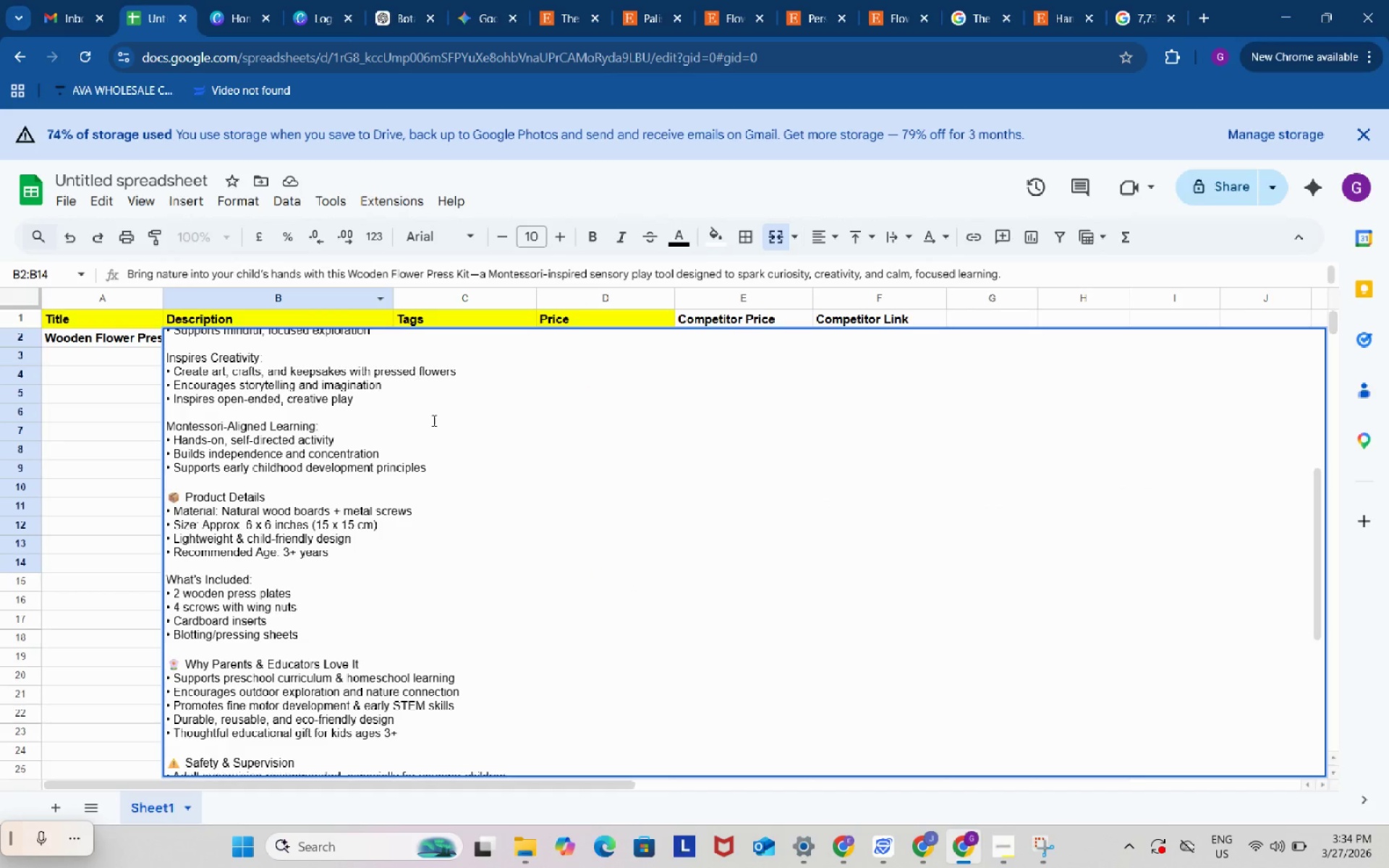 
scroll: coordinate [438, 433], scroll_direction: down, amount: 2.0
 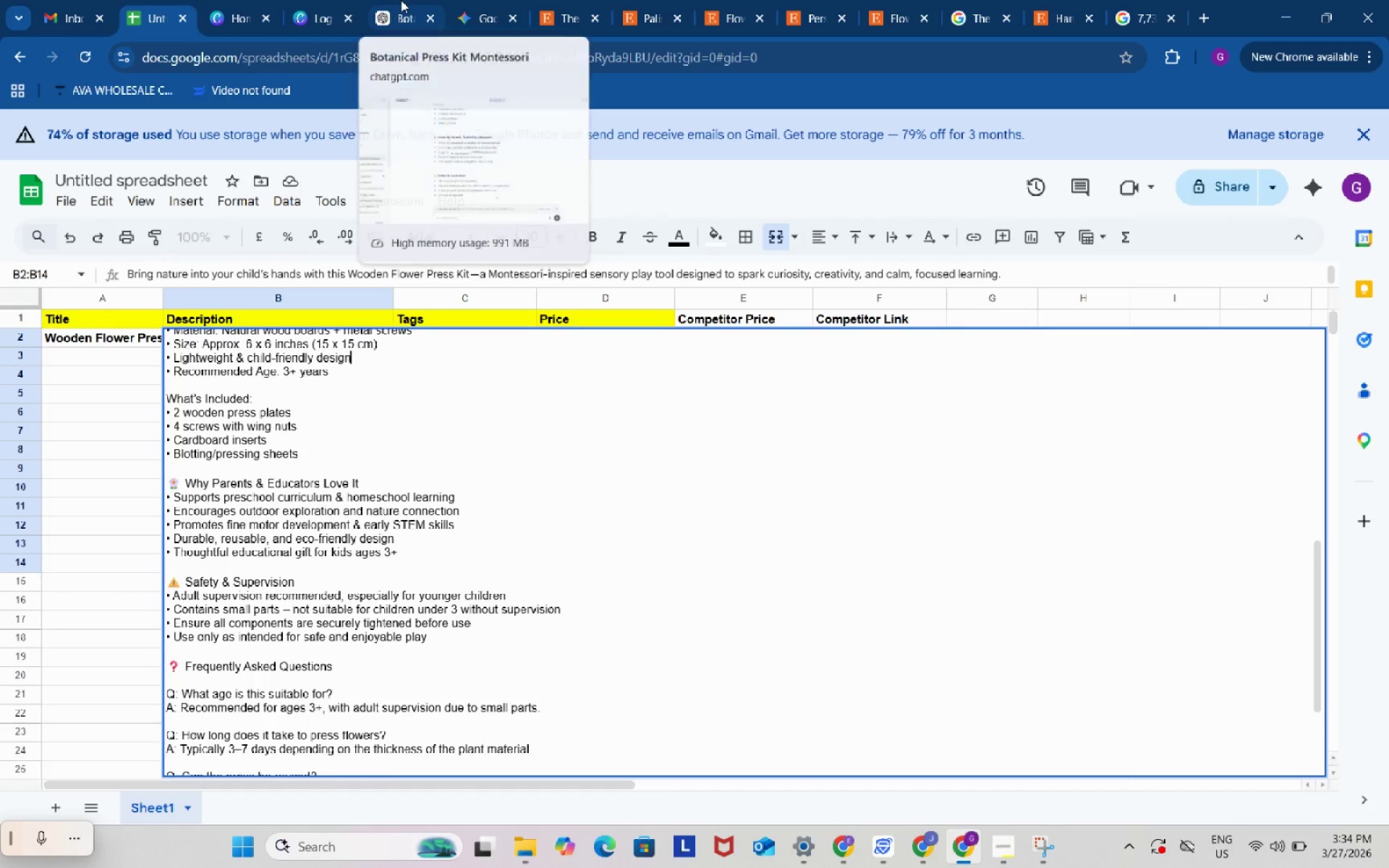 
left_click([401, 0])
 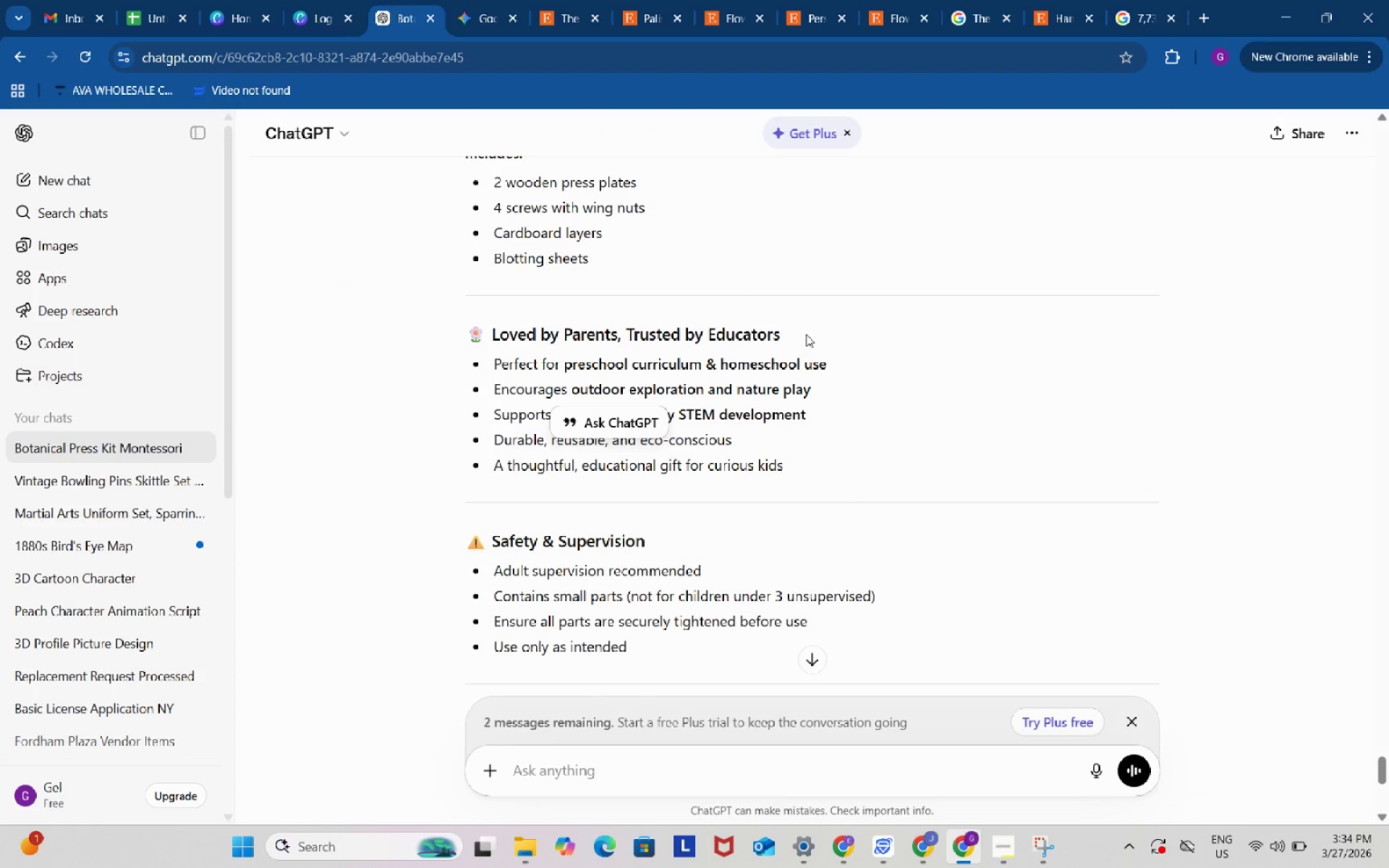 
left_click_drag(start_coordinate=[804, 332], to_coordinate=[468, 330])
 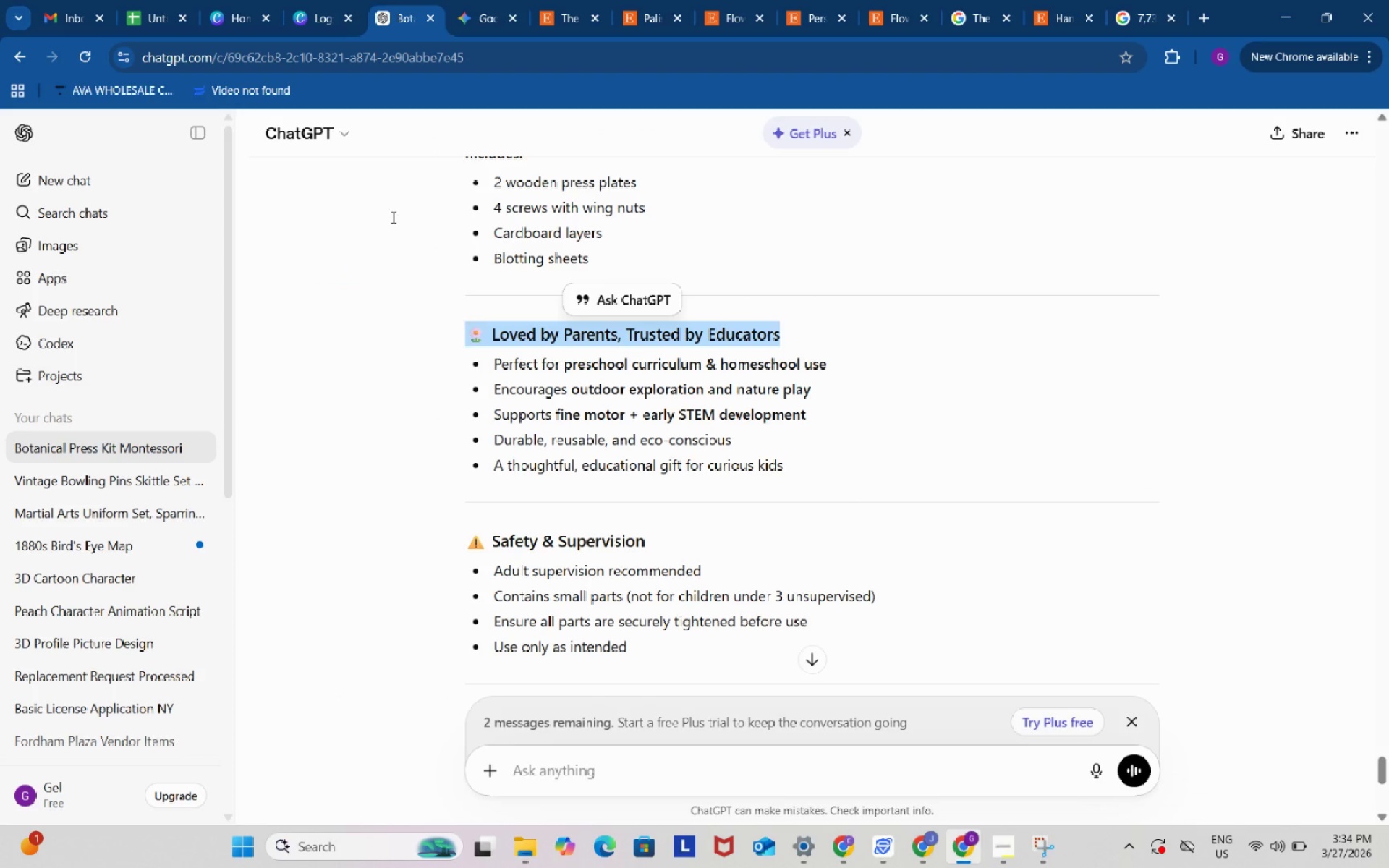 
key(Control+ControlLeft)
 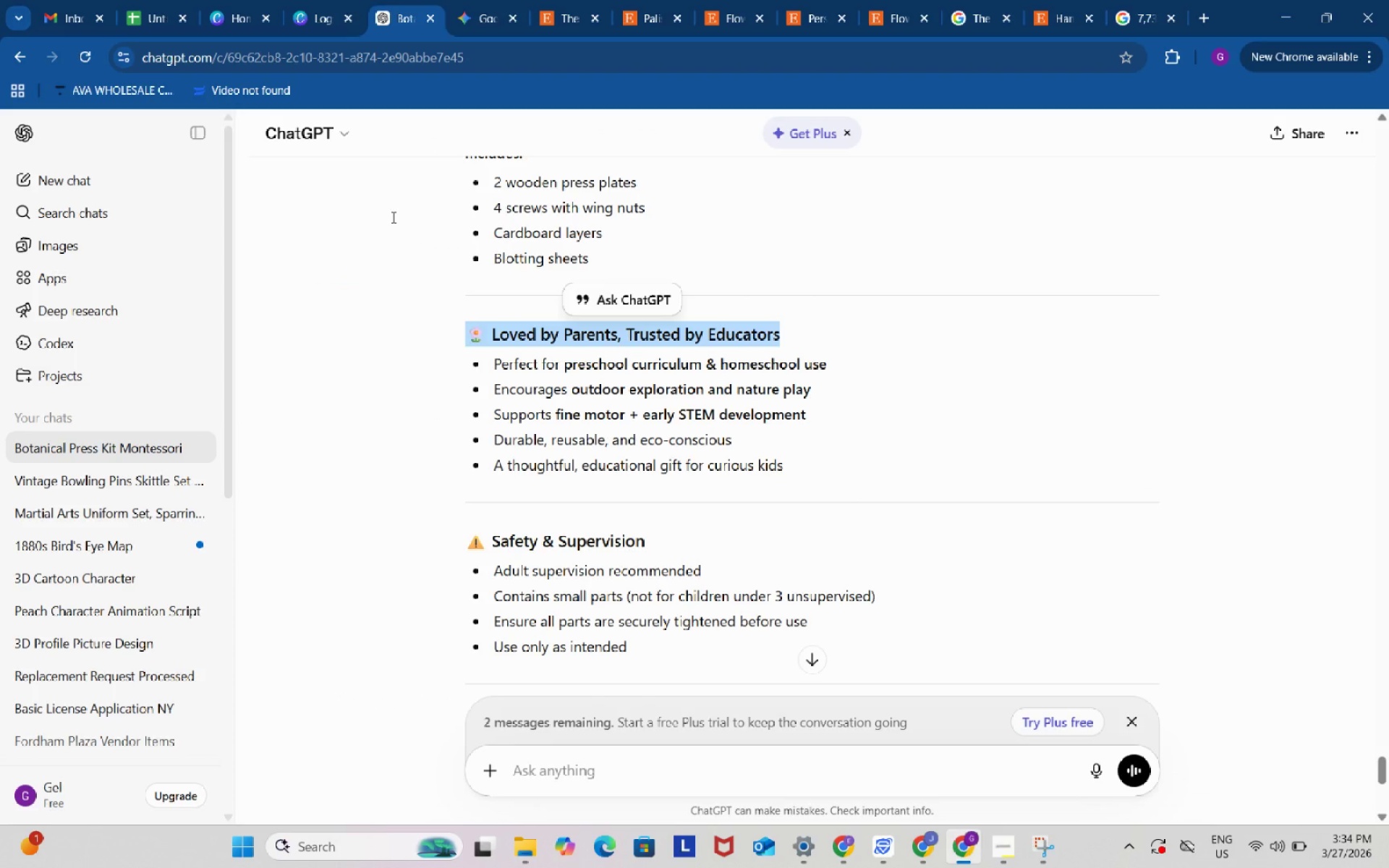 
key(Control+C)
 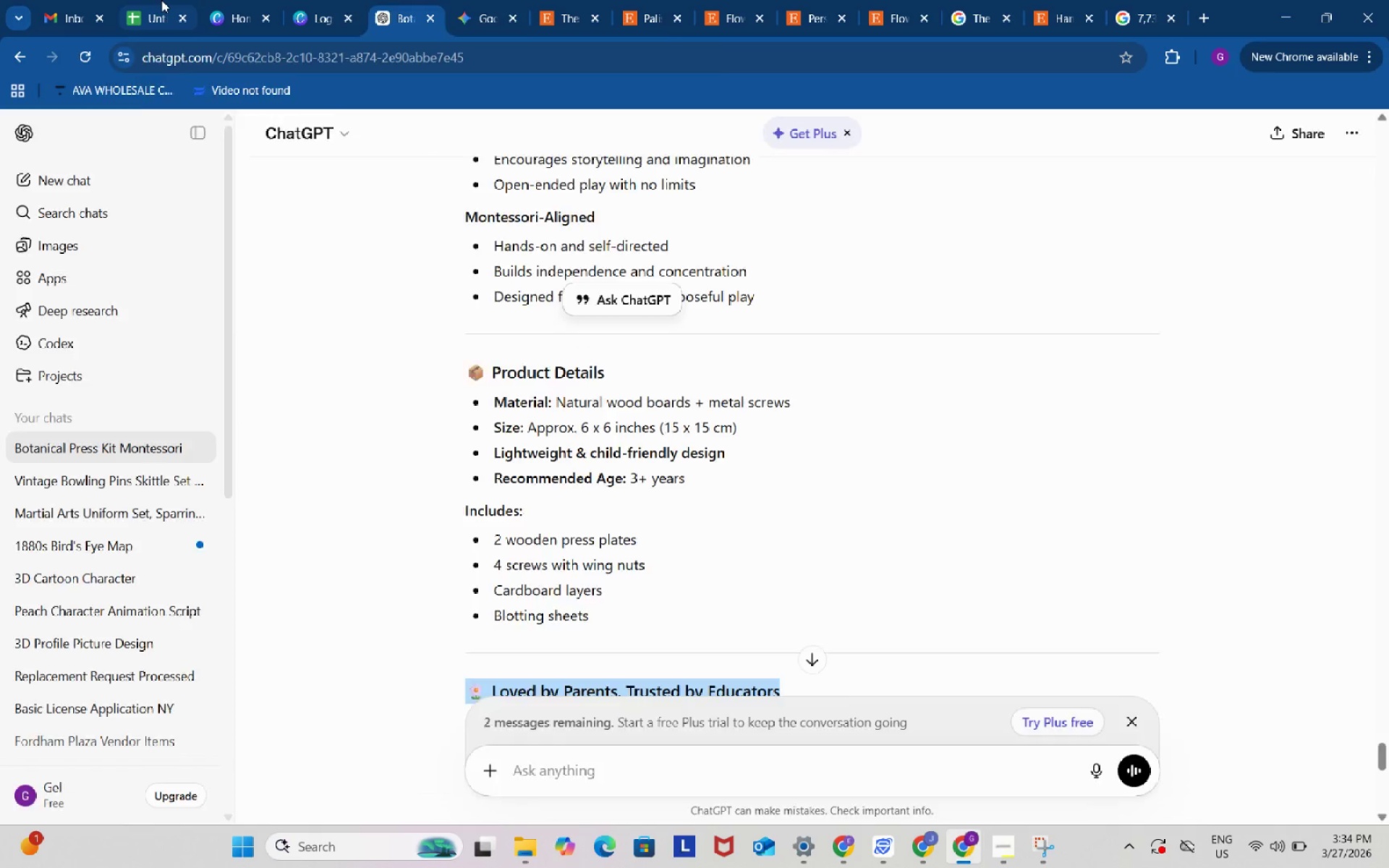 
left_click([161, 0])
 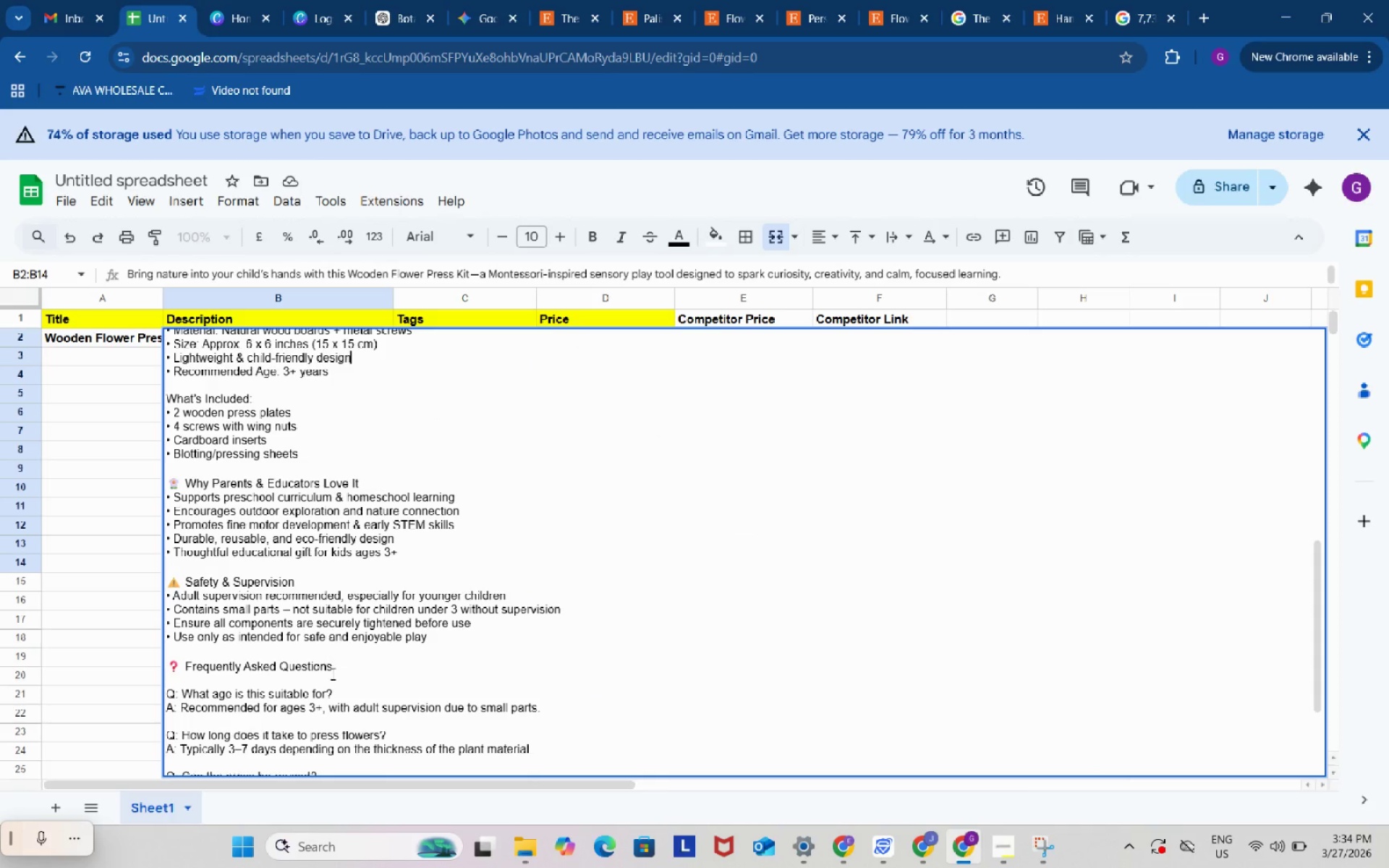 
scroll: coordinate [337, 684], scroll_direction: down, amount: 2.0
 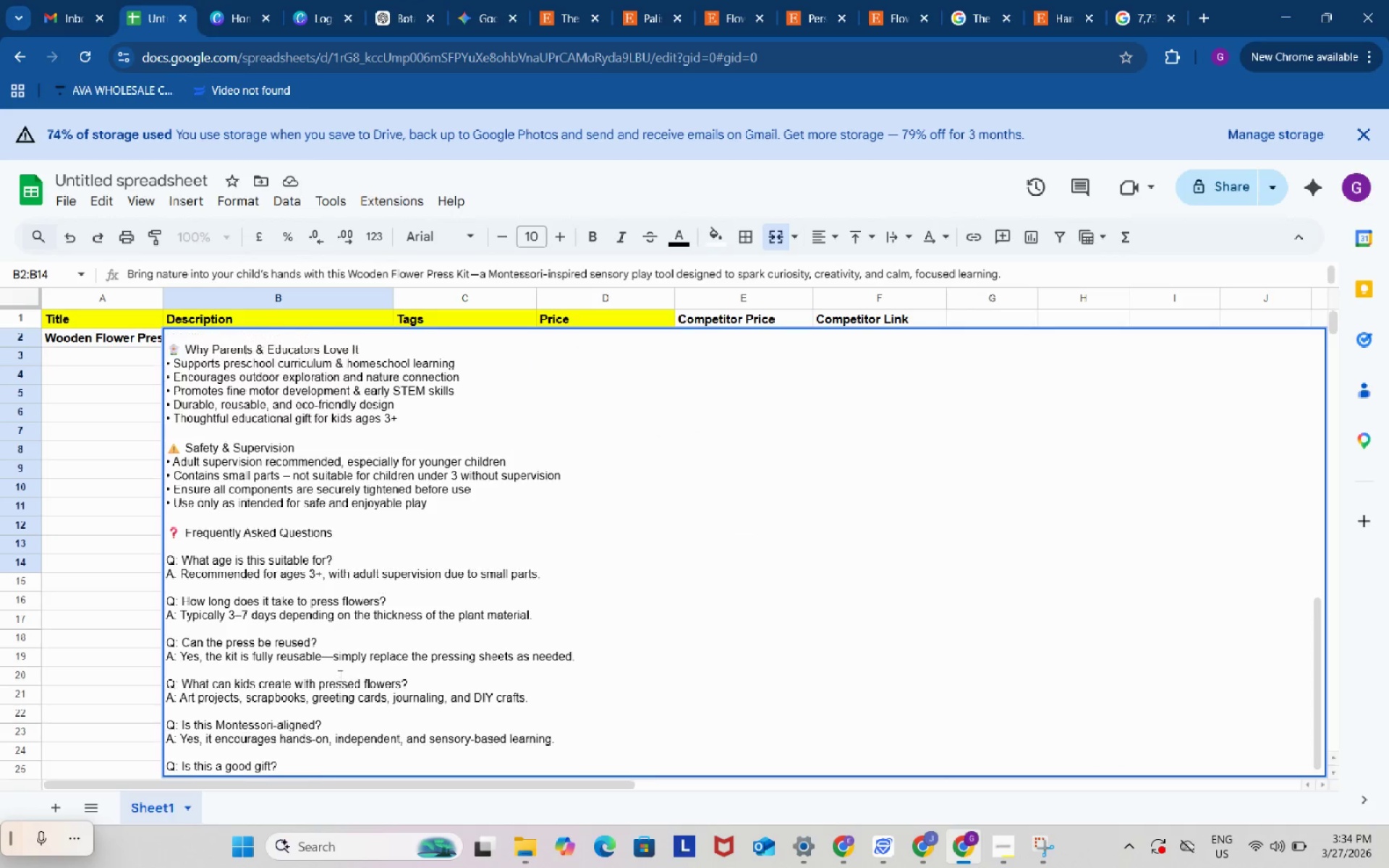 
scroll: coordinate [339, 676], scroll_direction: up, amount: 1.0
 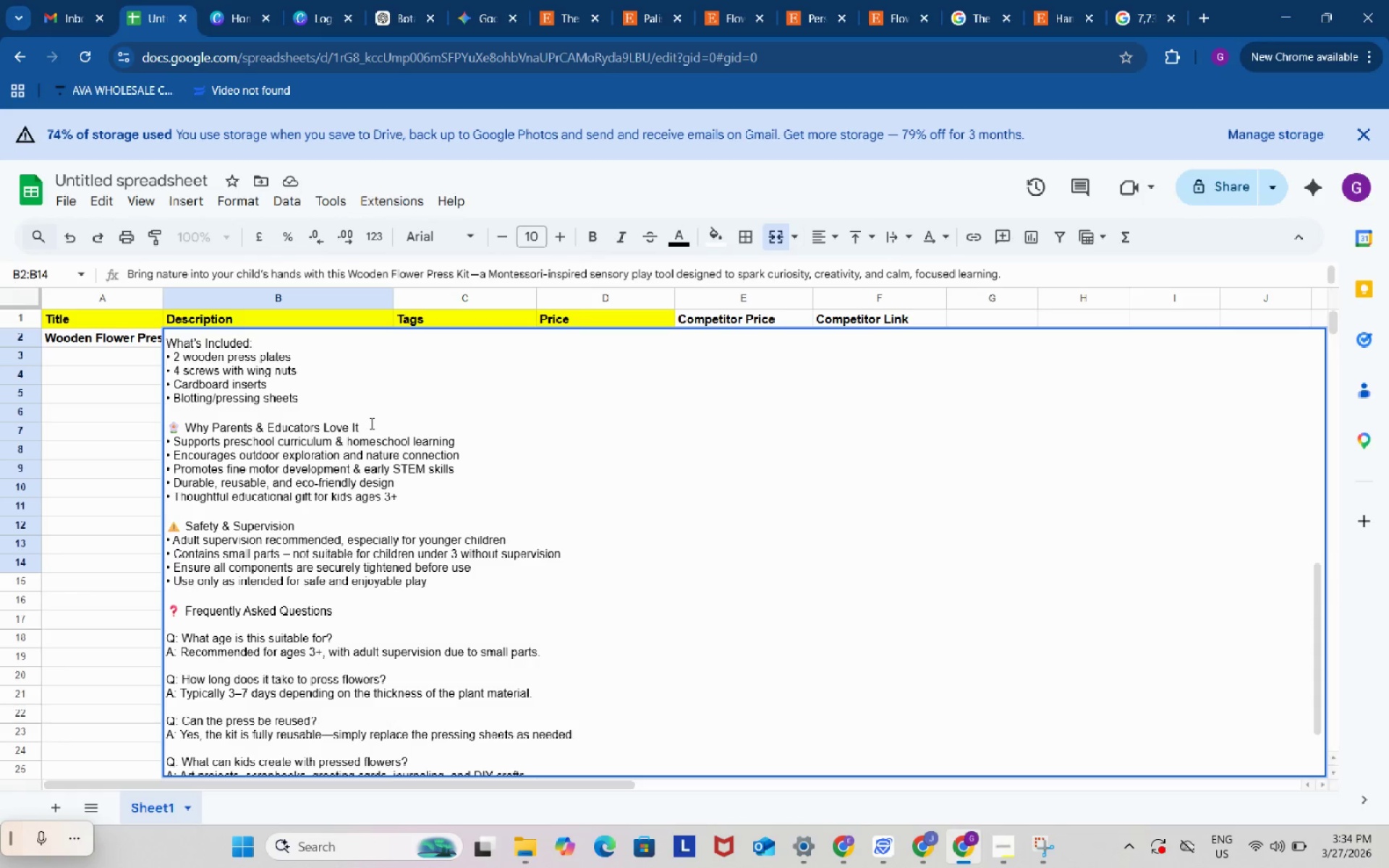 
left_click_drag(start_coordinate=[370, 423], to_coordinate=[167, 424])
 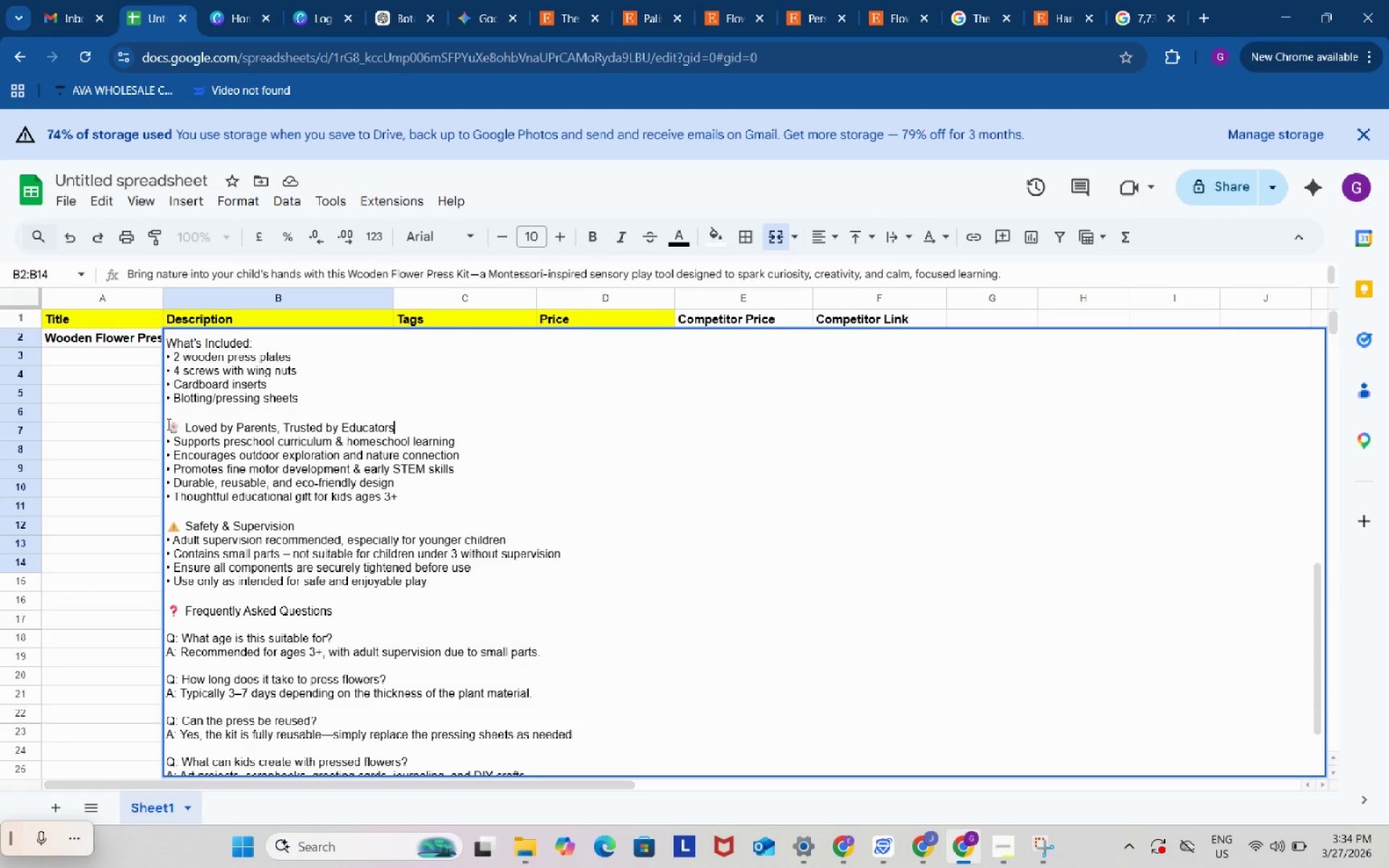 
key(Control+ControlLeft)
 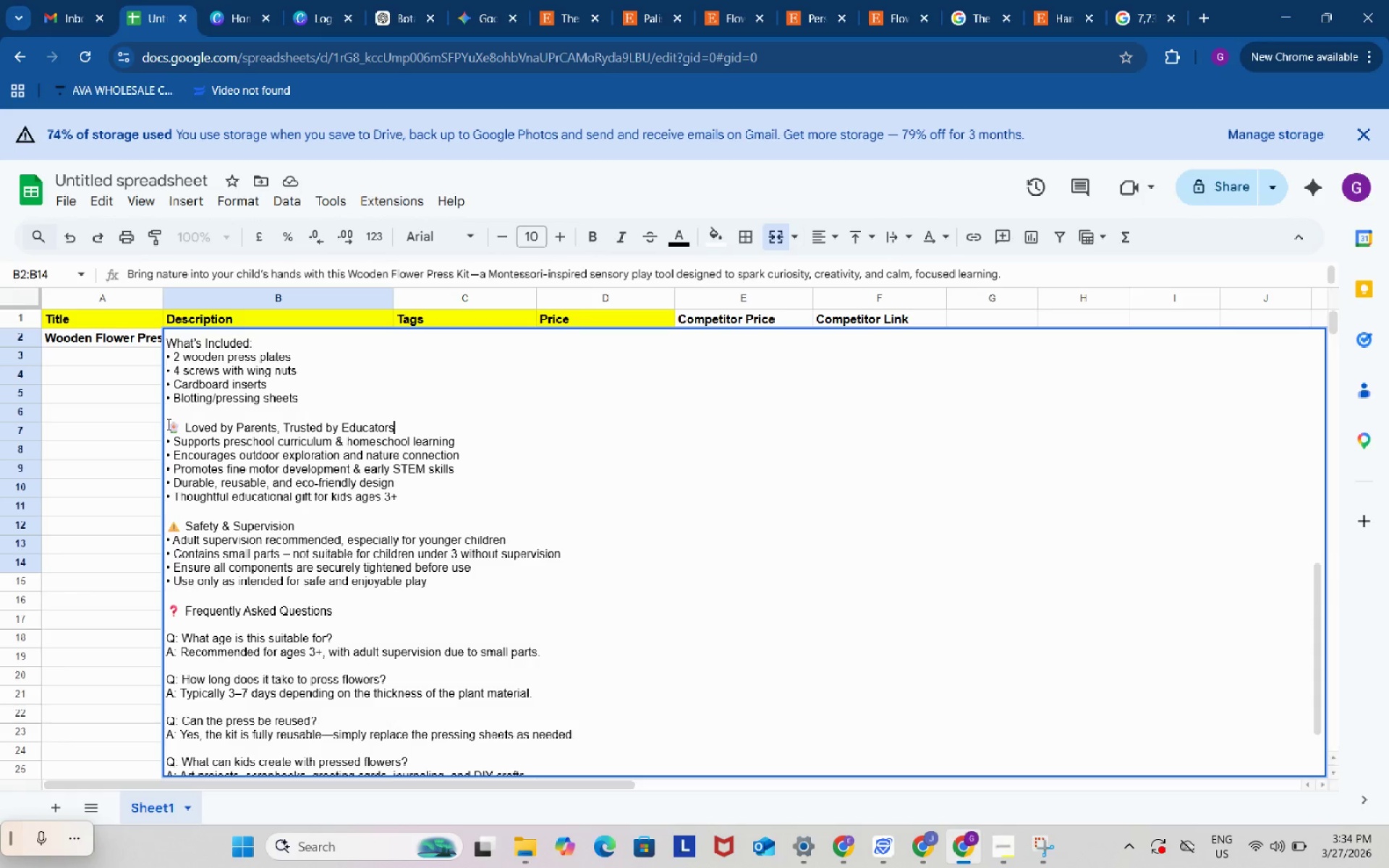 
key(Control+V)
 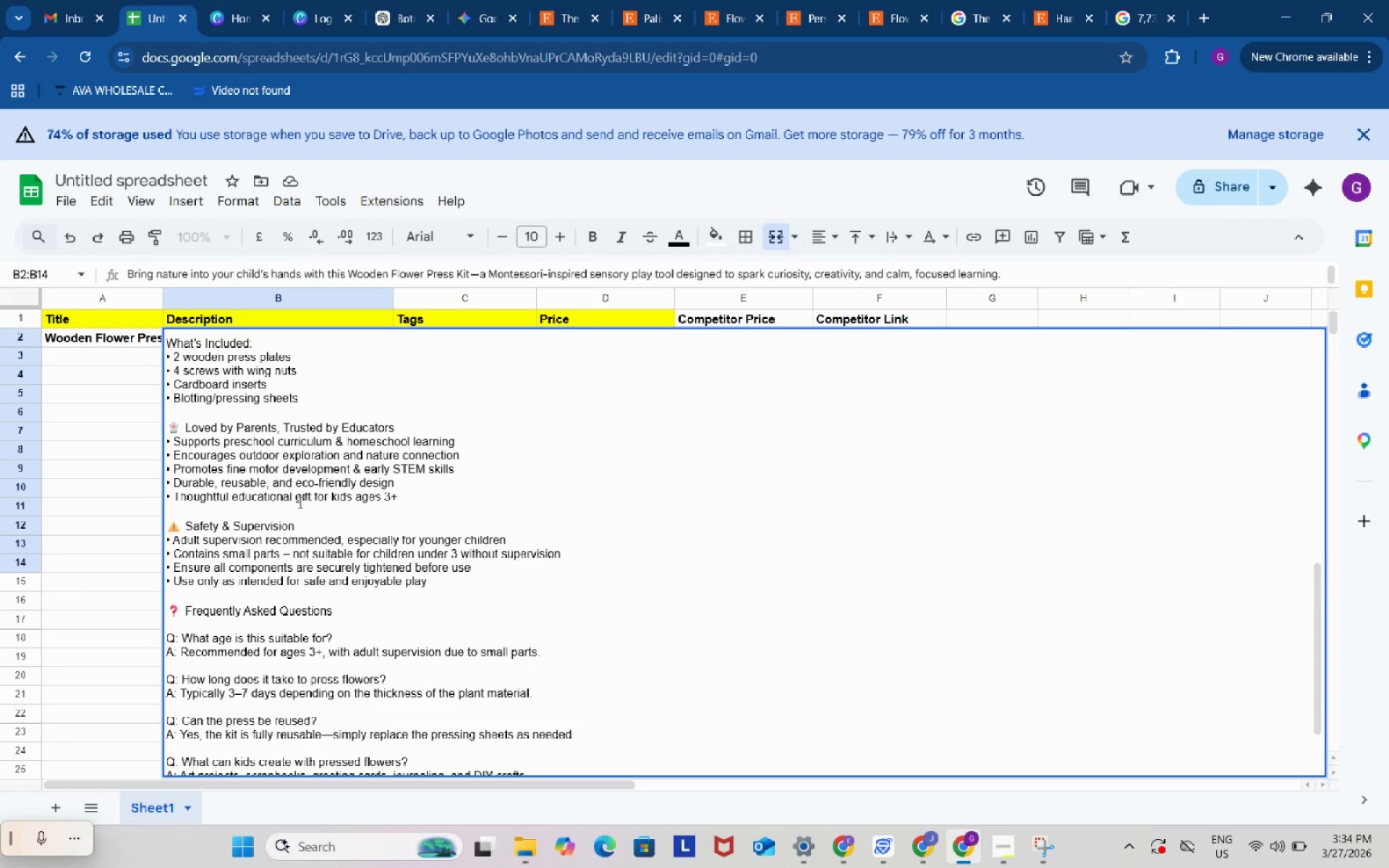 
left_click([390, 7])
 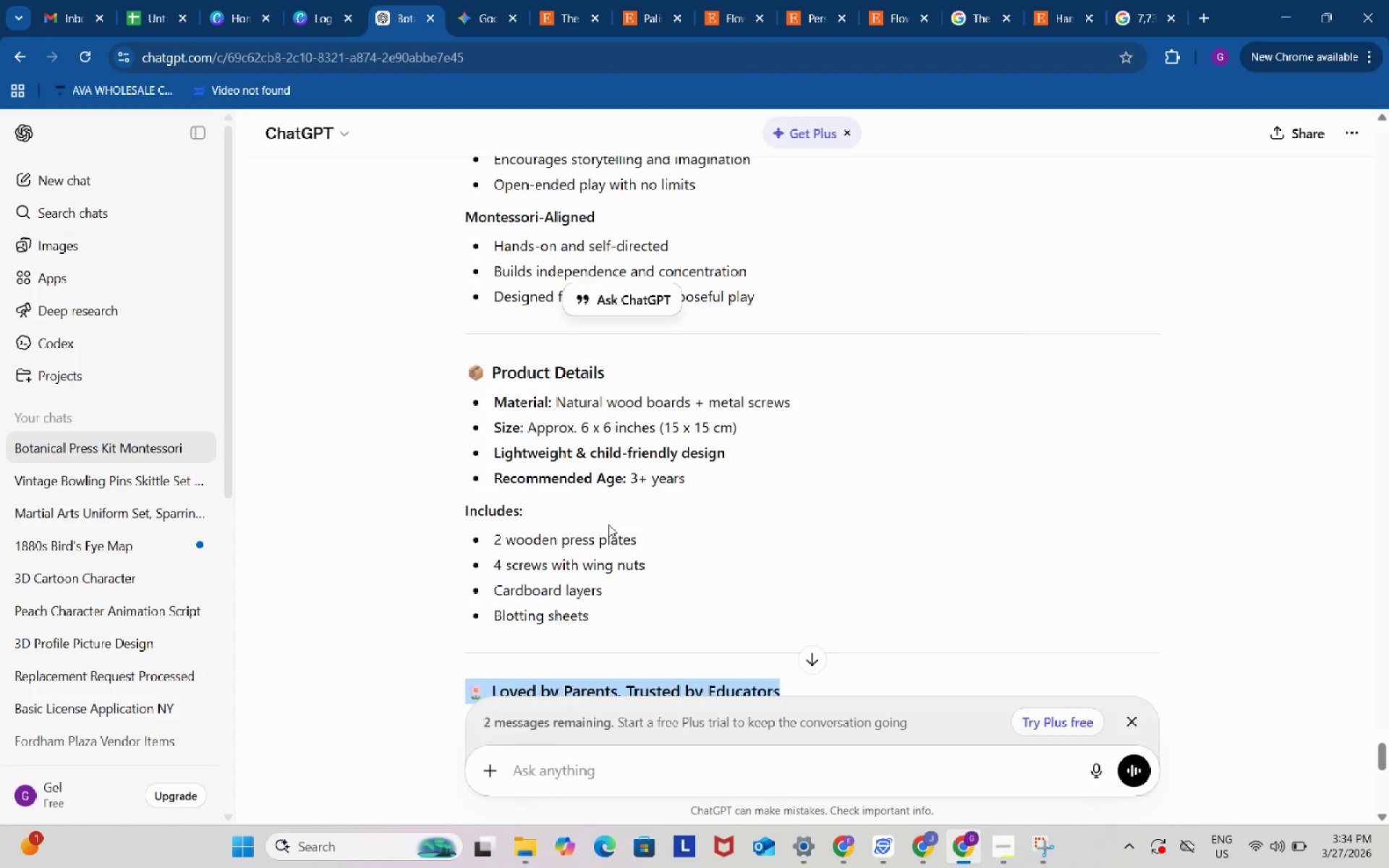 
scroll: coordinate [608, 525], scroll_direction: down, amount: 3.0
 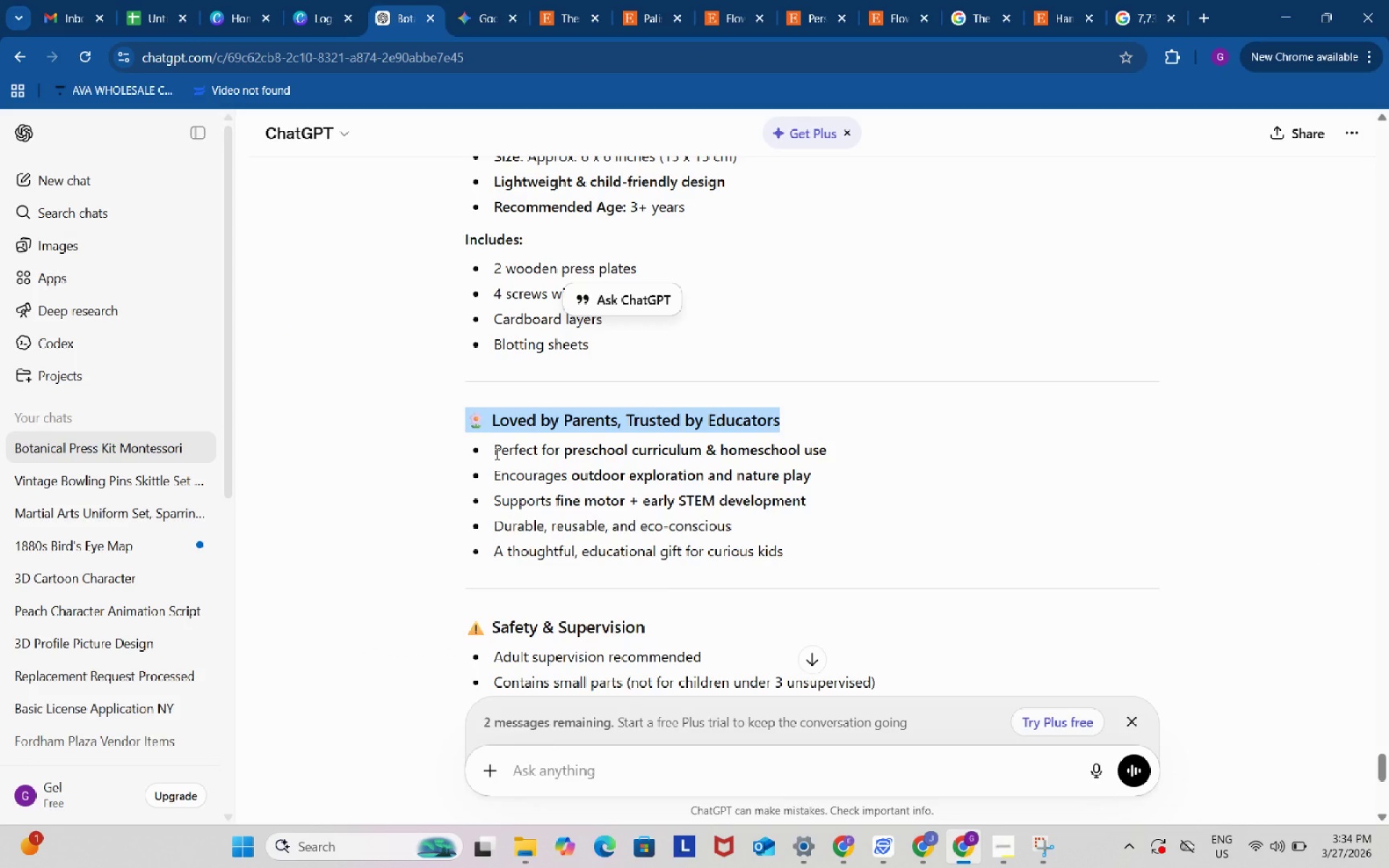 
left_click_drag(start_coordinate=[496, 454], to_coordinate=[786, 552])
 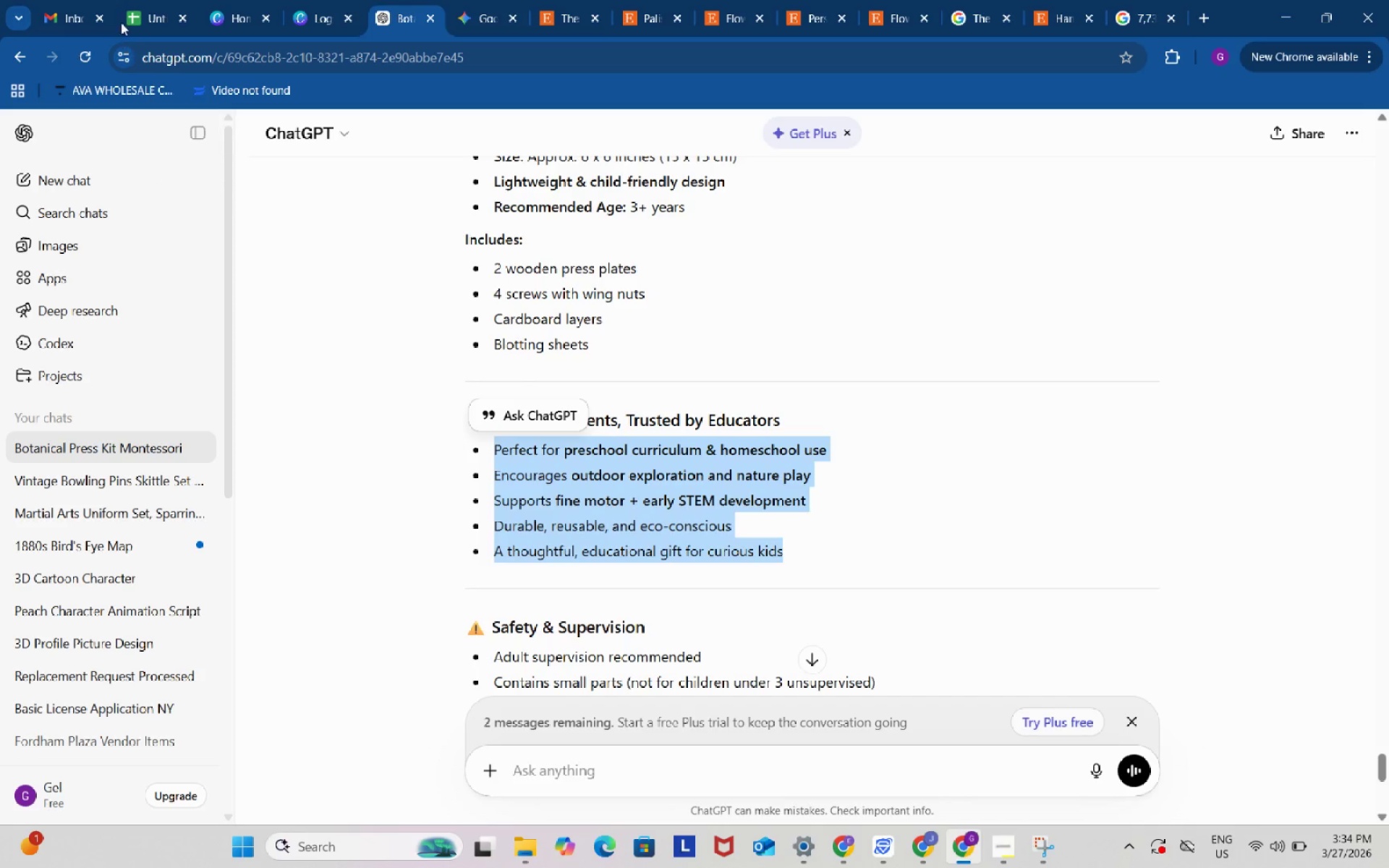 
key(Control+ControlLeft)
 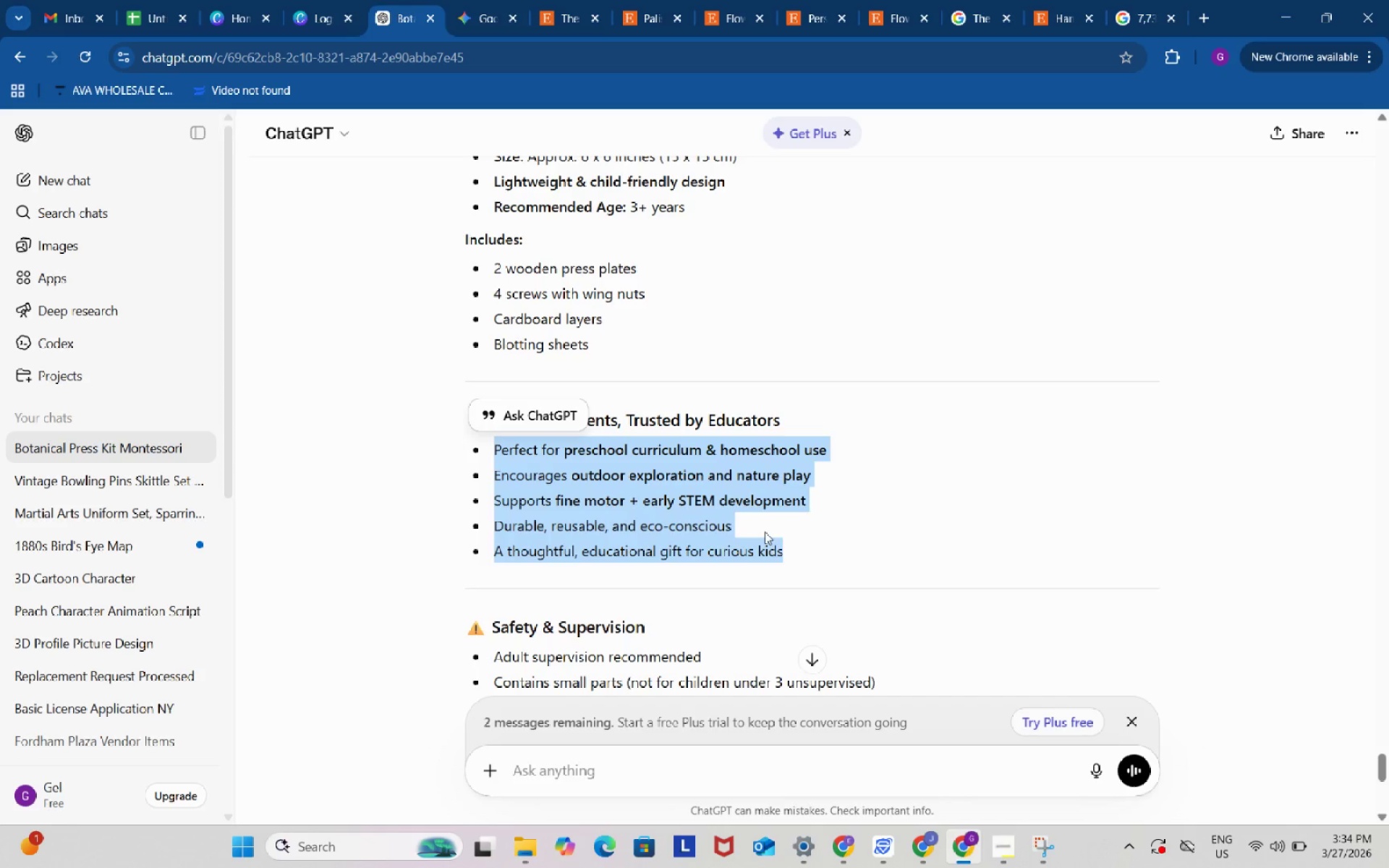 
key(Control+C)
 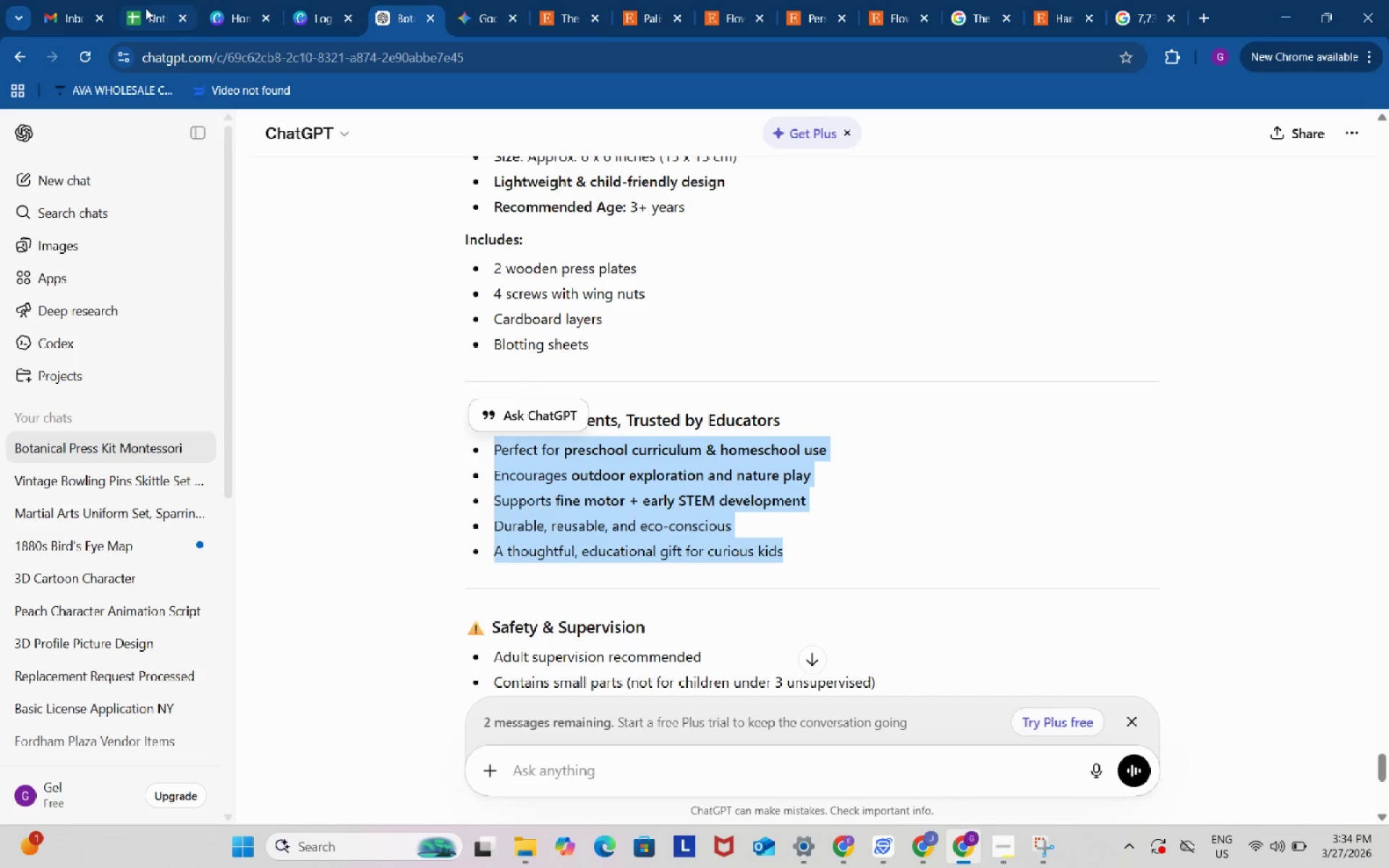 
left_click([145, 8])
 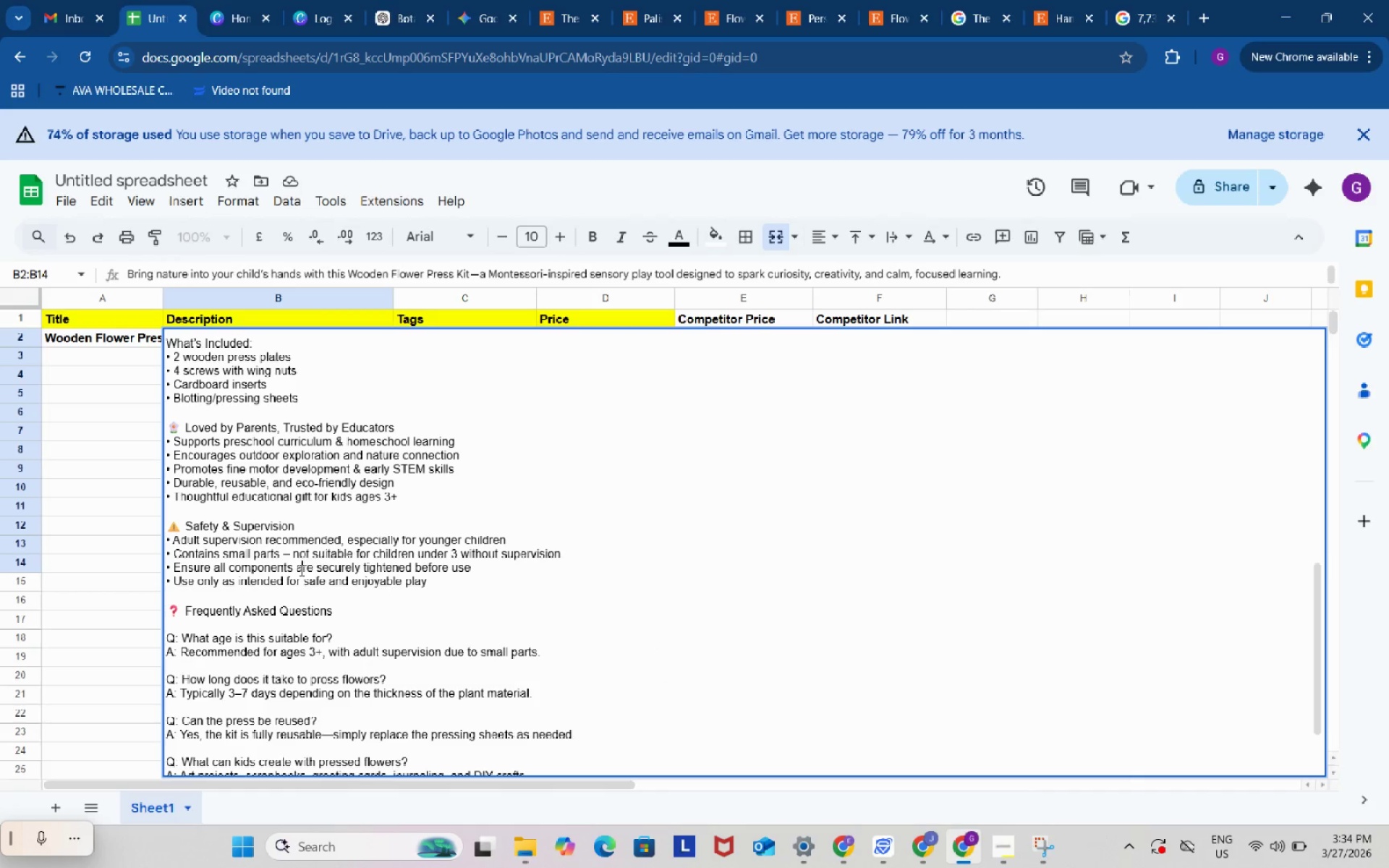 
double_click([300, 570])
 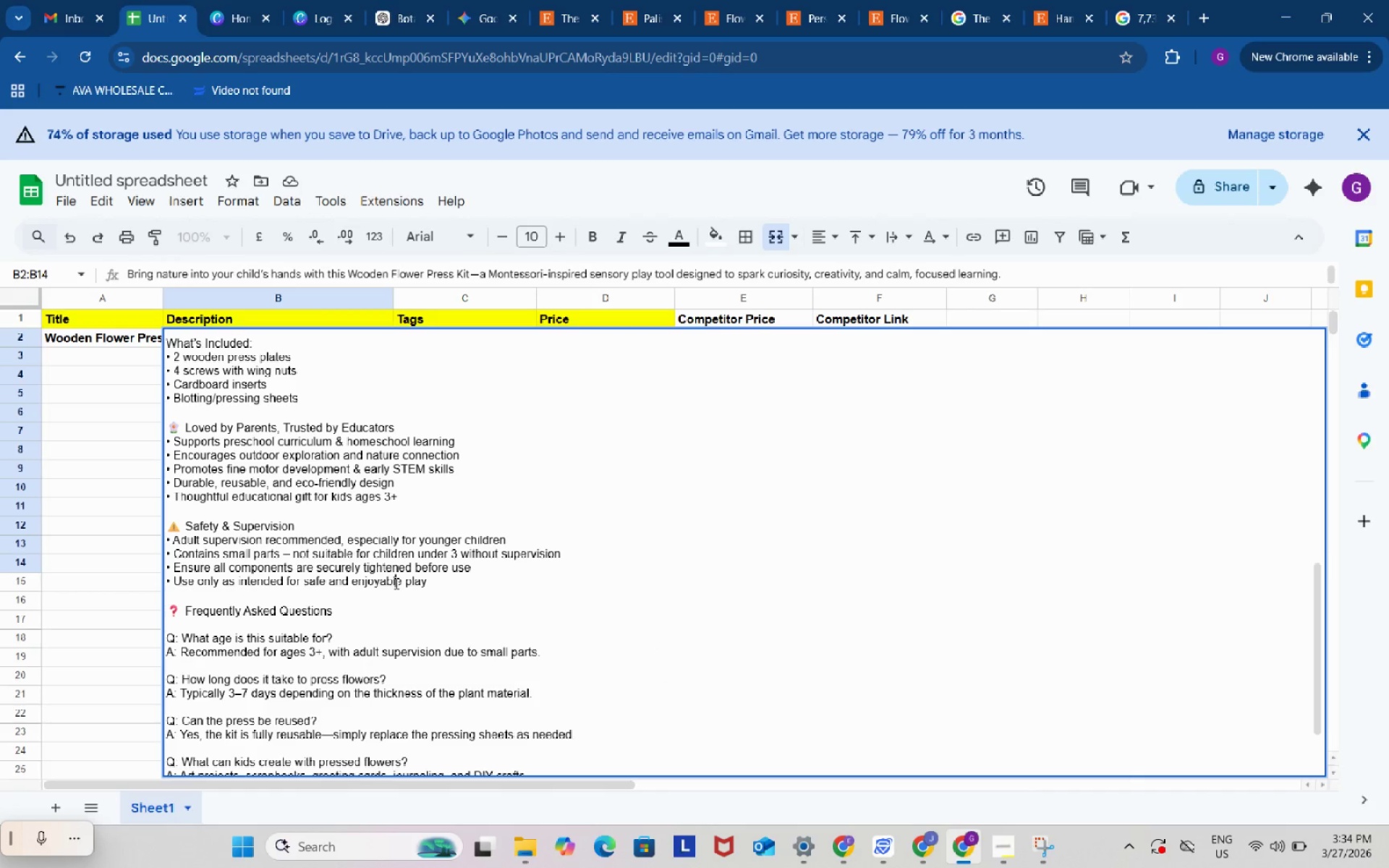 
triple_click([395, 583])
 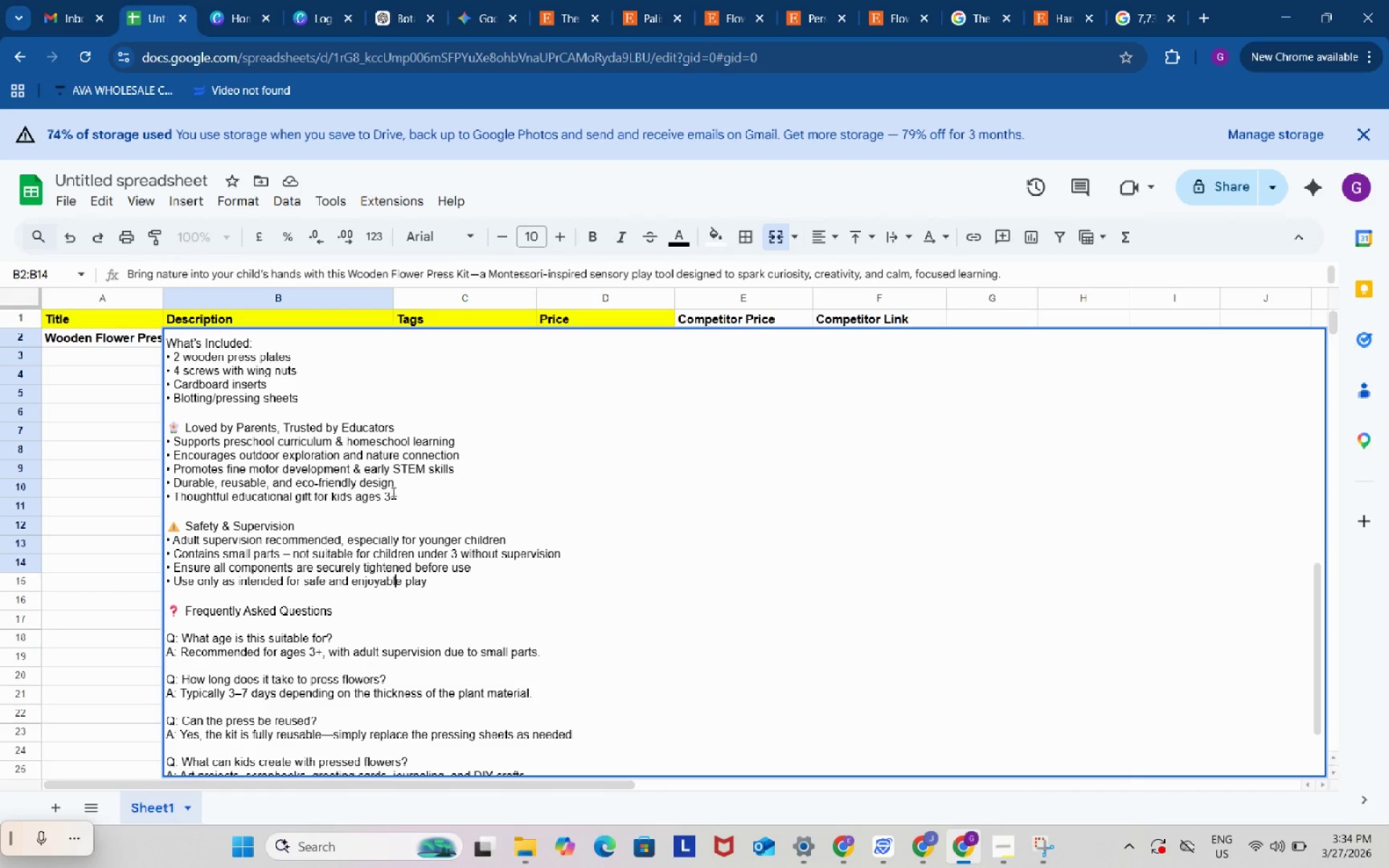 
left_click([392, 493])
 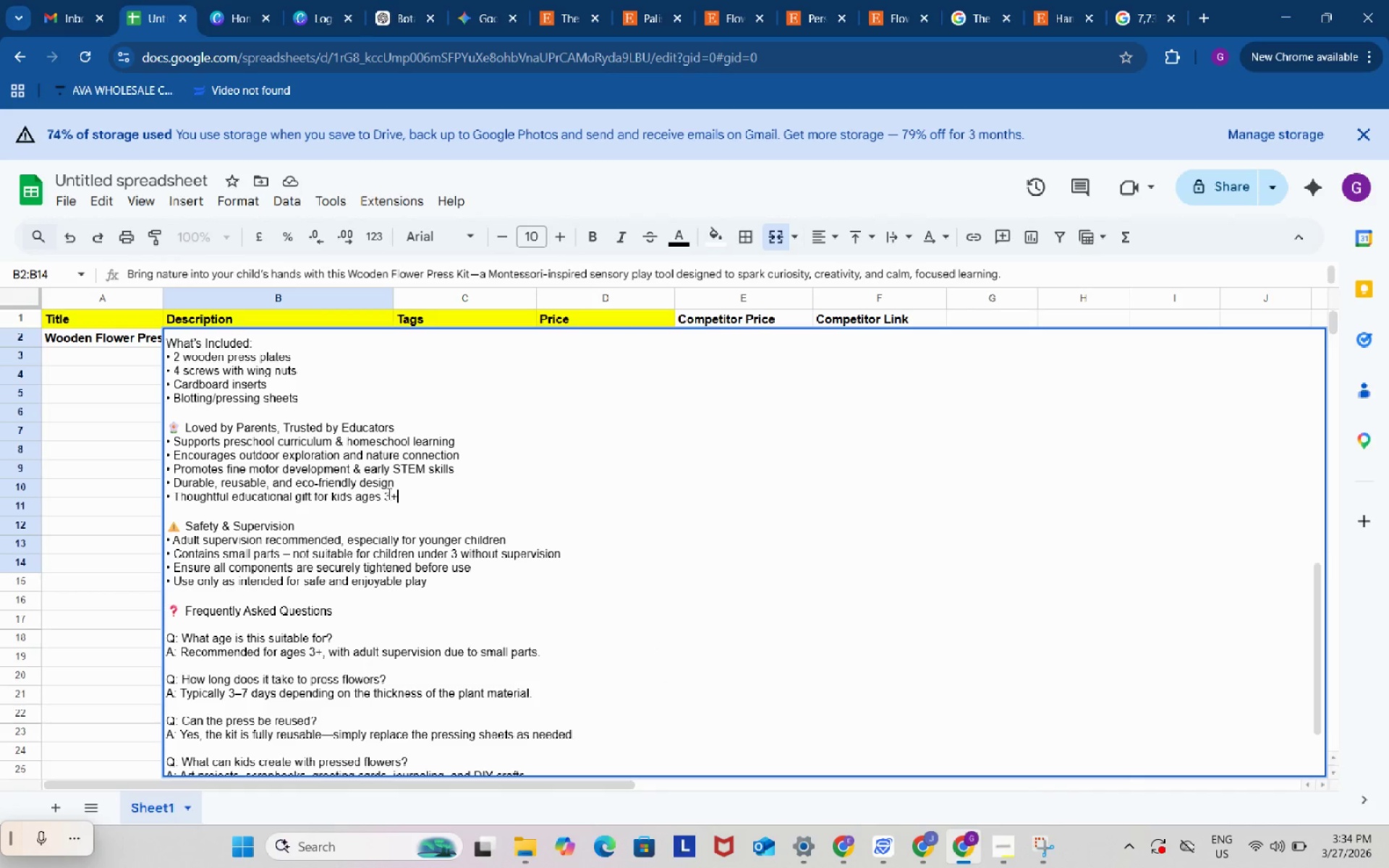 
left_click_drag(start_coordinate=[415, 498], to_coordinate=[162, 446])
 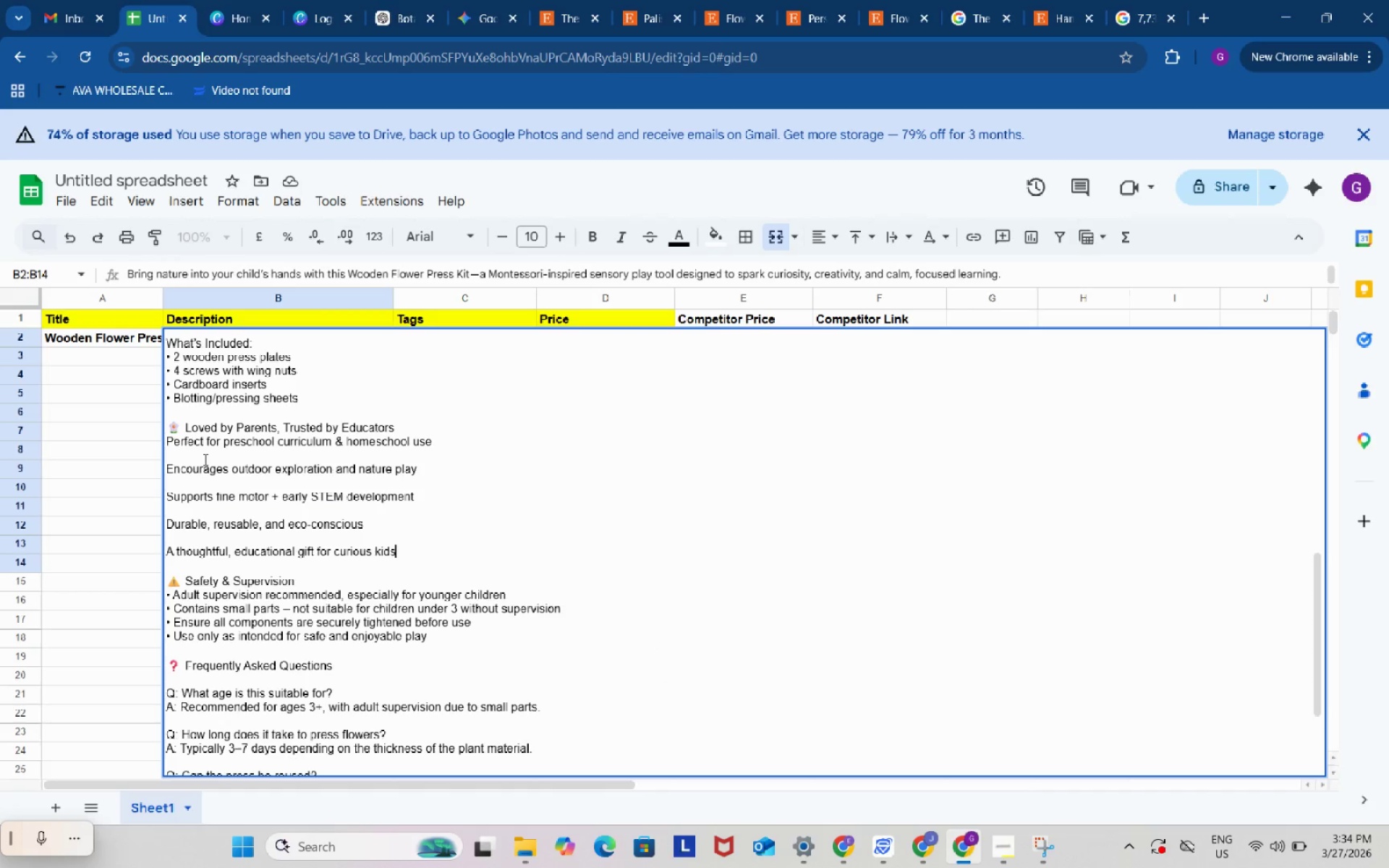 
key(Control+ControlLeft)
 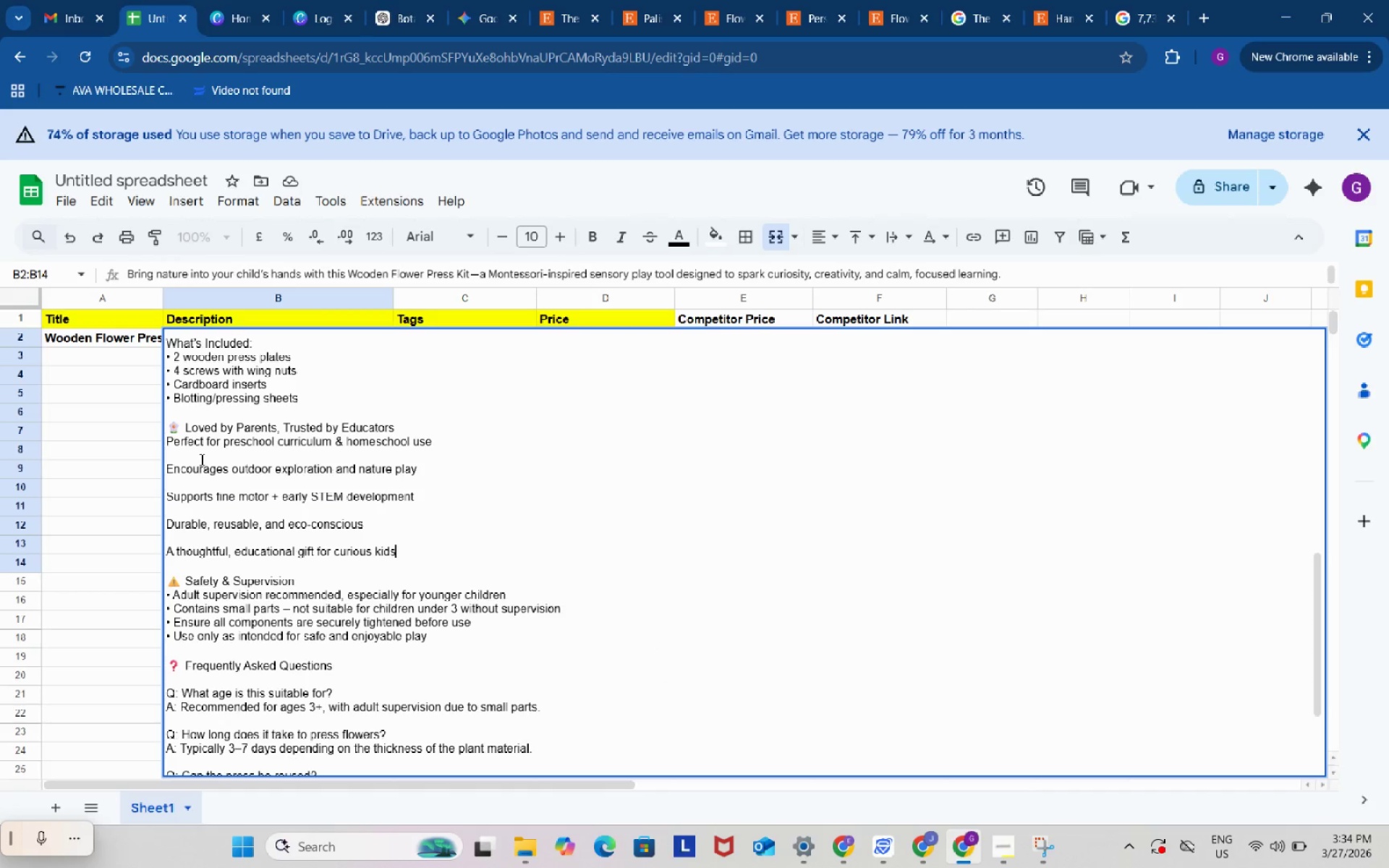 
key(Control+V)
 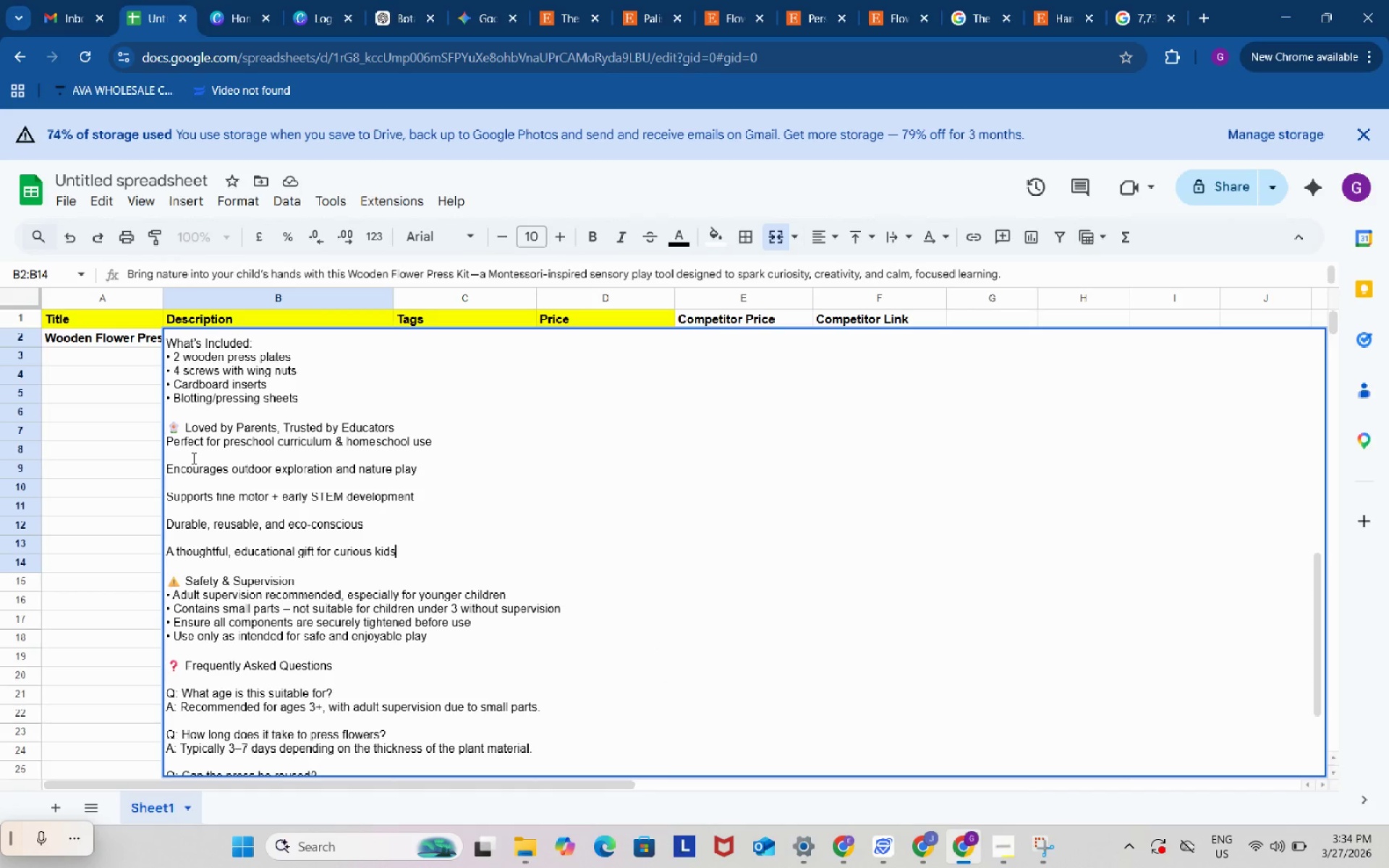 
left_click([192, 458])
 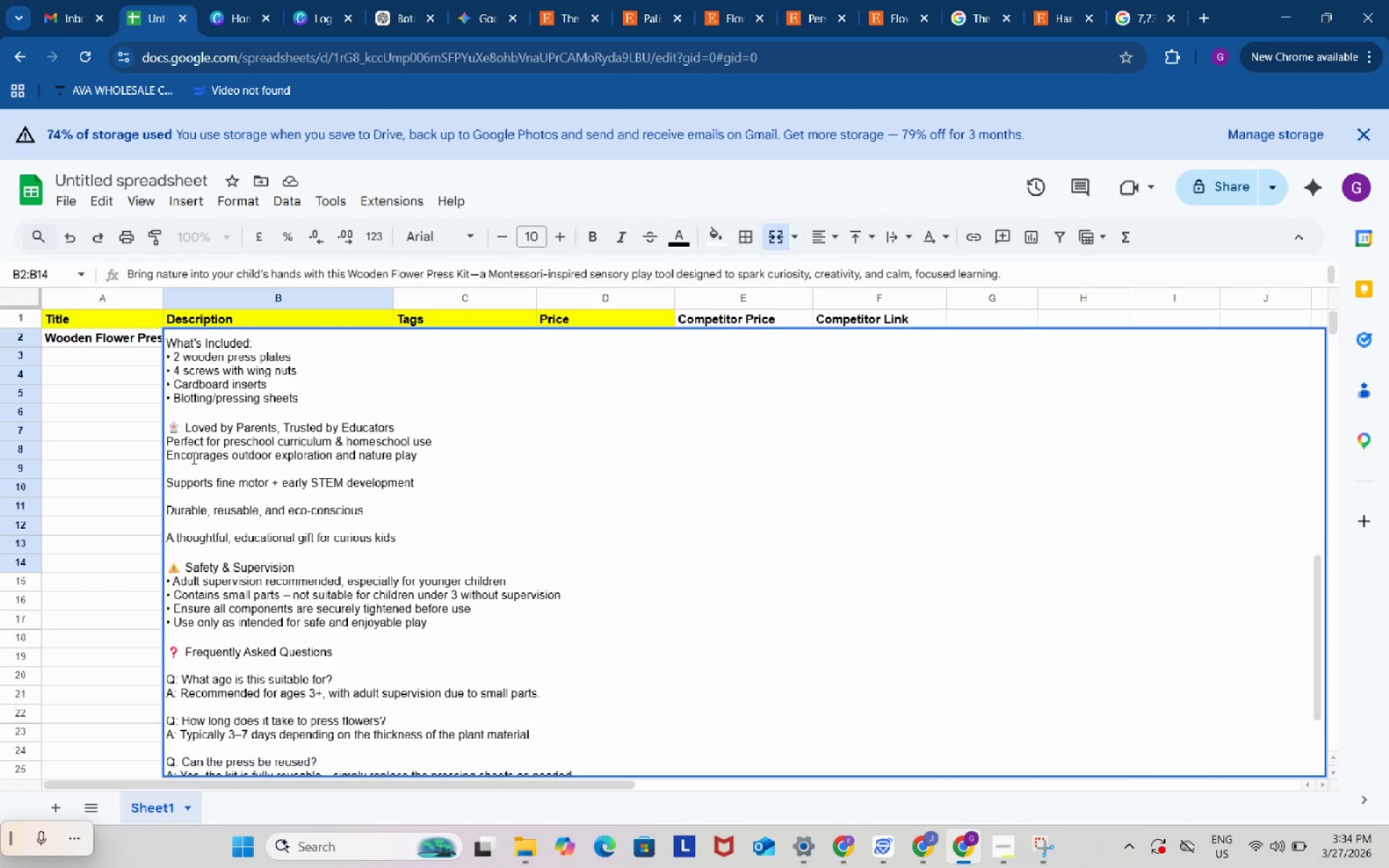 
key(Backspace)
 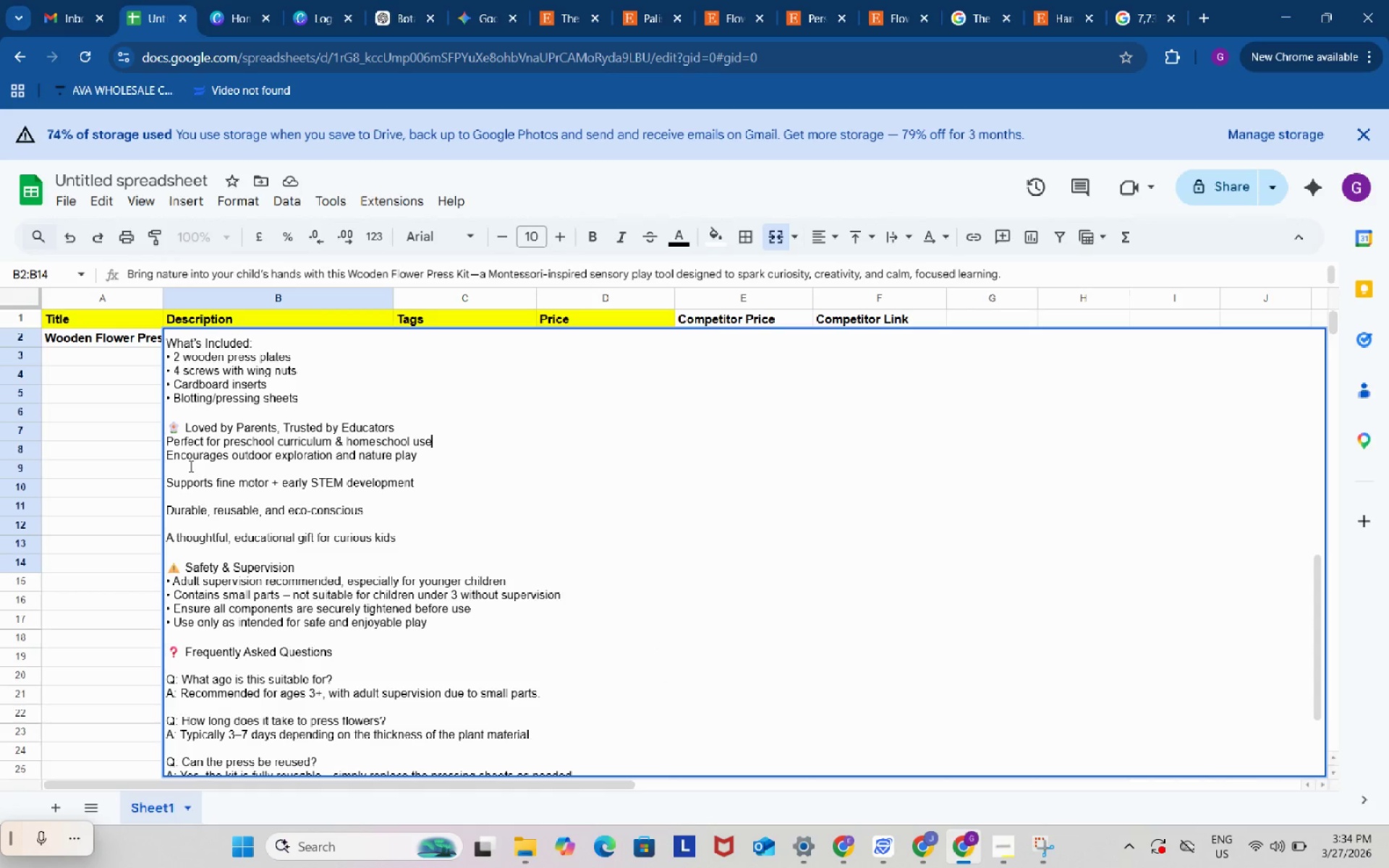 
left_click([190, 466])
 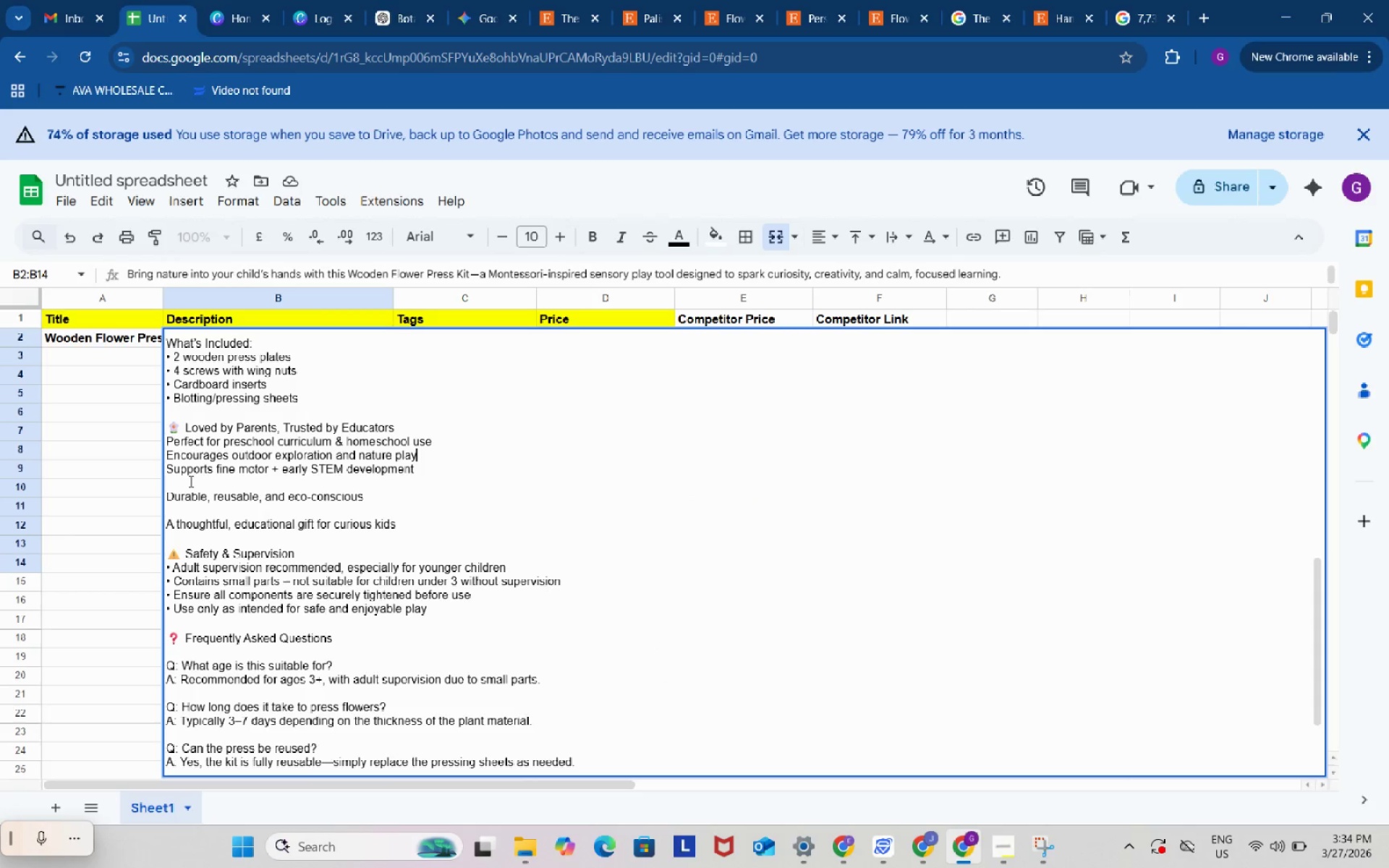 
key(Backspace)
 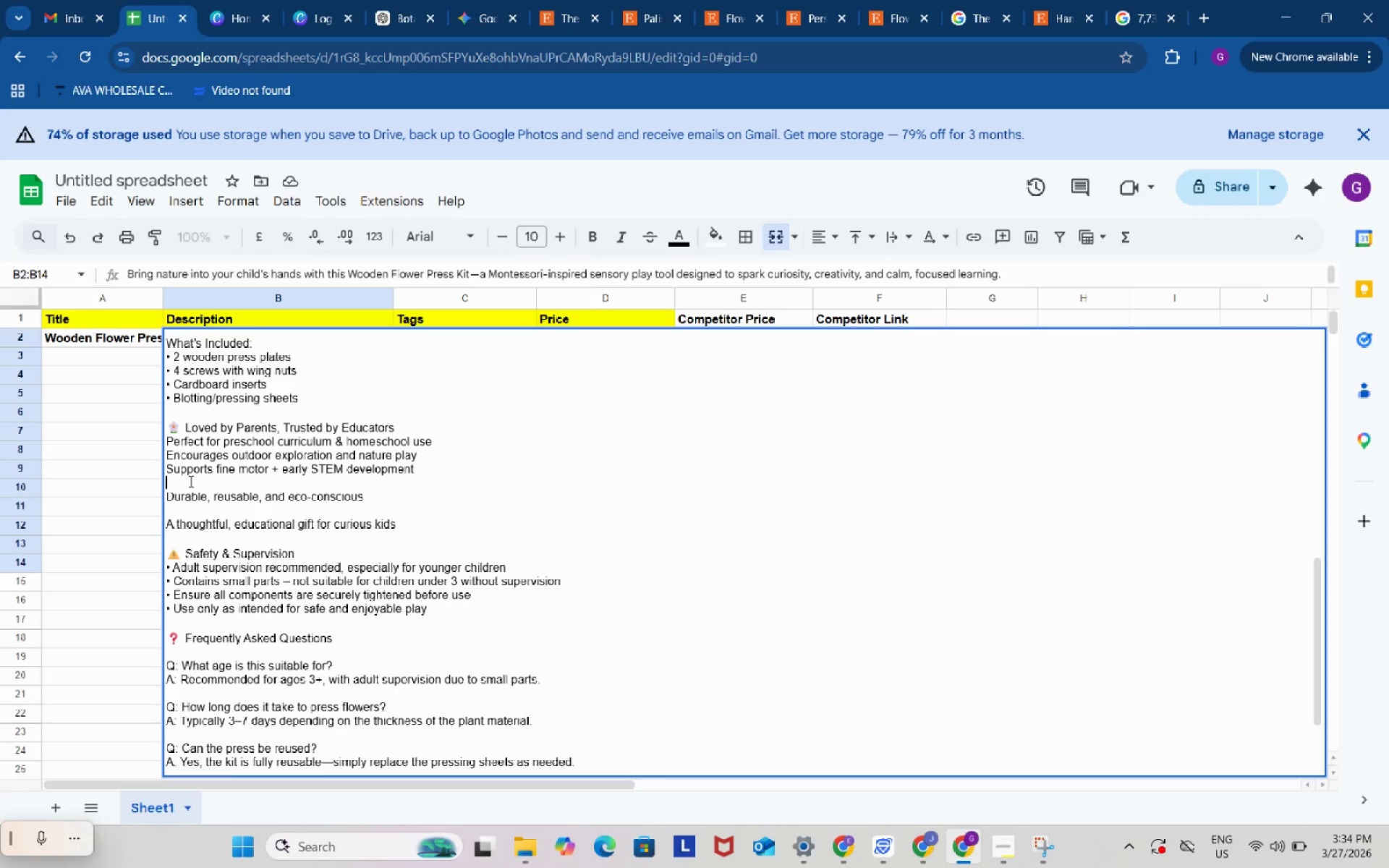 
left_click([190, 481])
 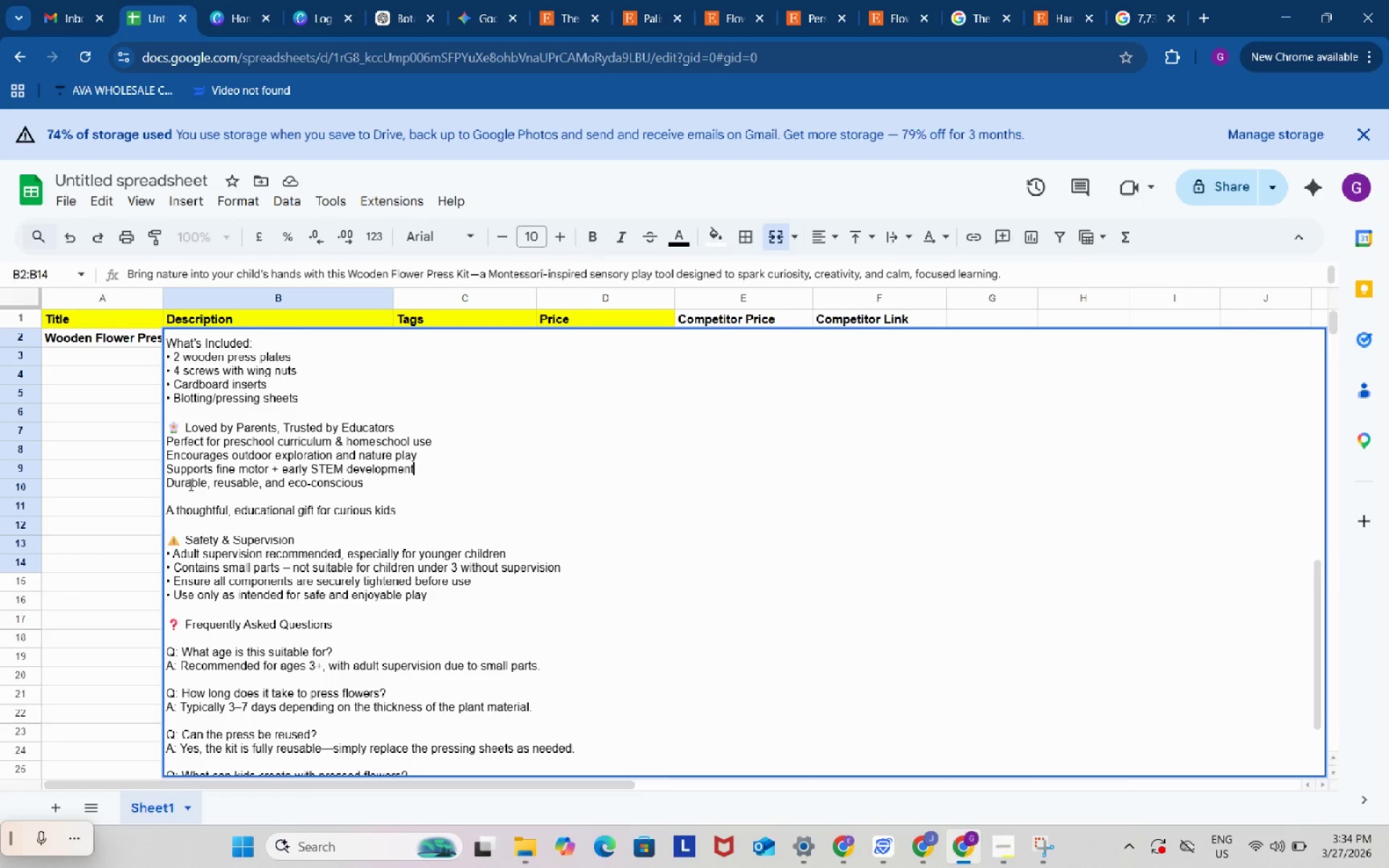 
key(Backspace)
 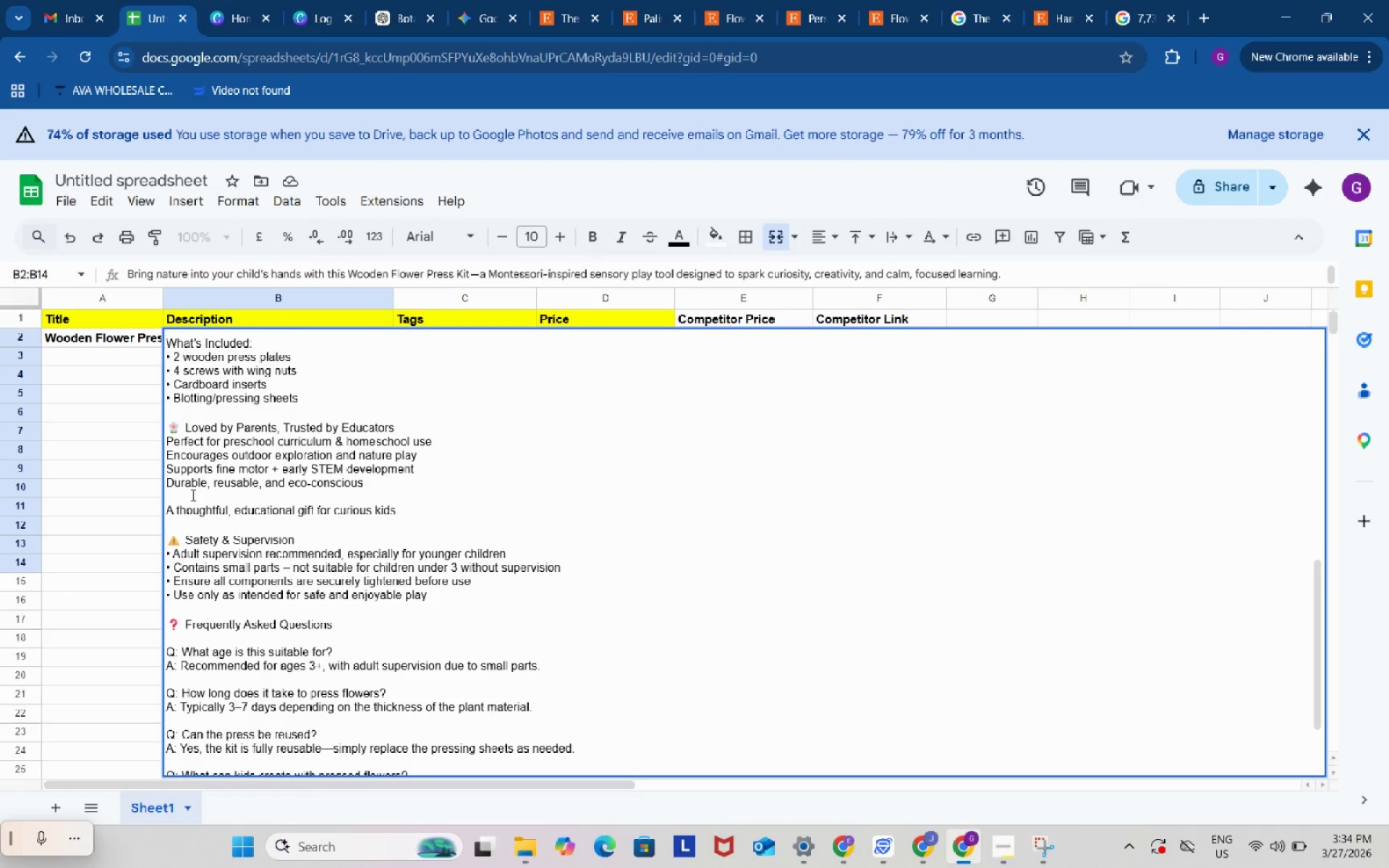 
left_click([192, 495])
 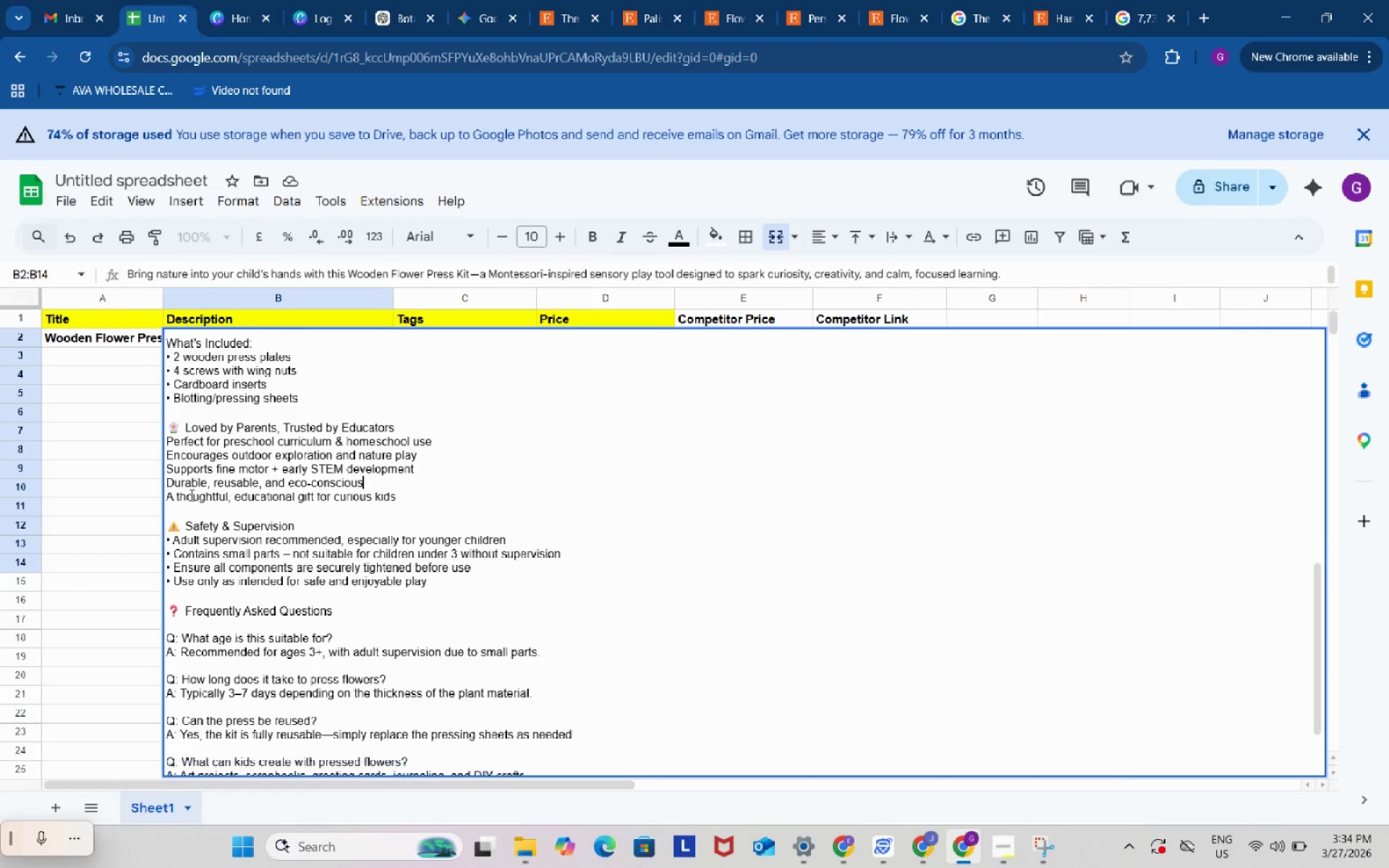 
key(Backspace)
 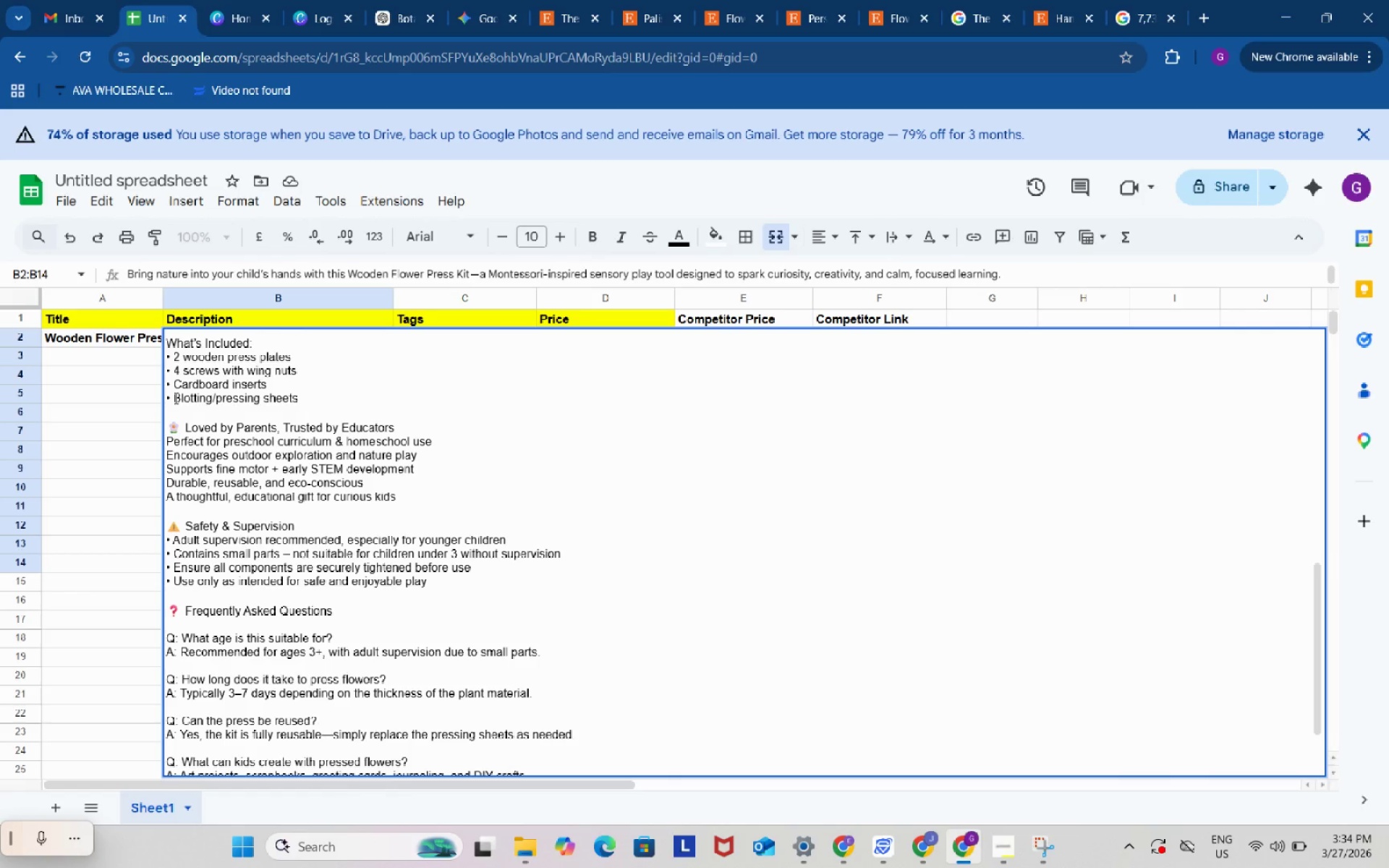 
left_click_drag(start_coordinate=[174, 398], to_coordinate=[170, 398])
 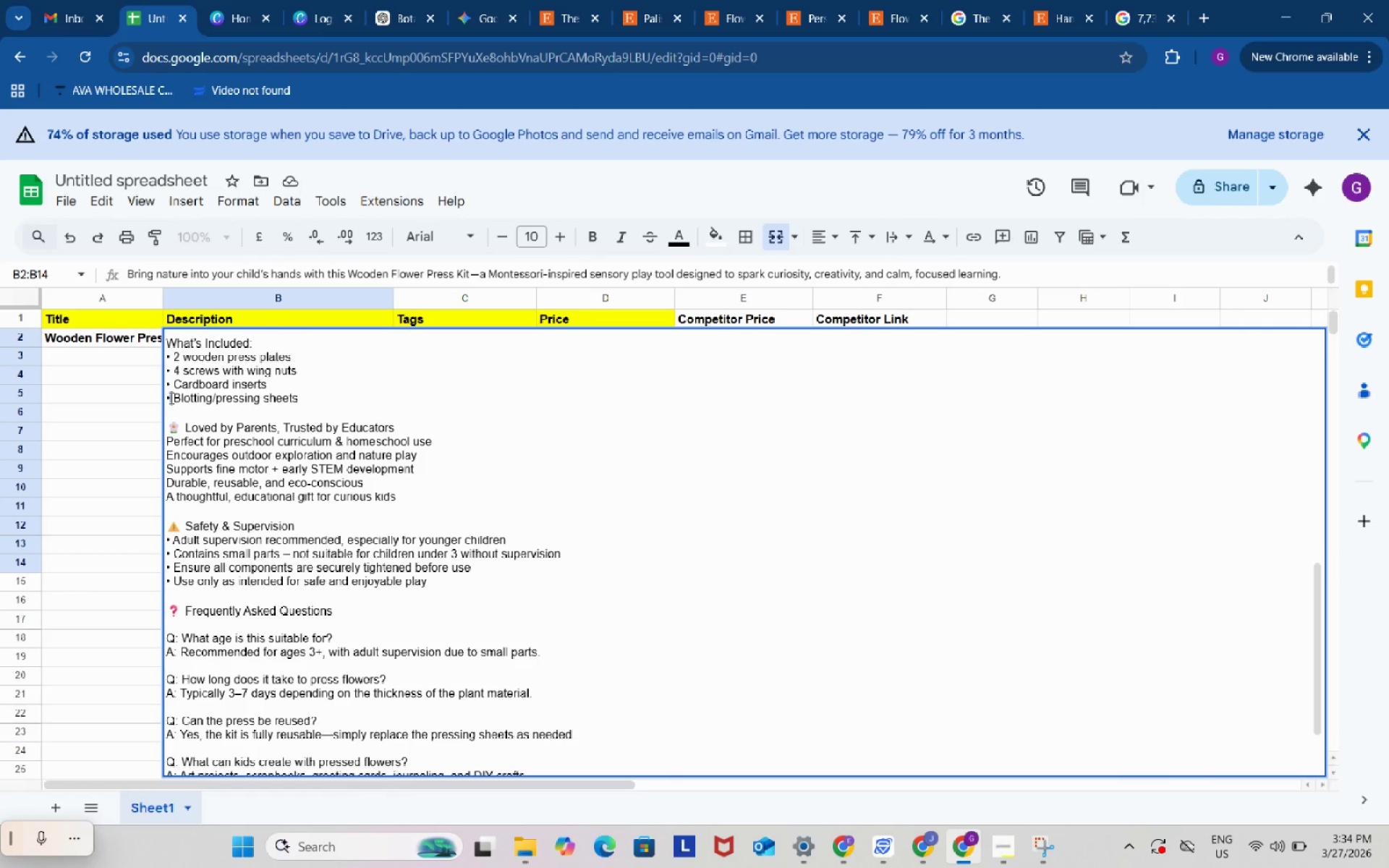 
left_click([170, 398])
 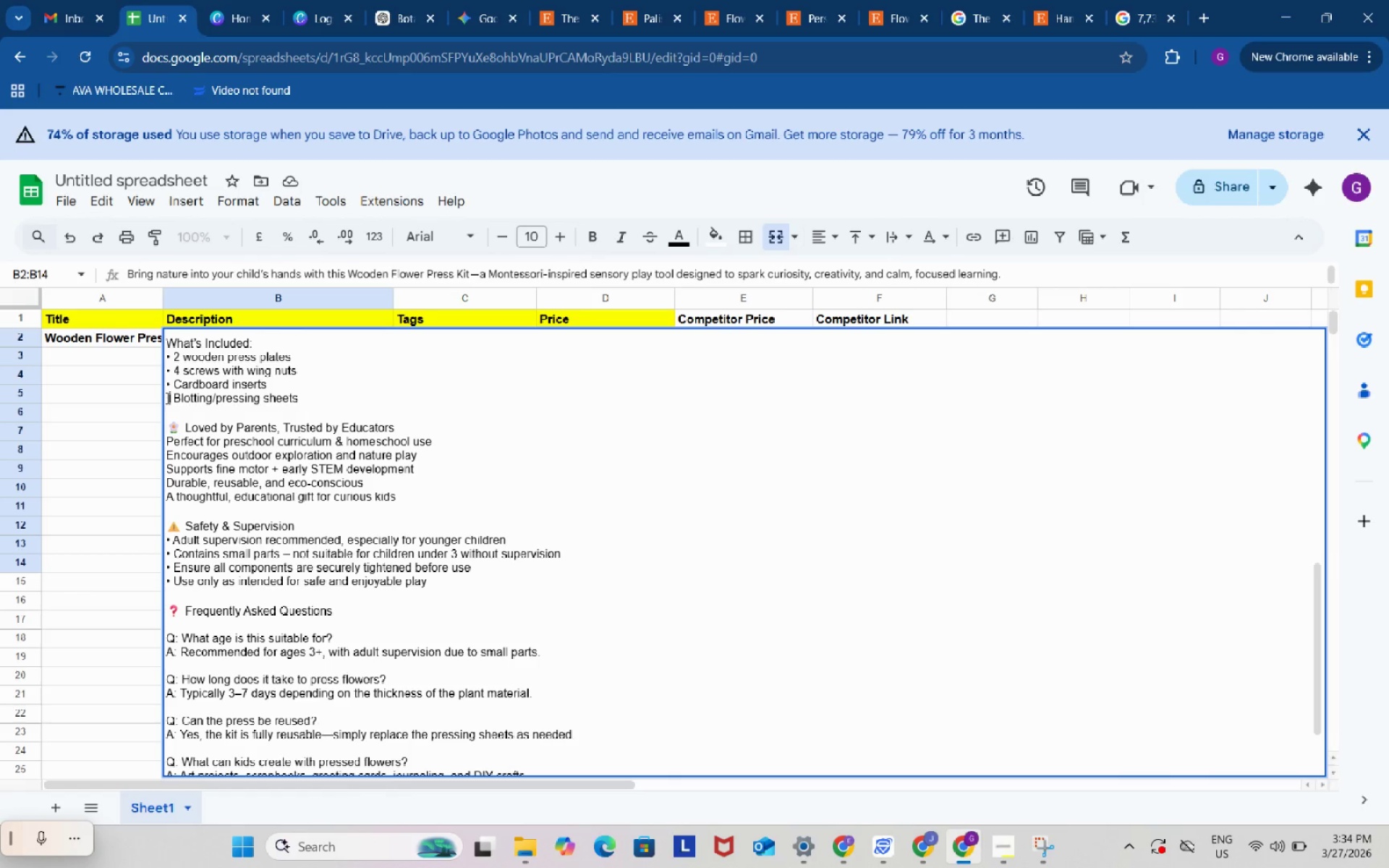 
left_click_drag(start_coordinate=[170, 398], to_coordinate=[163, 398])
 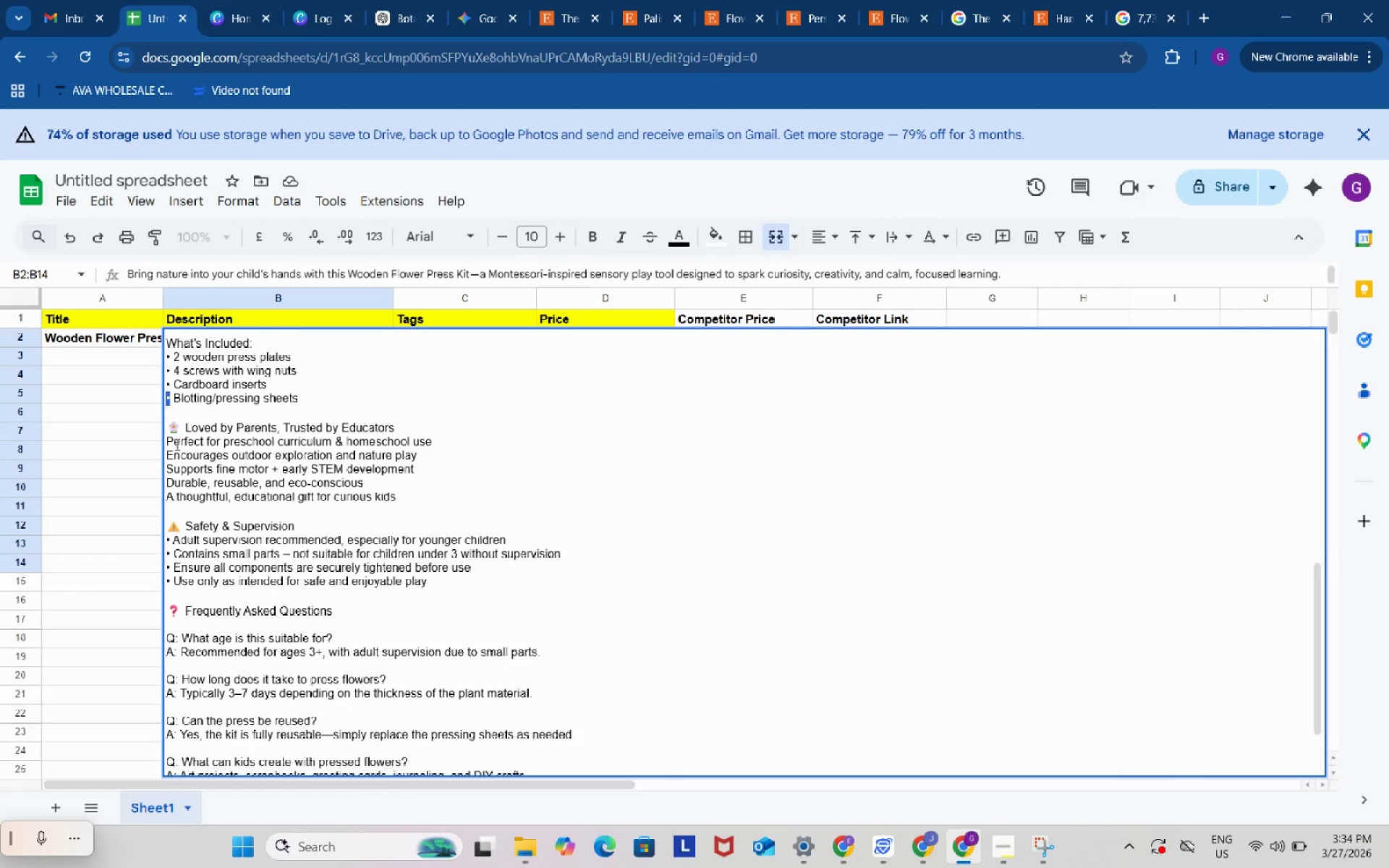 
key(Control+ControlLeft)
 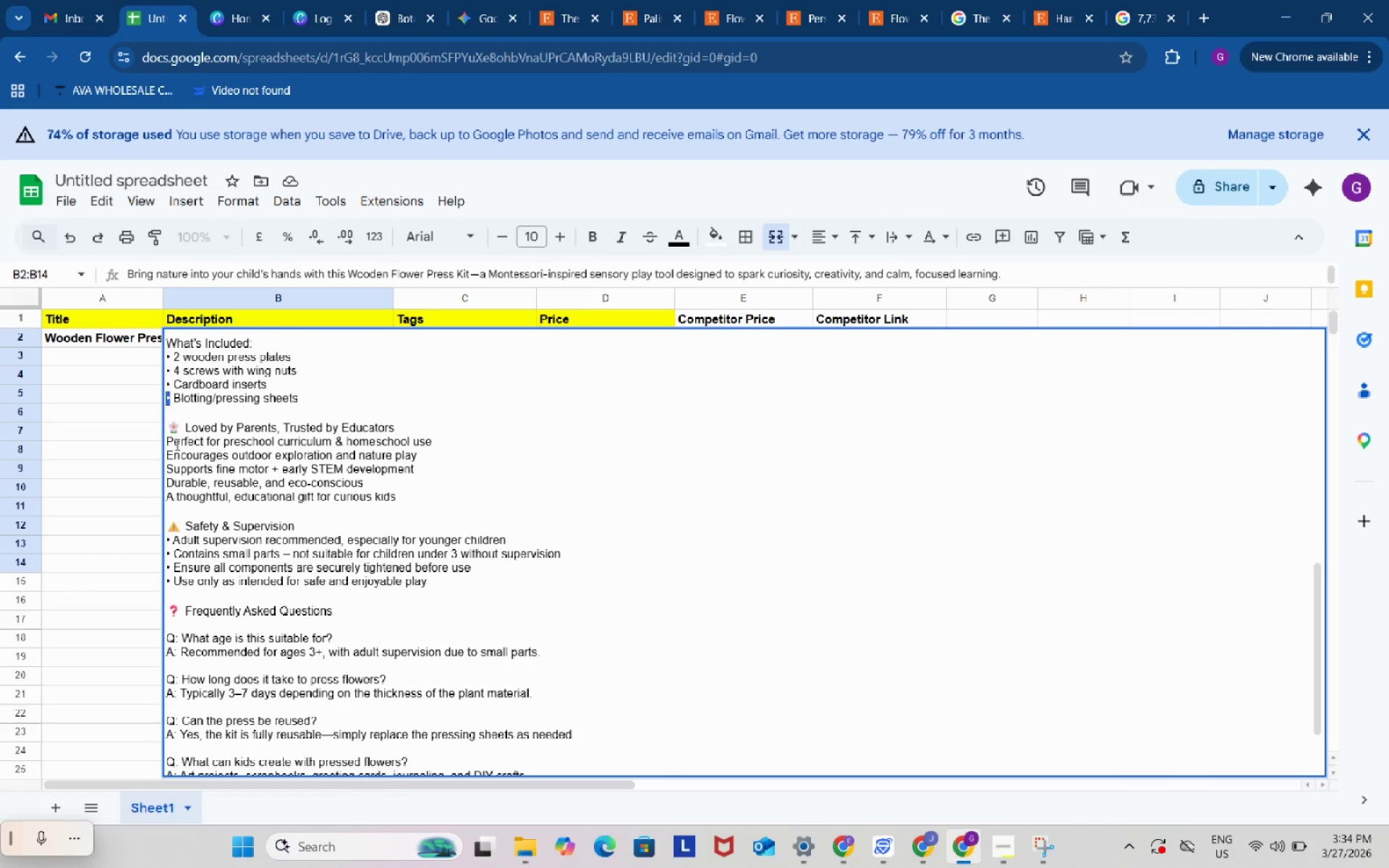 
key(Control+C)
 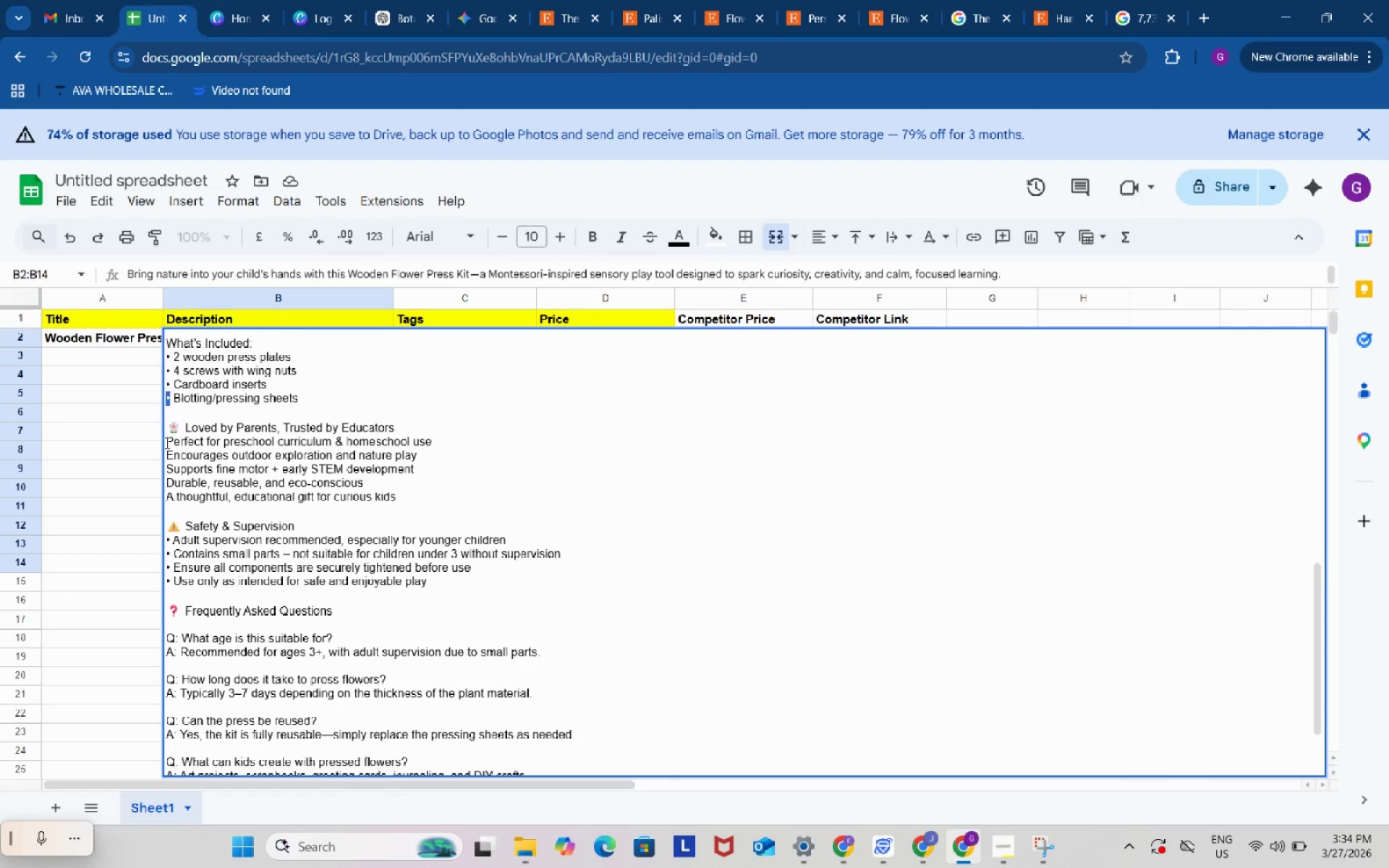 
left_click([166, 443])
 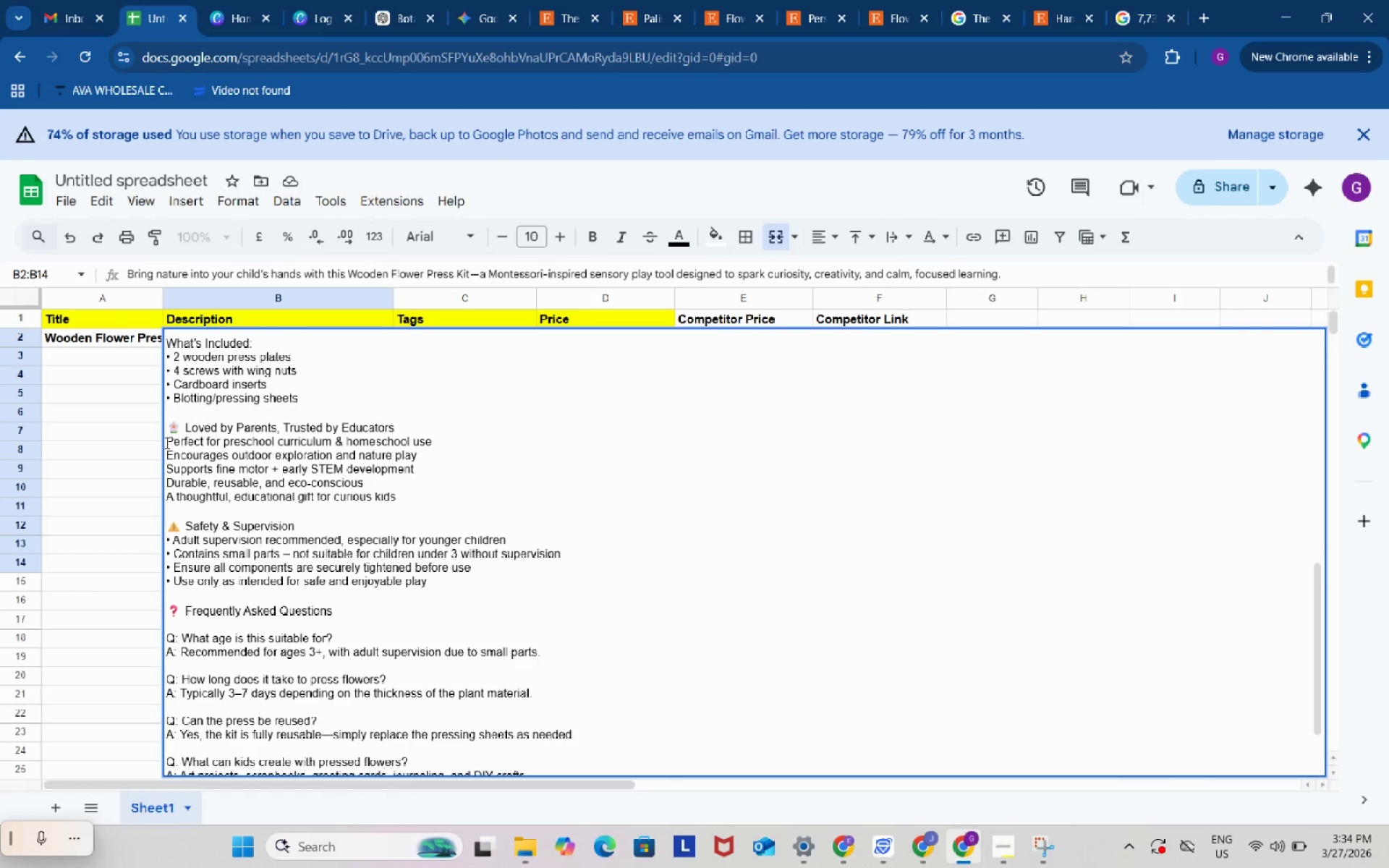 
key(Control+V)
 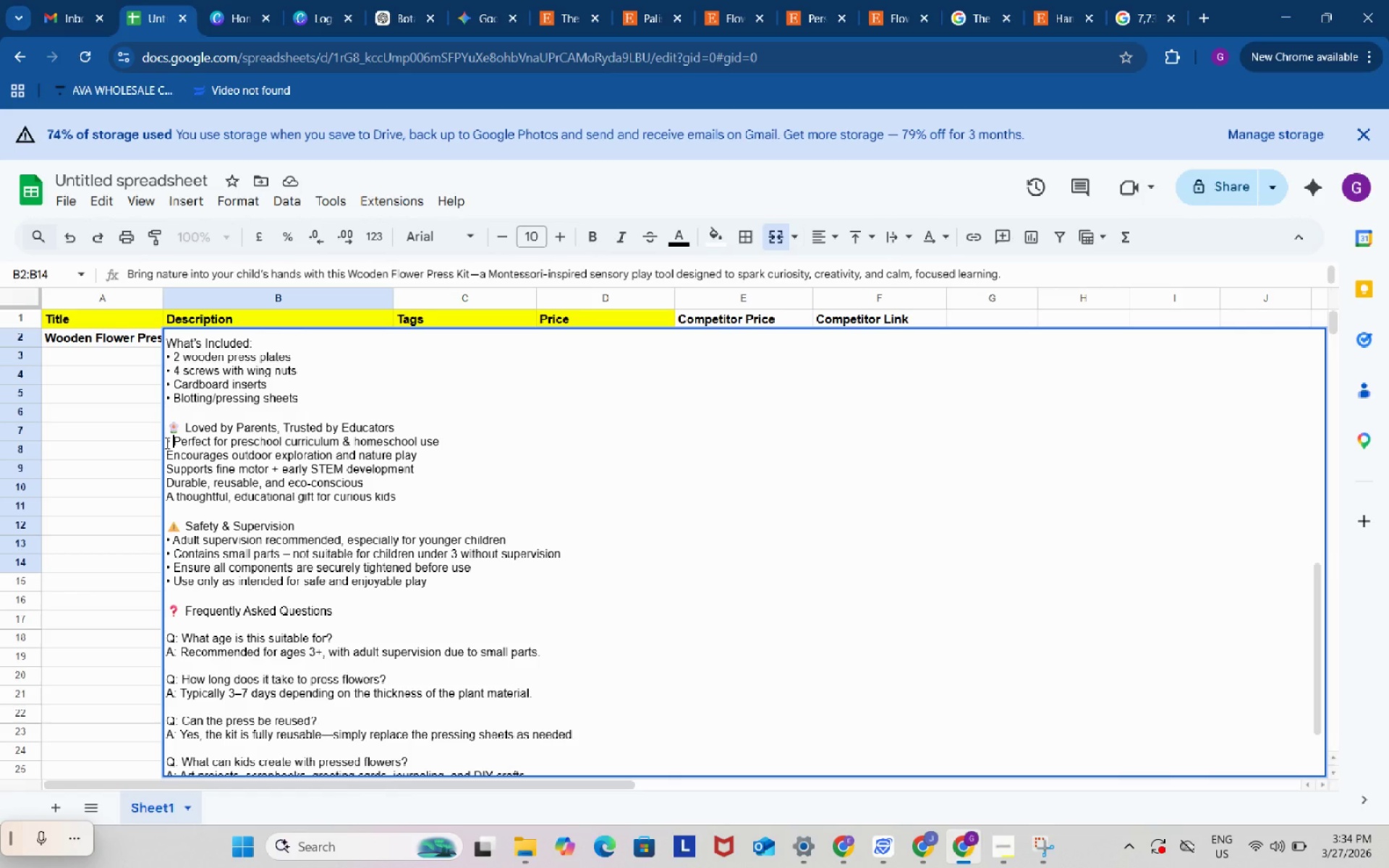 
key(Space)
 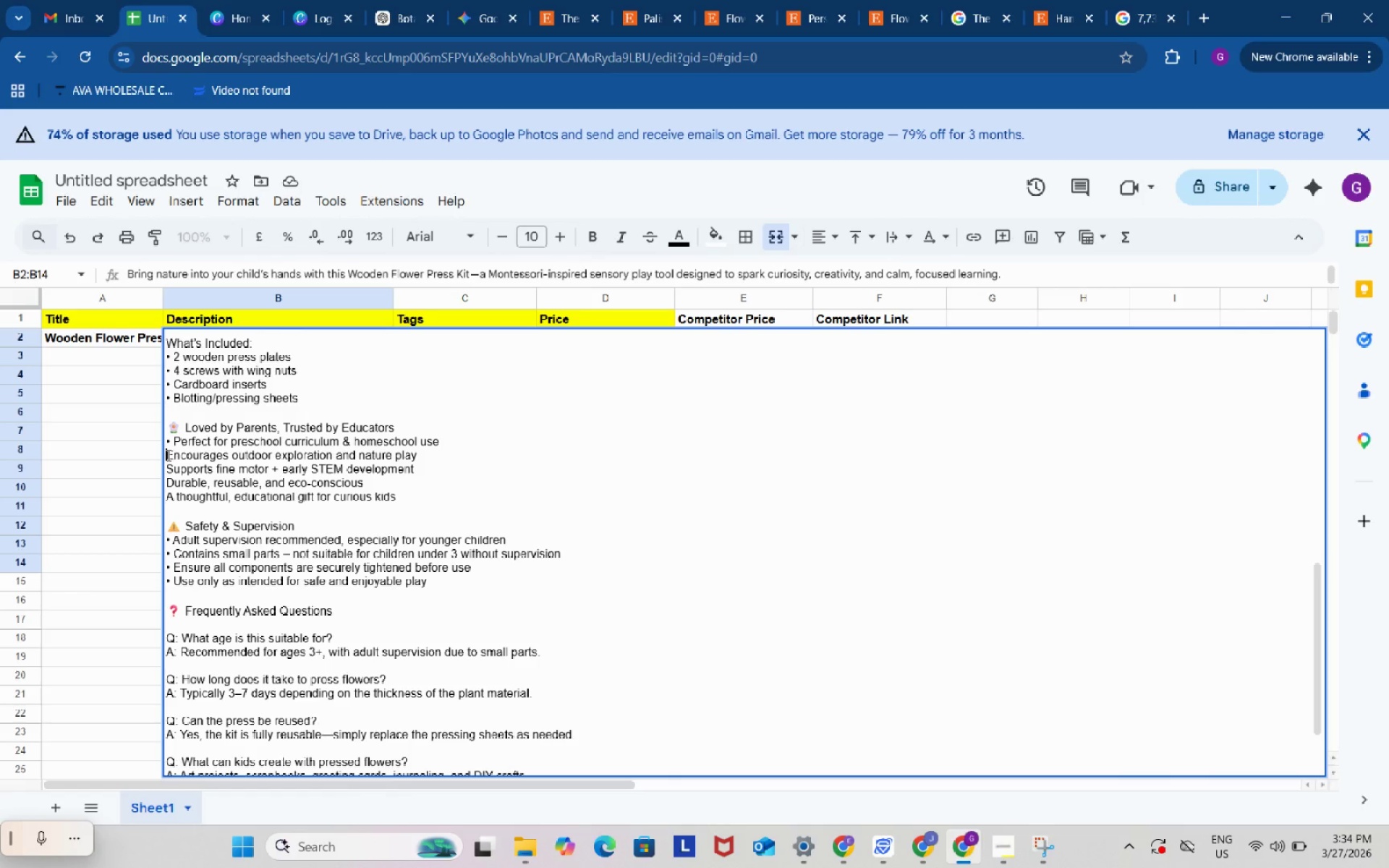 
left_click([167, 455])
 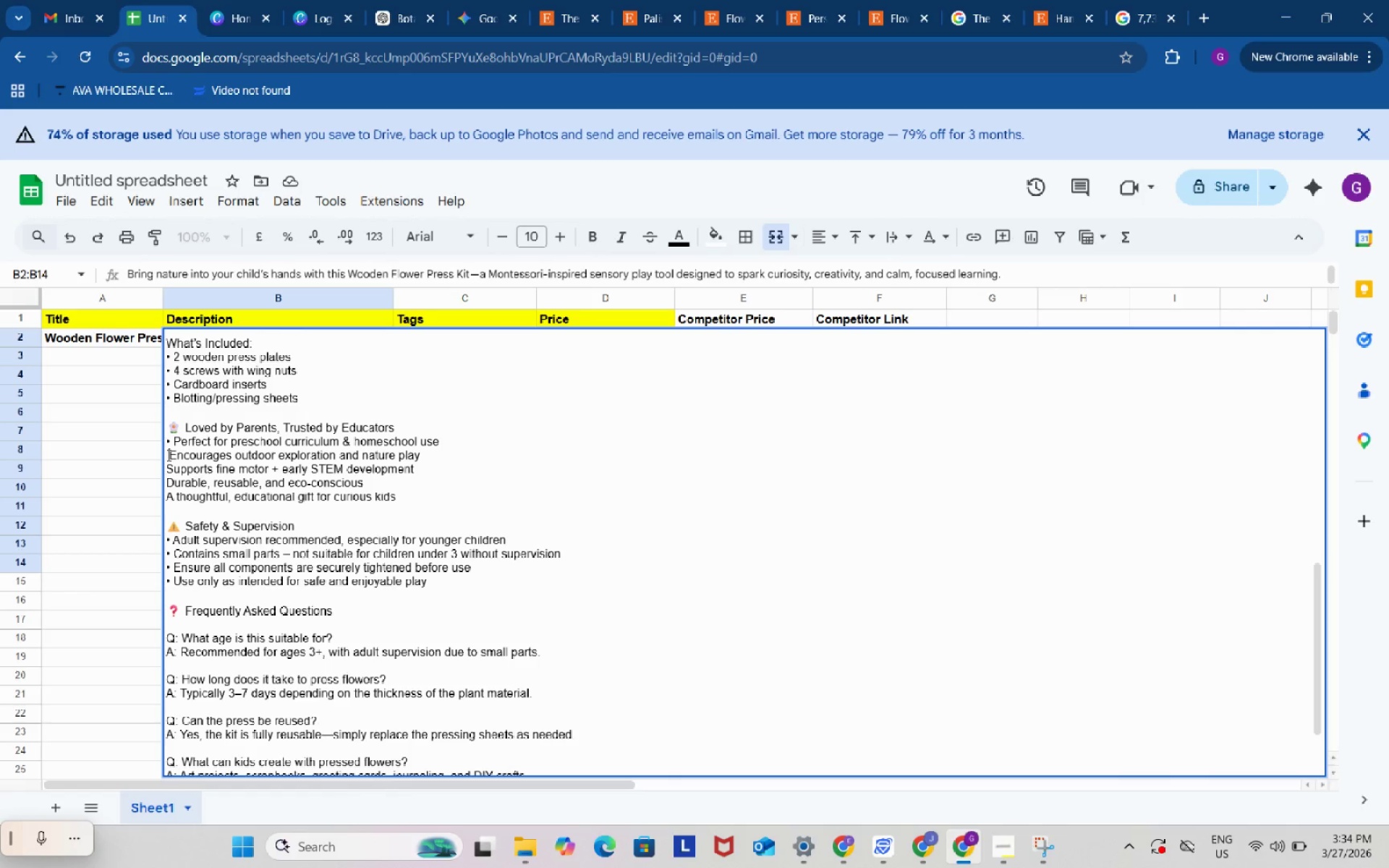 
key(Space)
 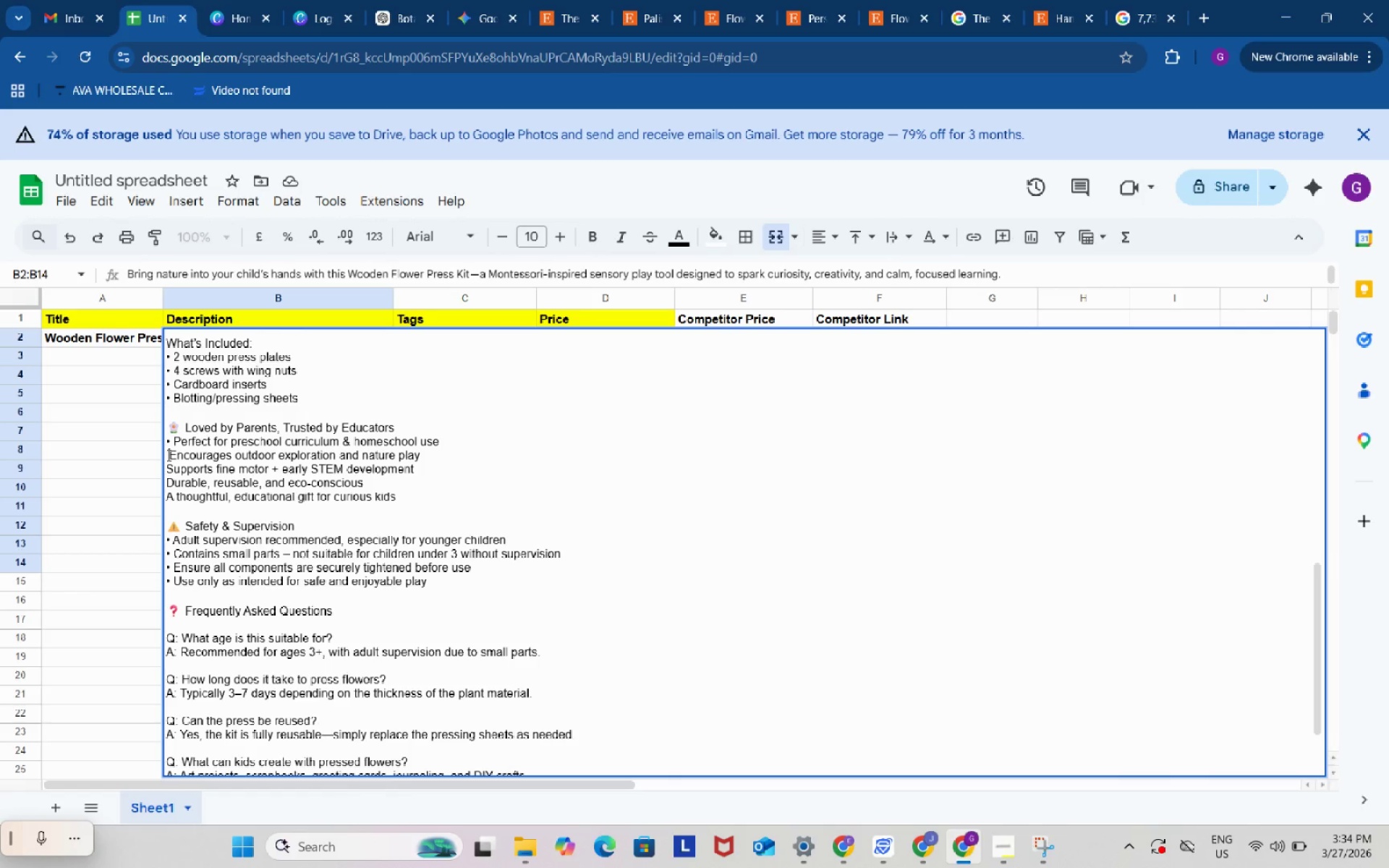 
key(ArrowLeft)
 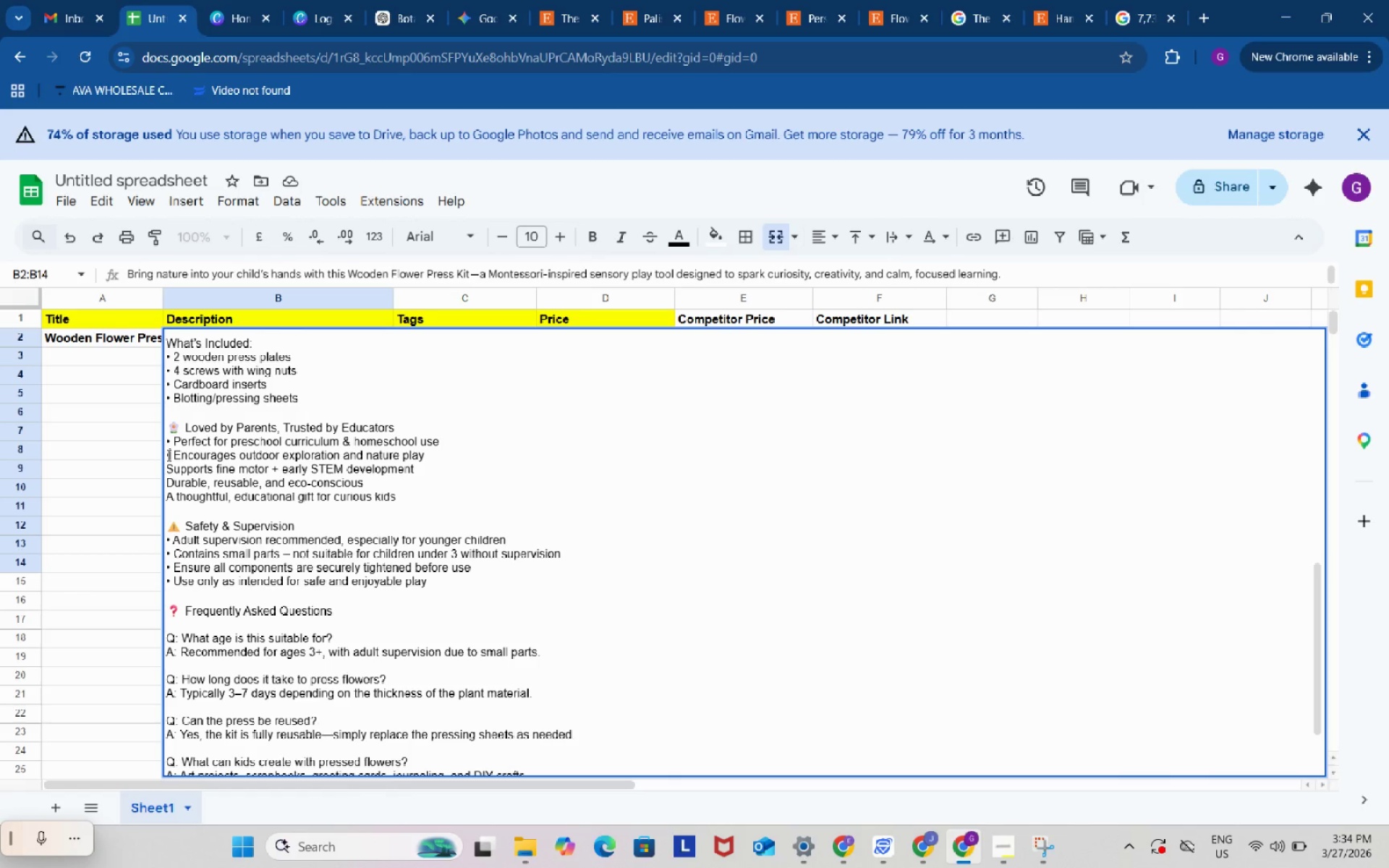 
key(Control+ControlLeft)
 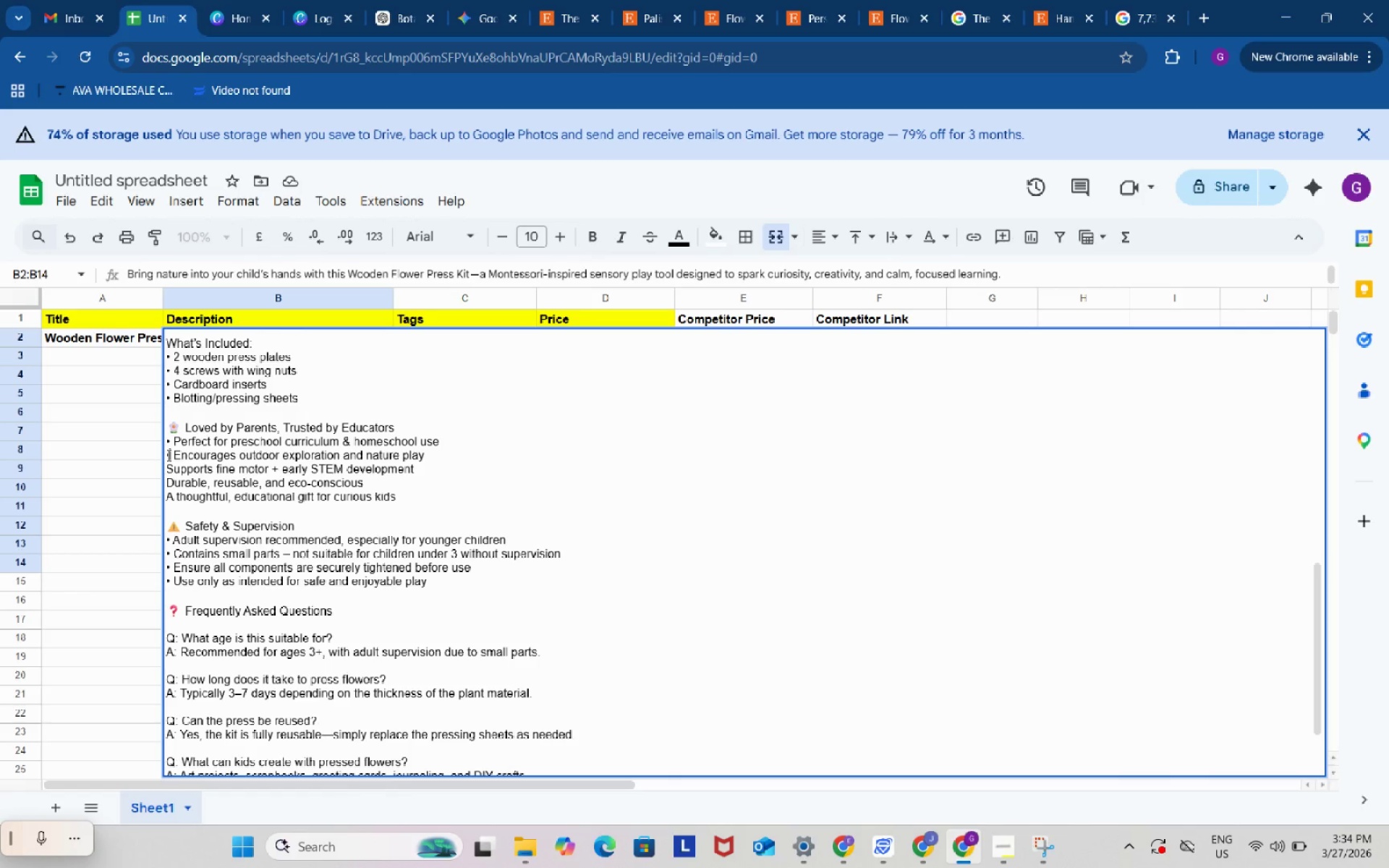 
key(Control+V)
 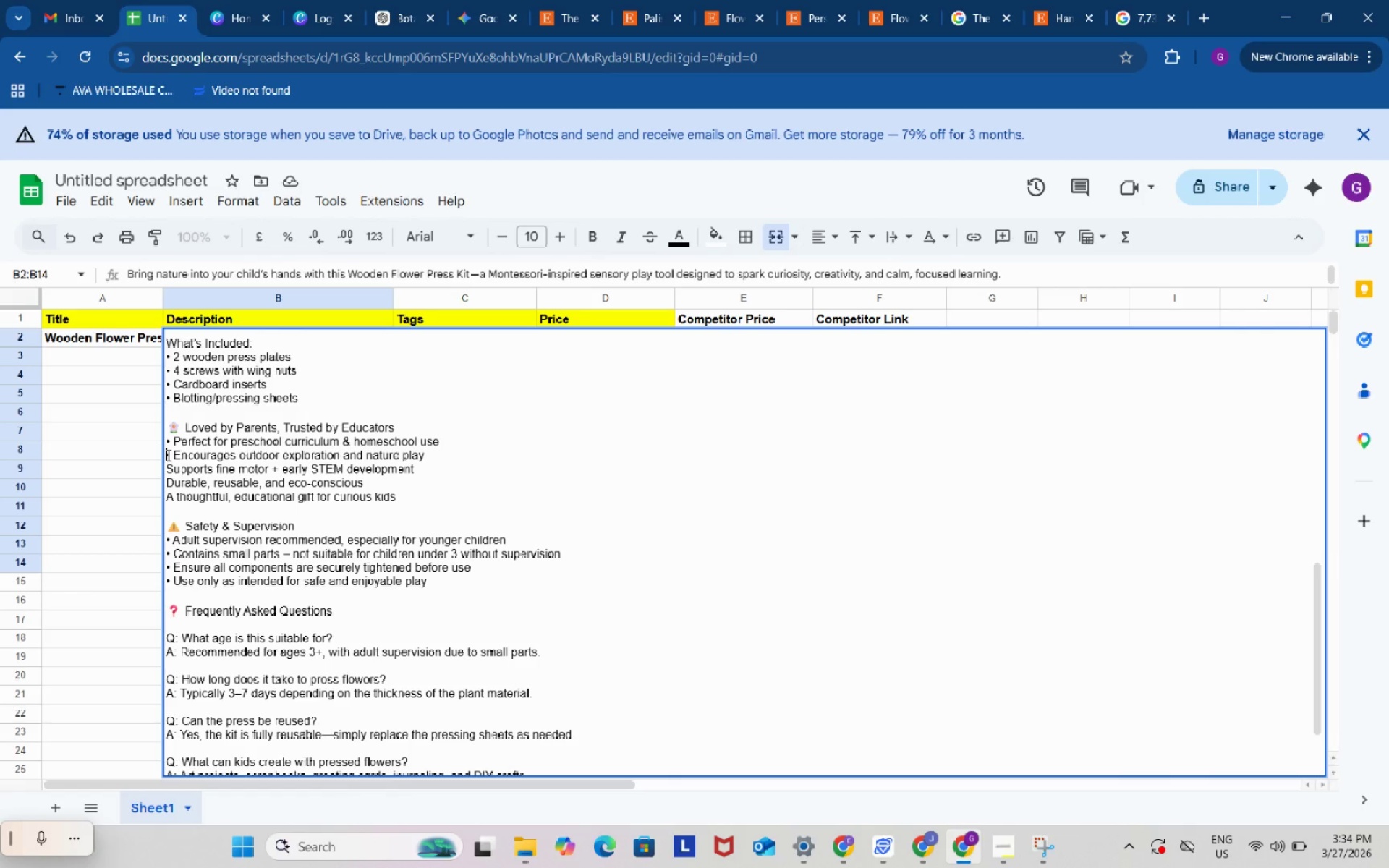 
left_click_drag(start_coordinate=[167, 455], to_coordinate=[171, 459])
 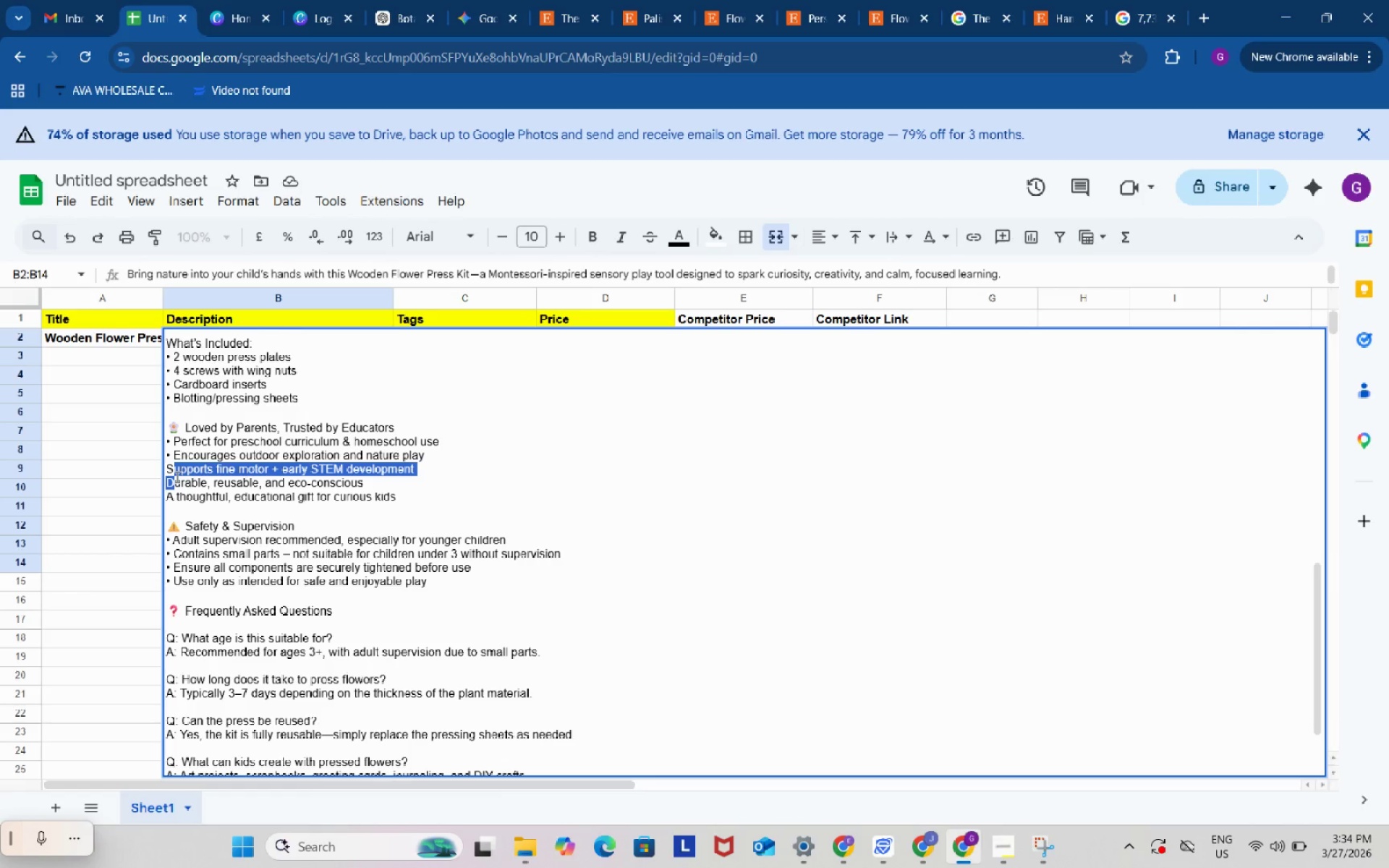 
left_click_drag(start_coordinate=[174, 471], to_coordinate=[176, 477])
 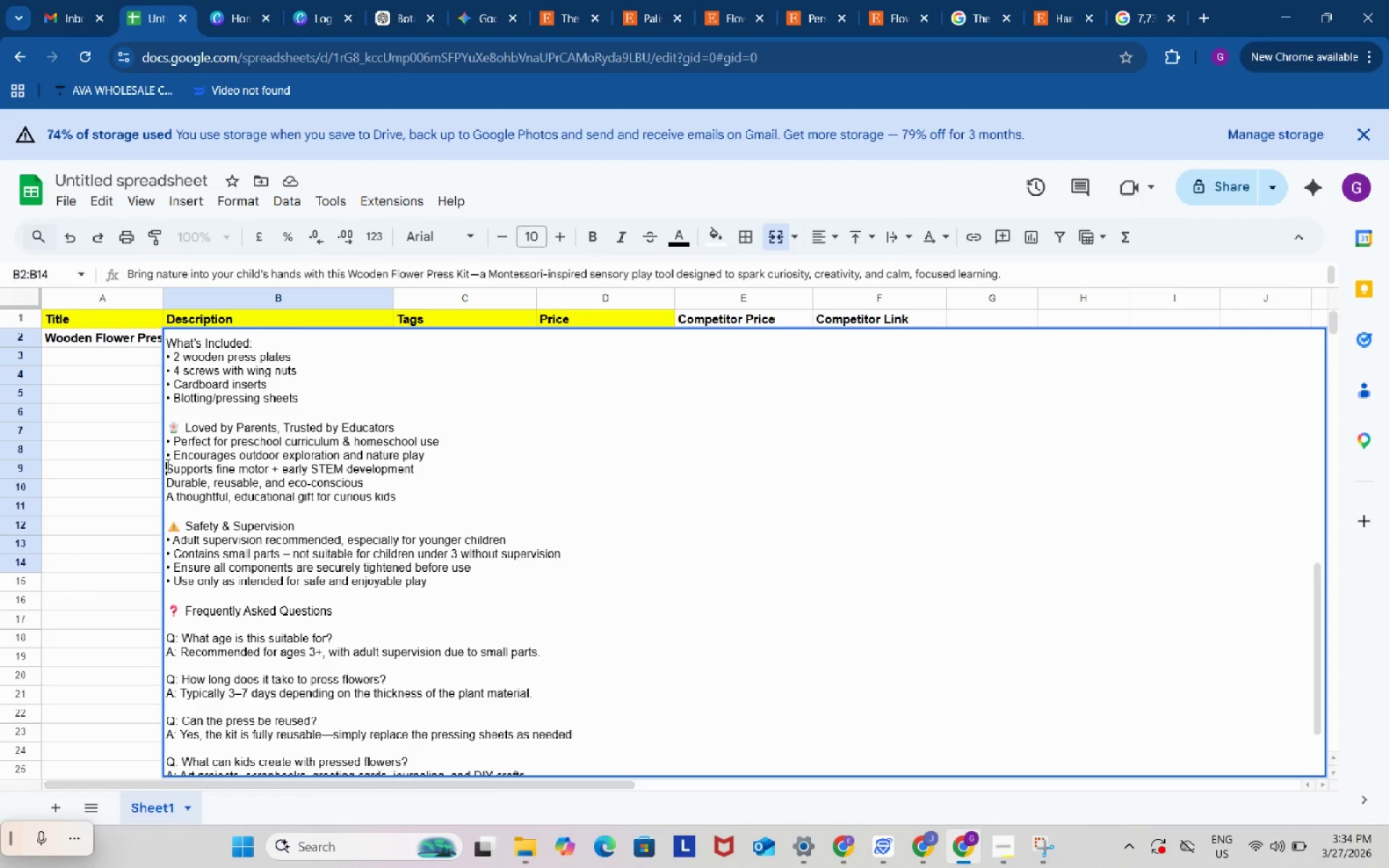 
double_click([166, 464])
 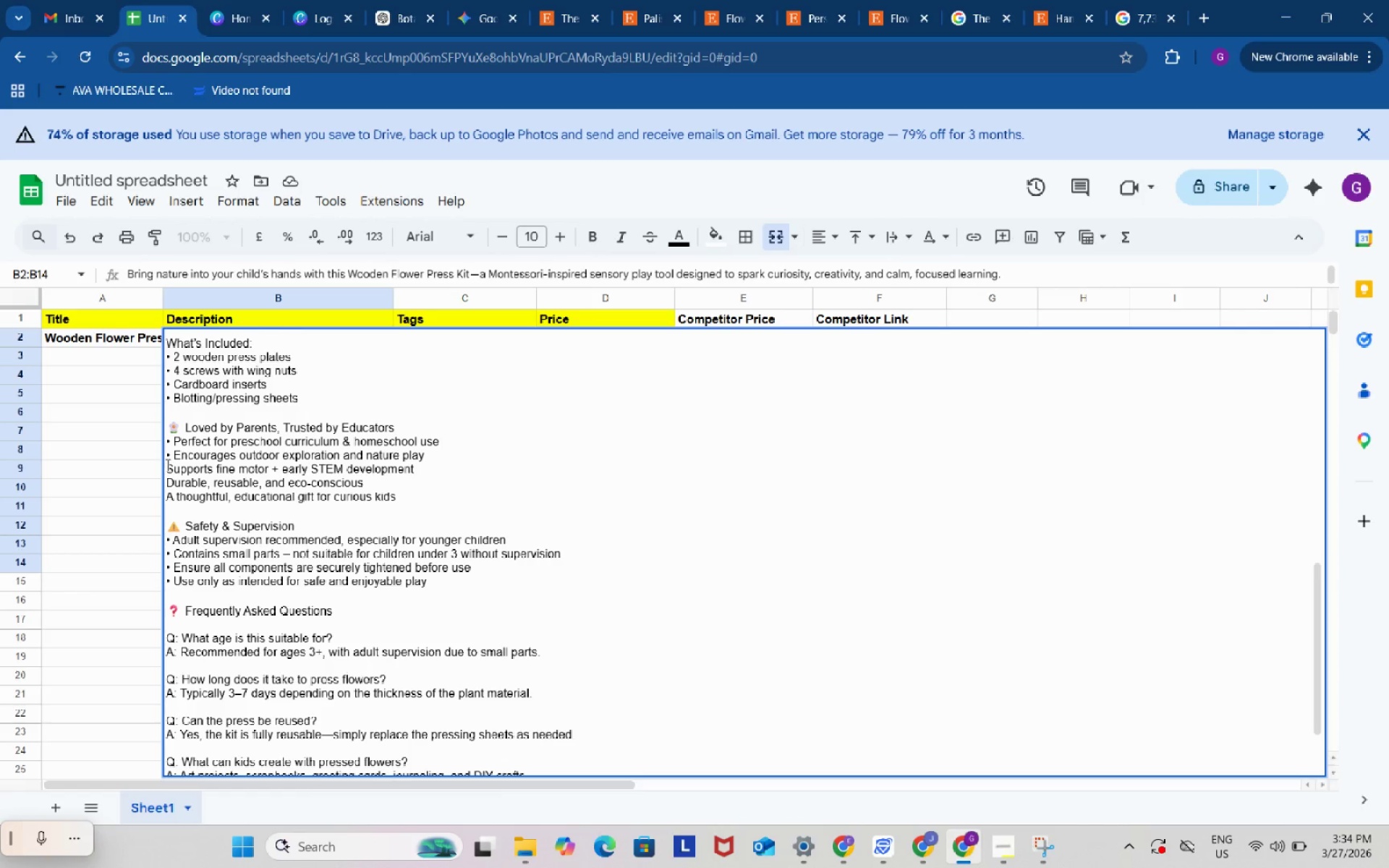 
key(Control+V)
 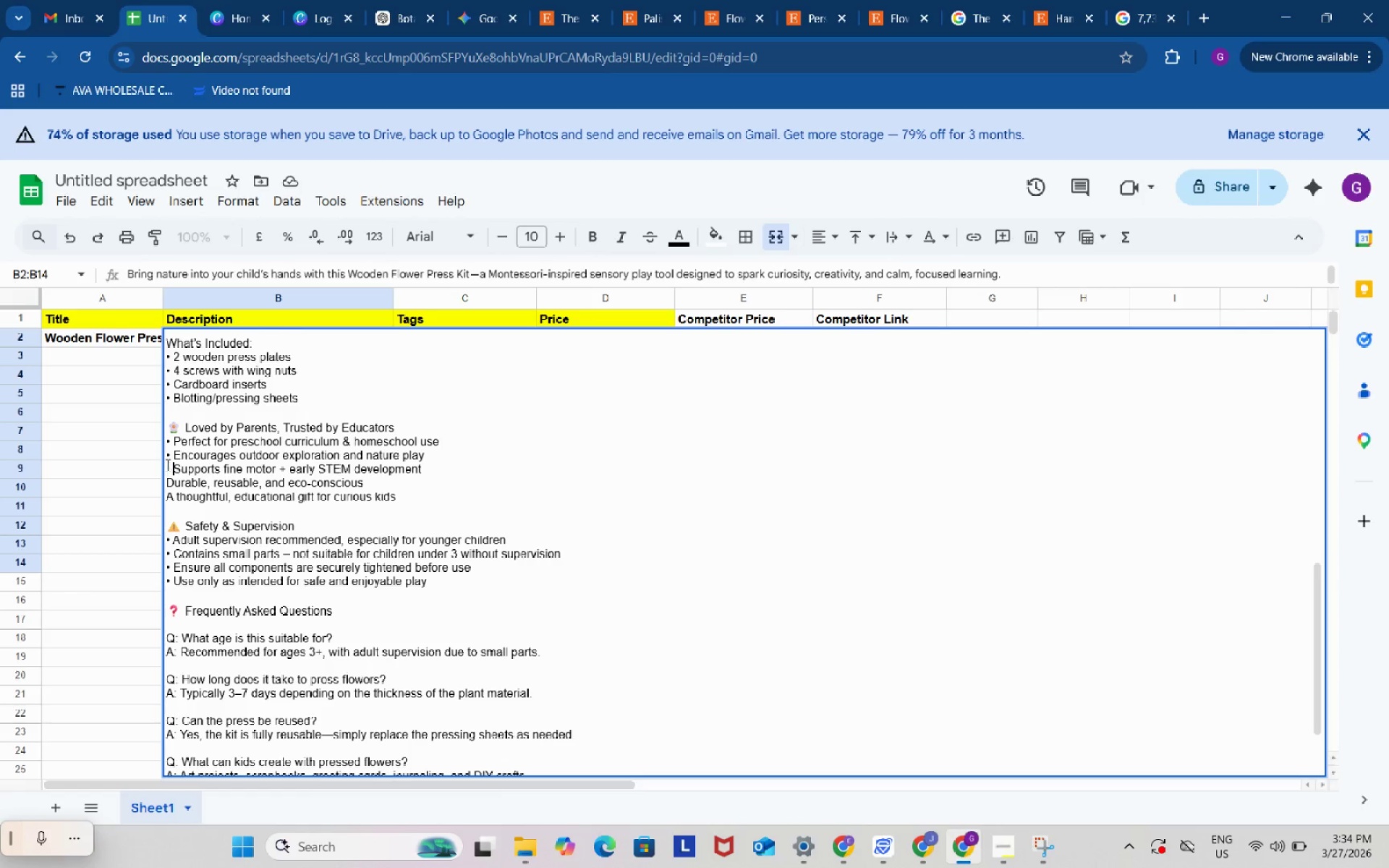 
key(Space)
 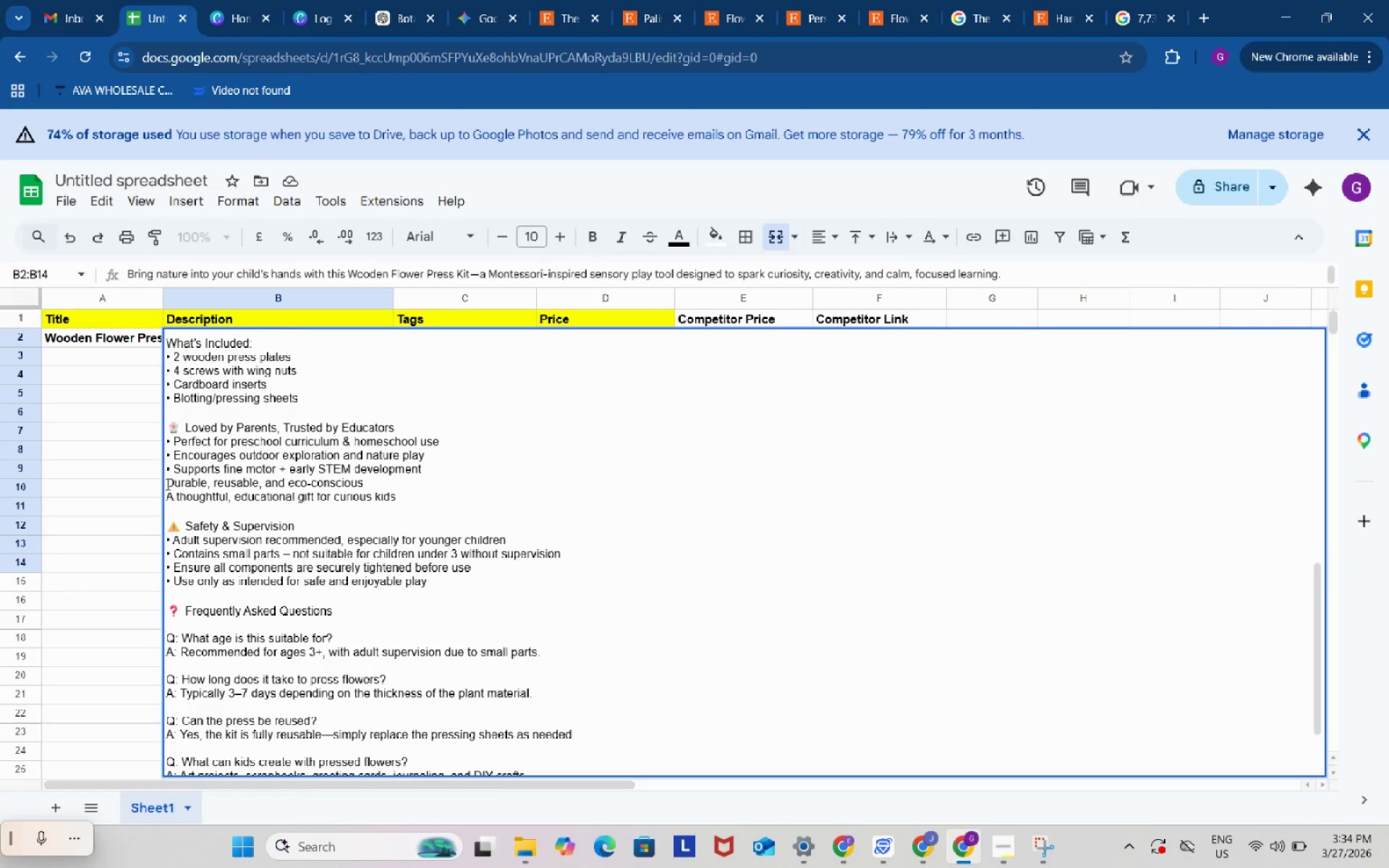 
left_click([167, 484])
 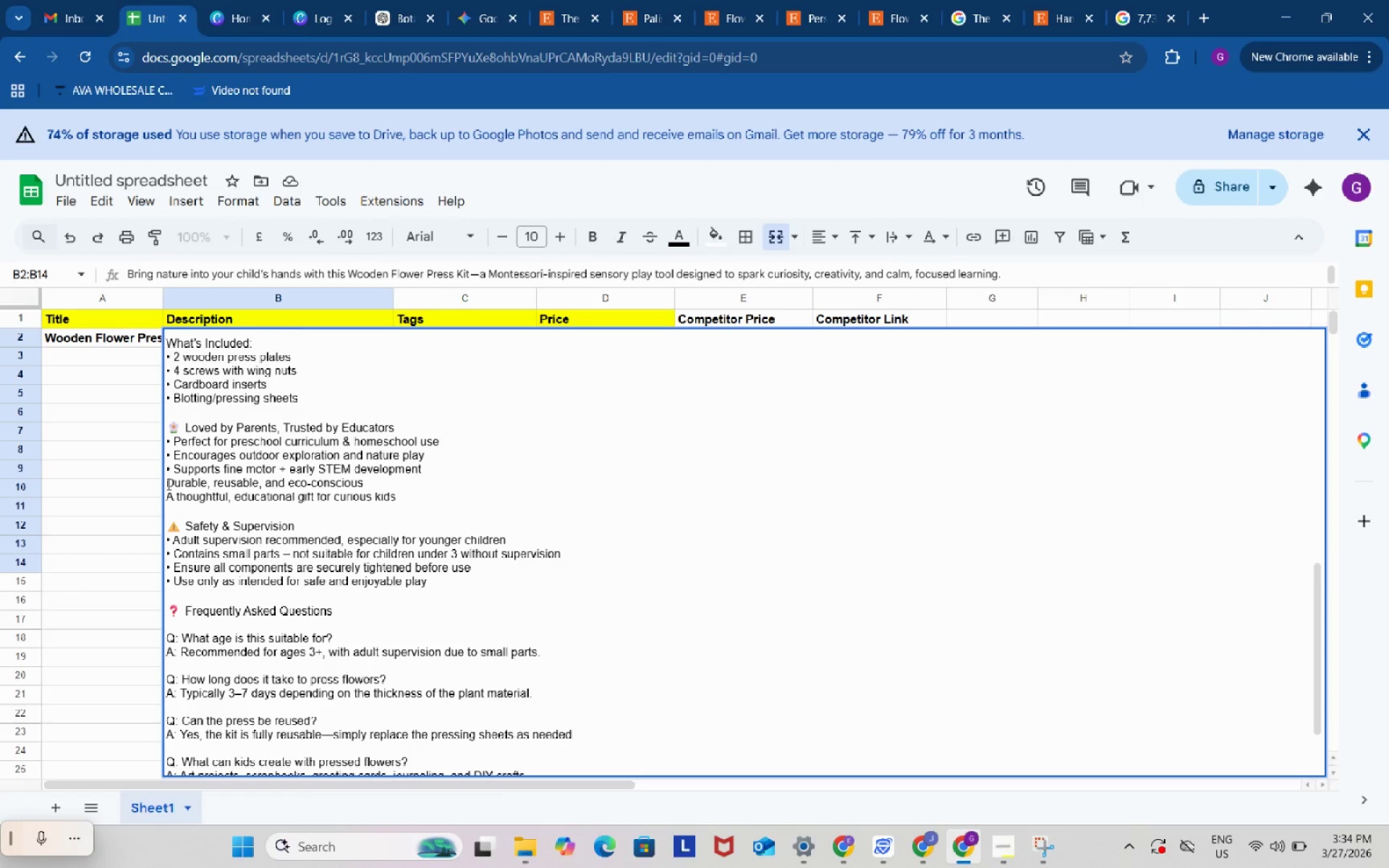 
key(Control+V)
 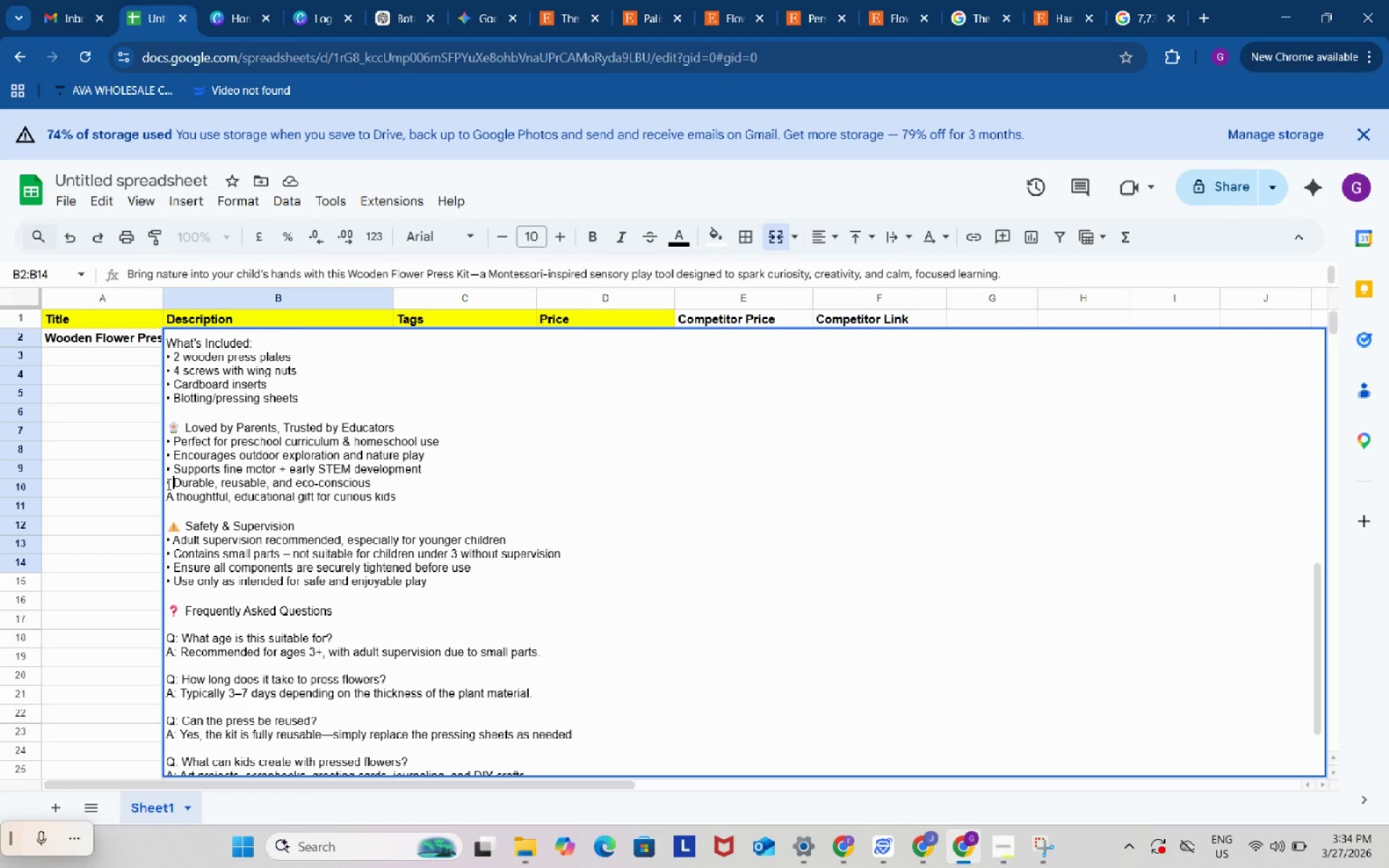 
key(Space)
 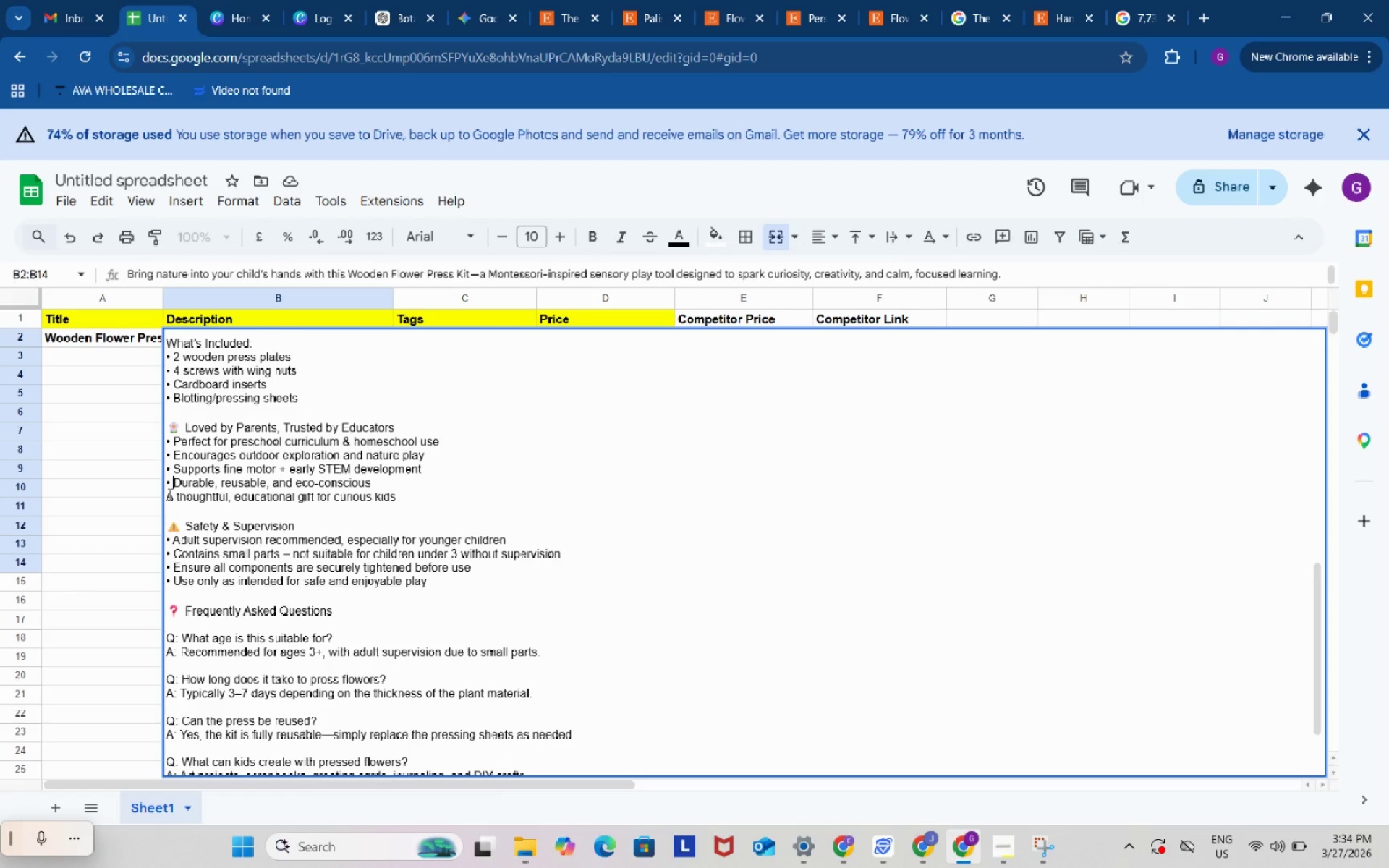 
left_click([169, 494])
 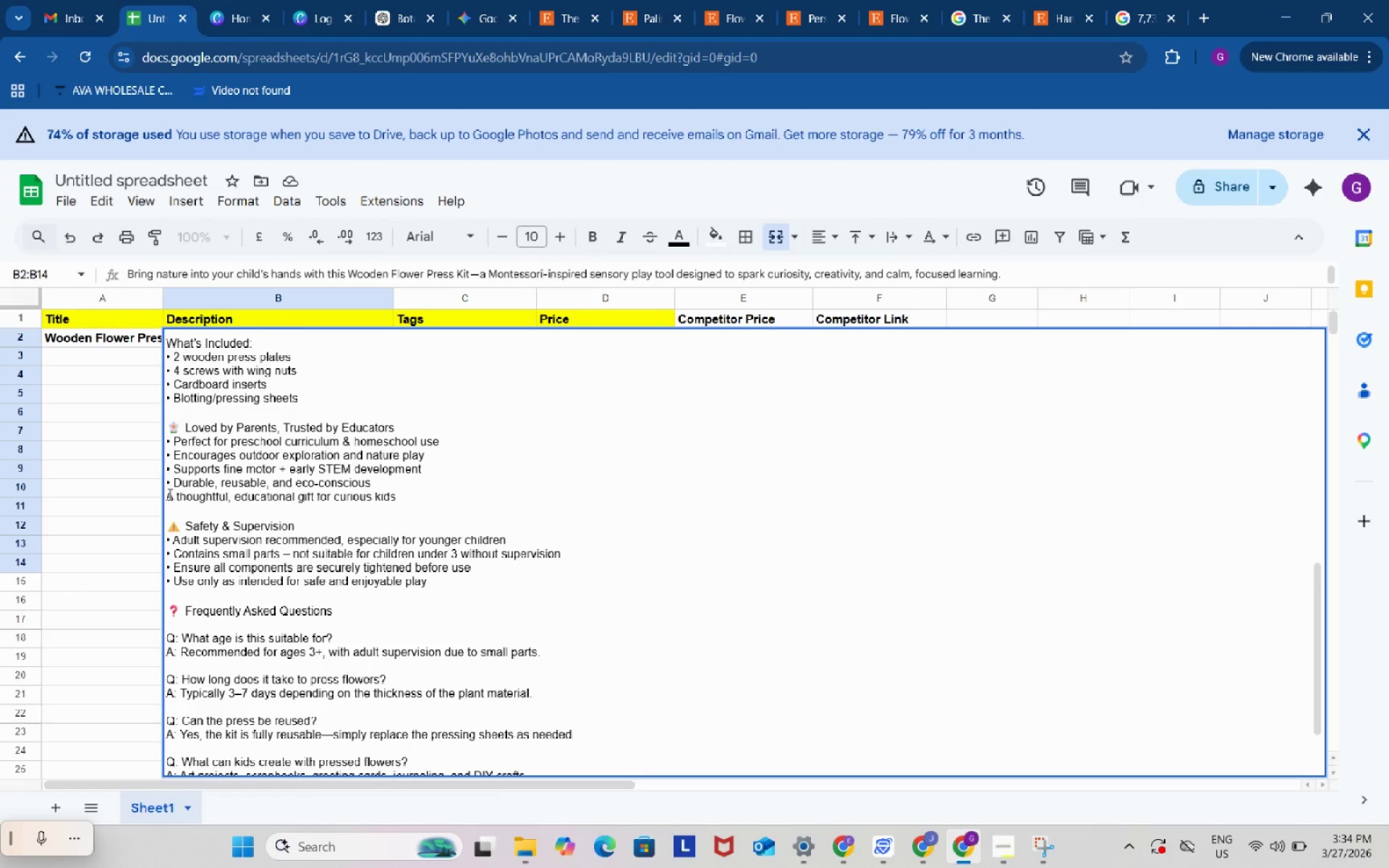 
key(Control+ControlLeft)
 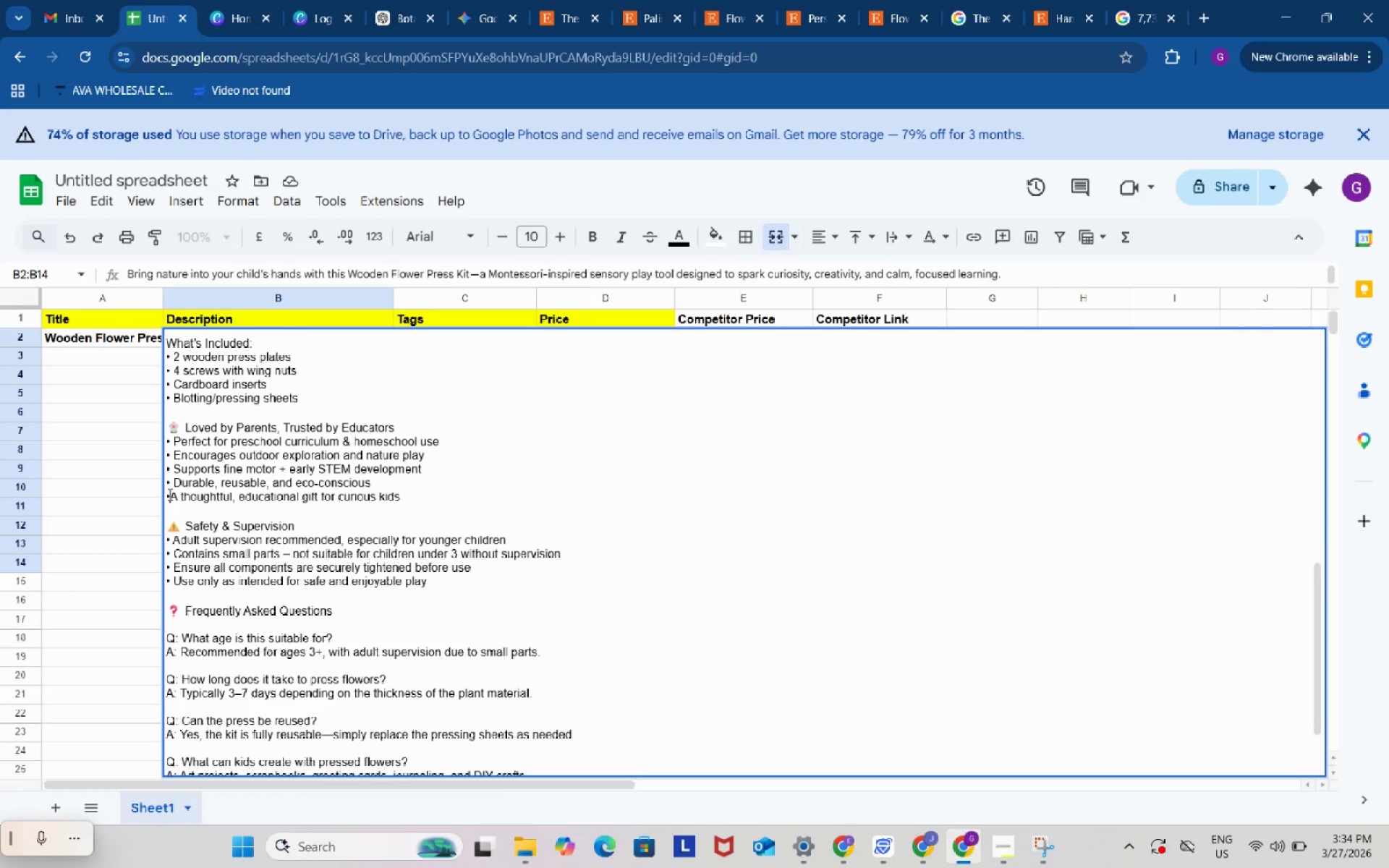 
key(Control+V)
 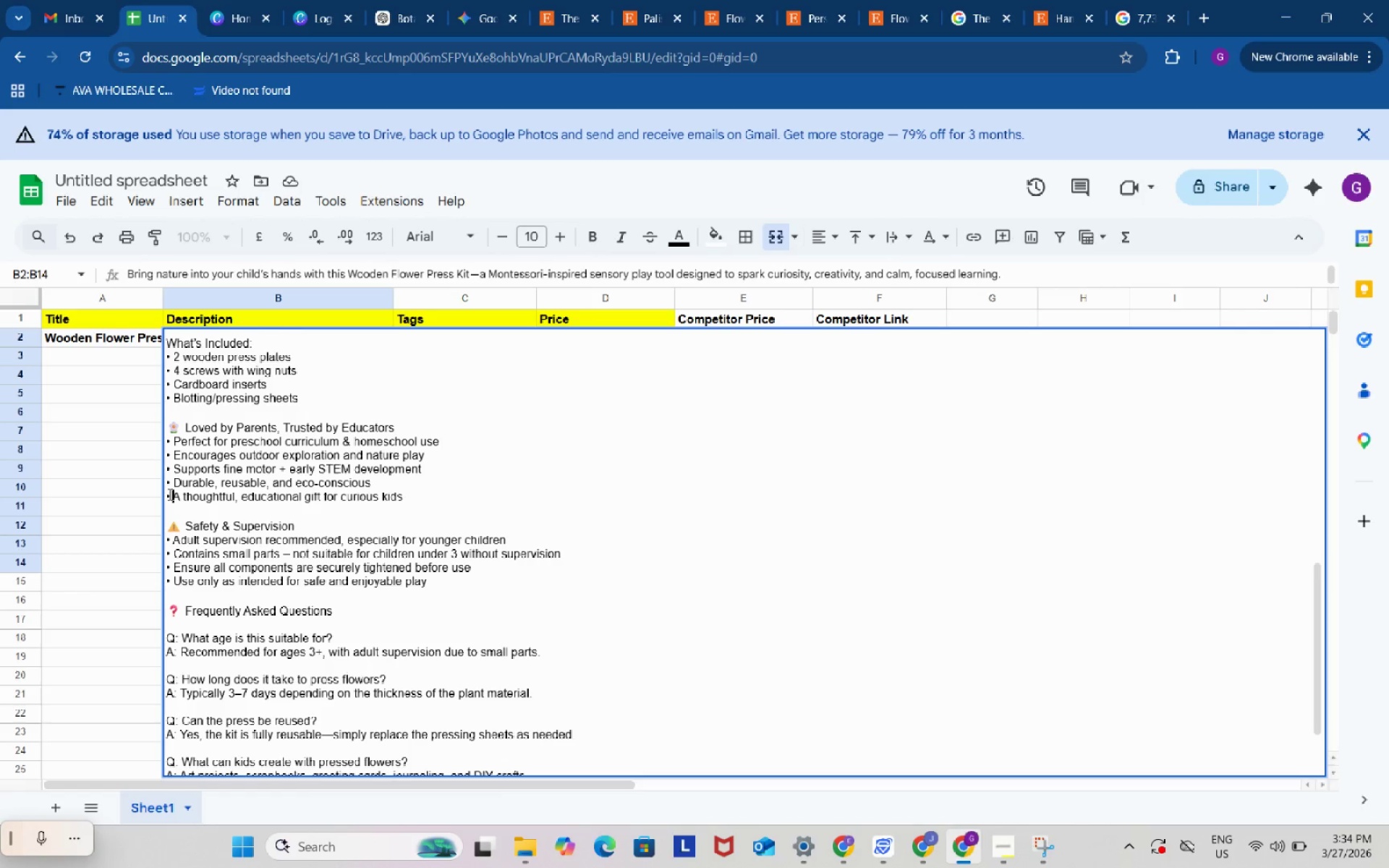 
key(Space)
 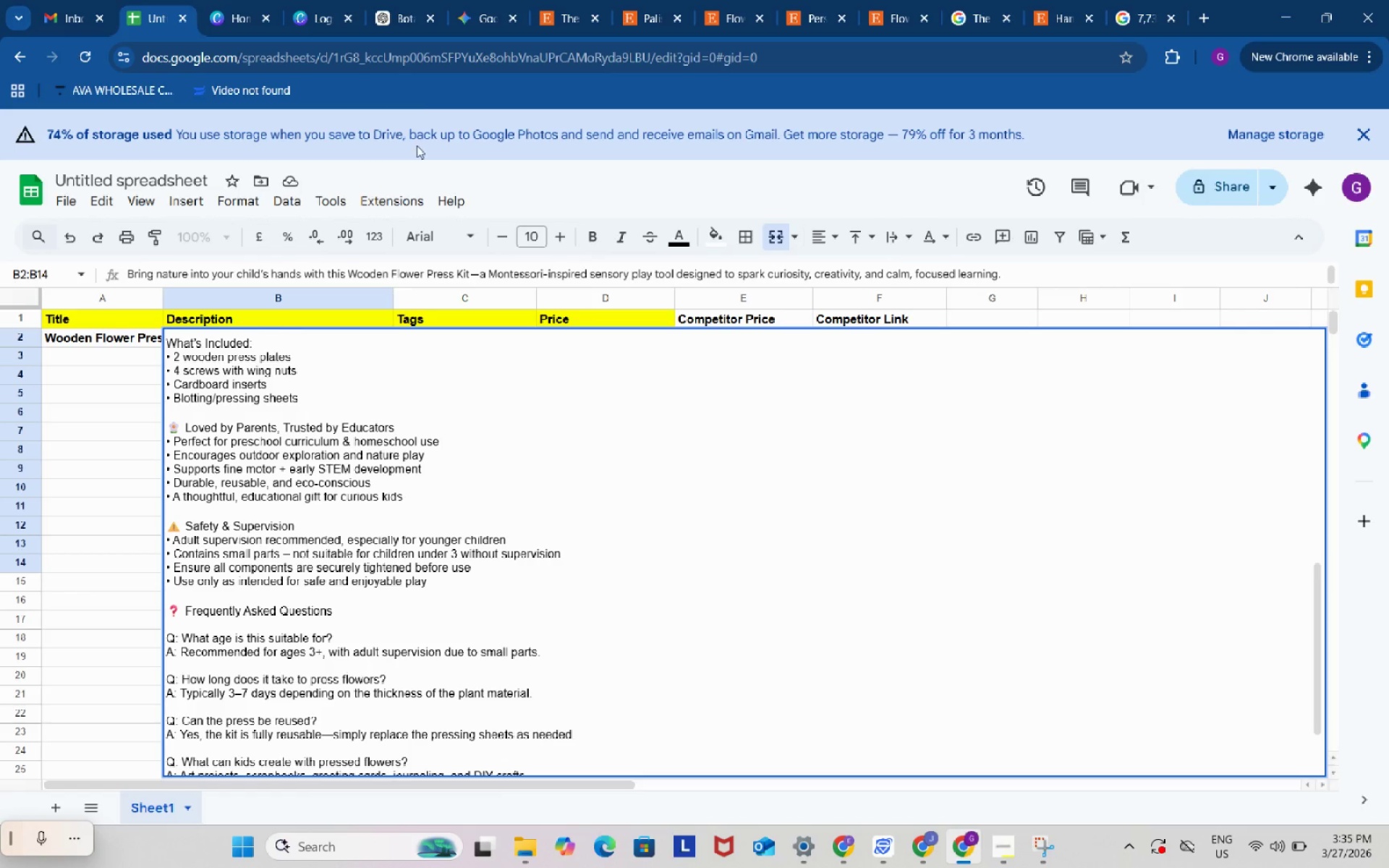 
left_click([394, 0])
 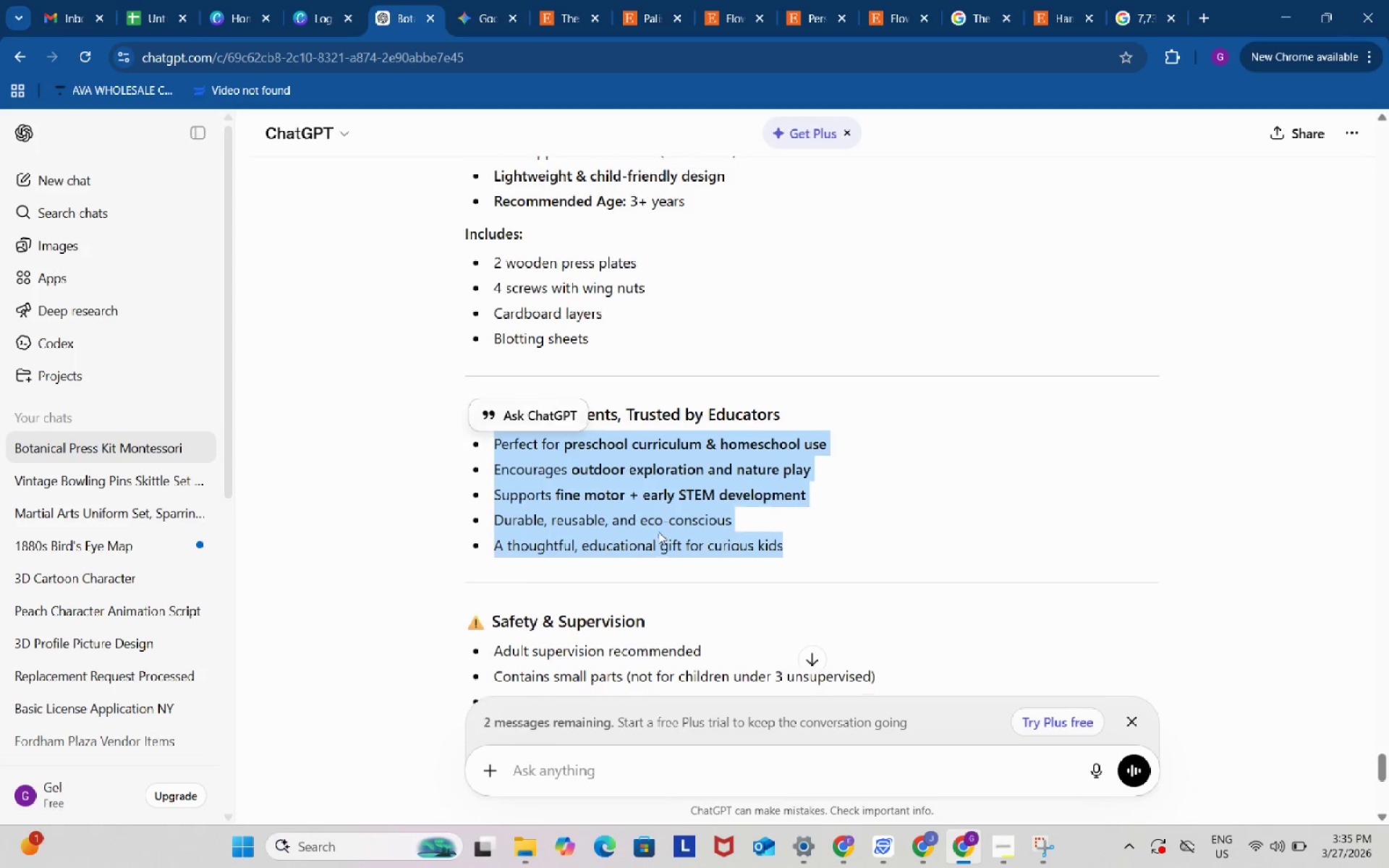 
scroll: coordinate [658, 532], scroll_direction: down, amount: 3.0
 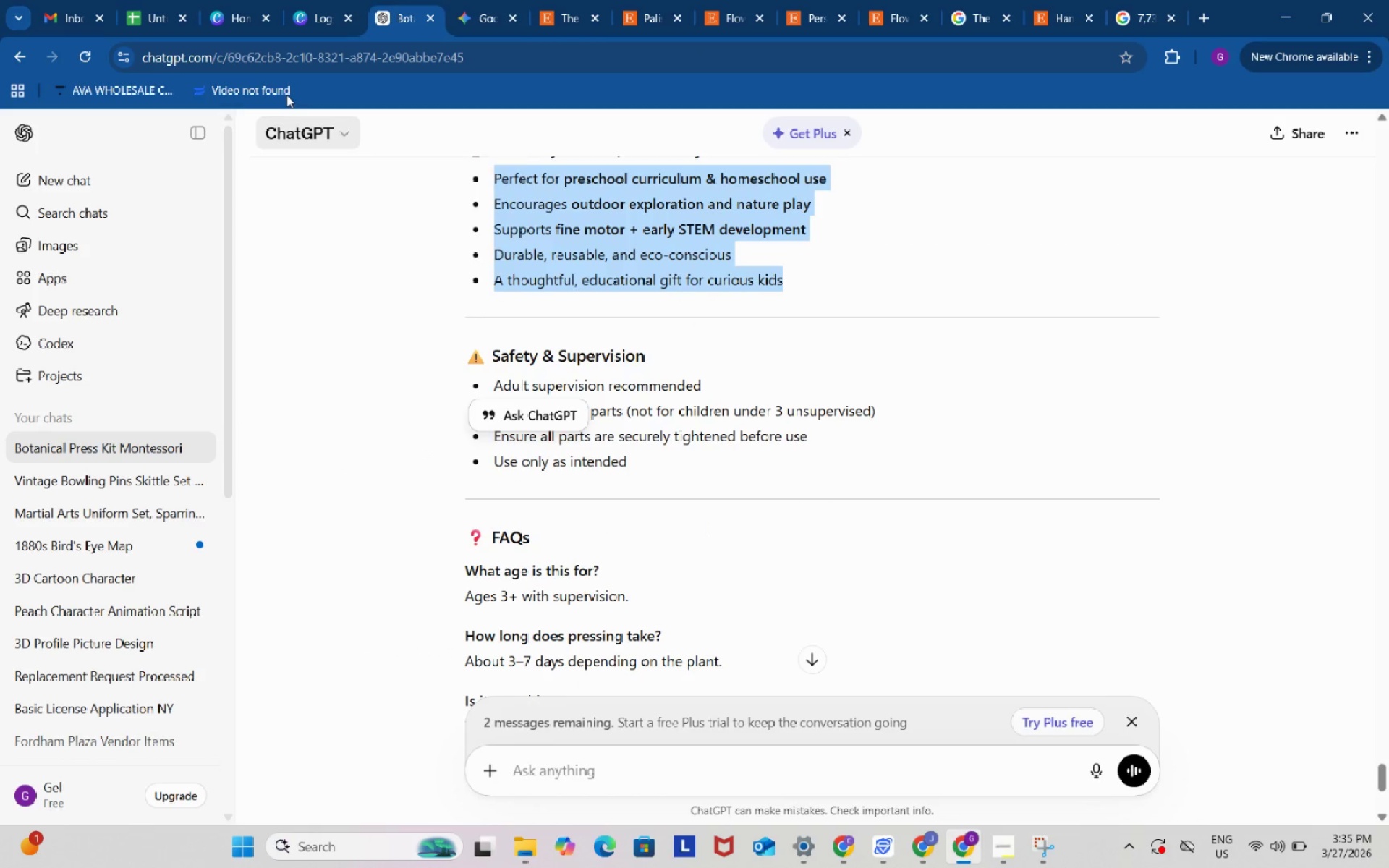 
left_click([169, 6])
 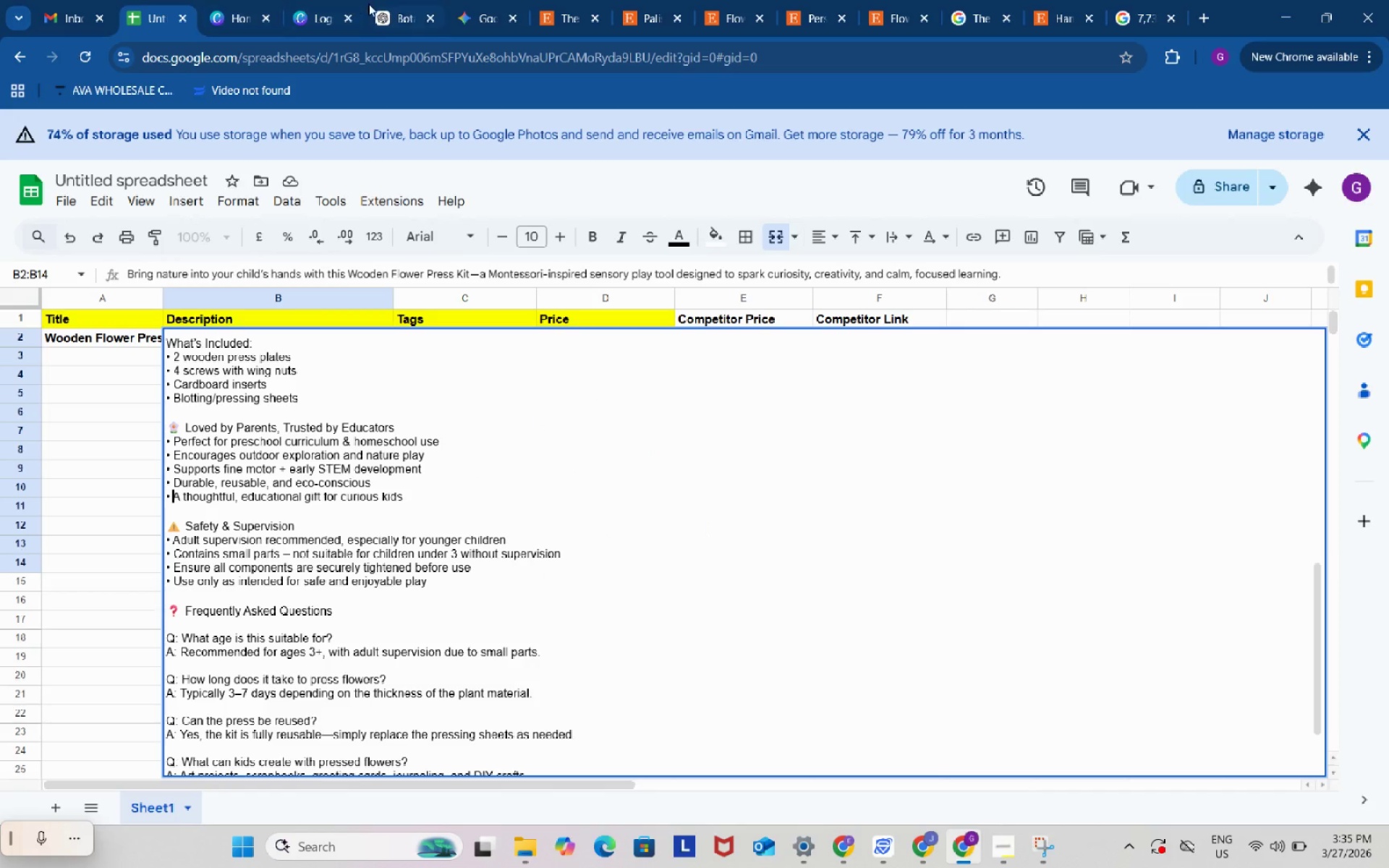 
left_click([412, 1])
 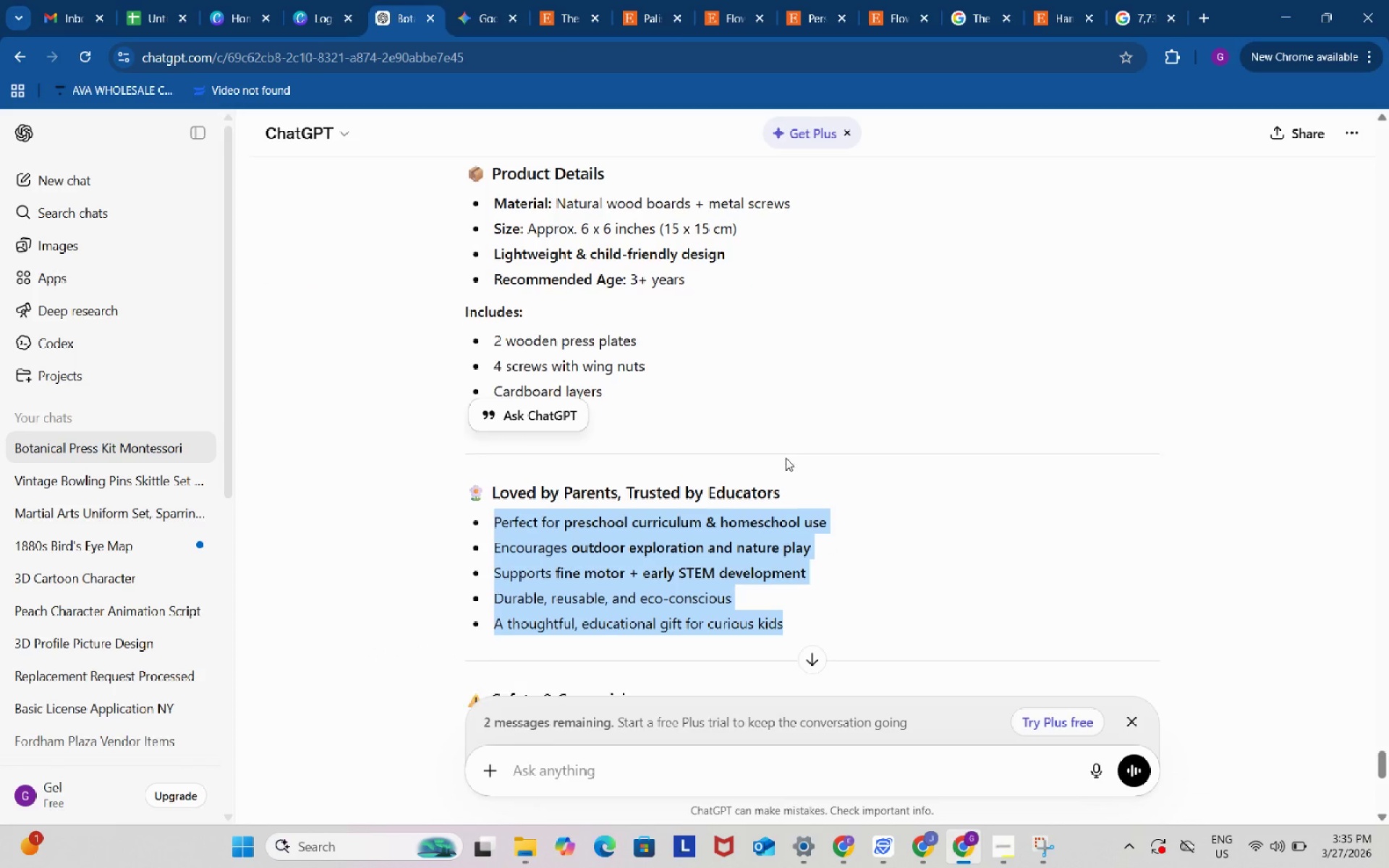 
left_click([817, 426])
 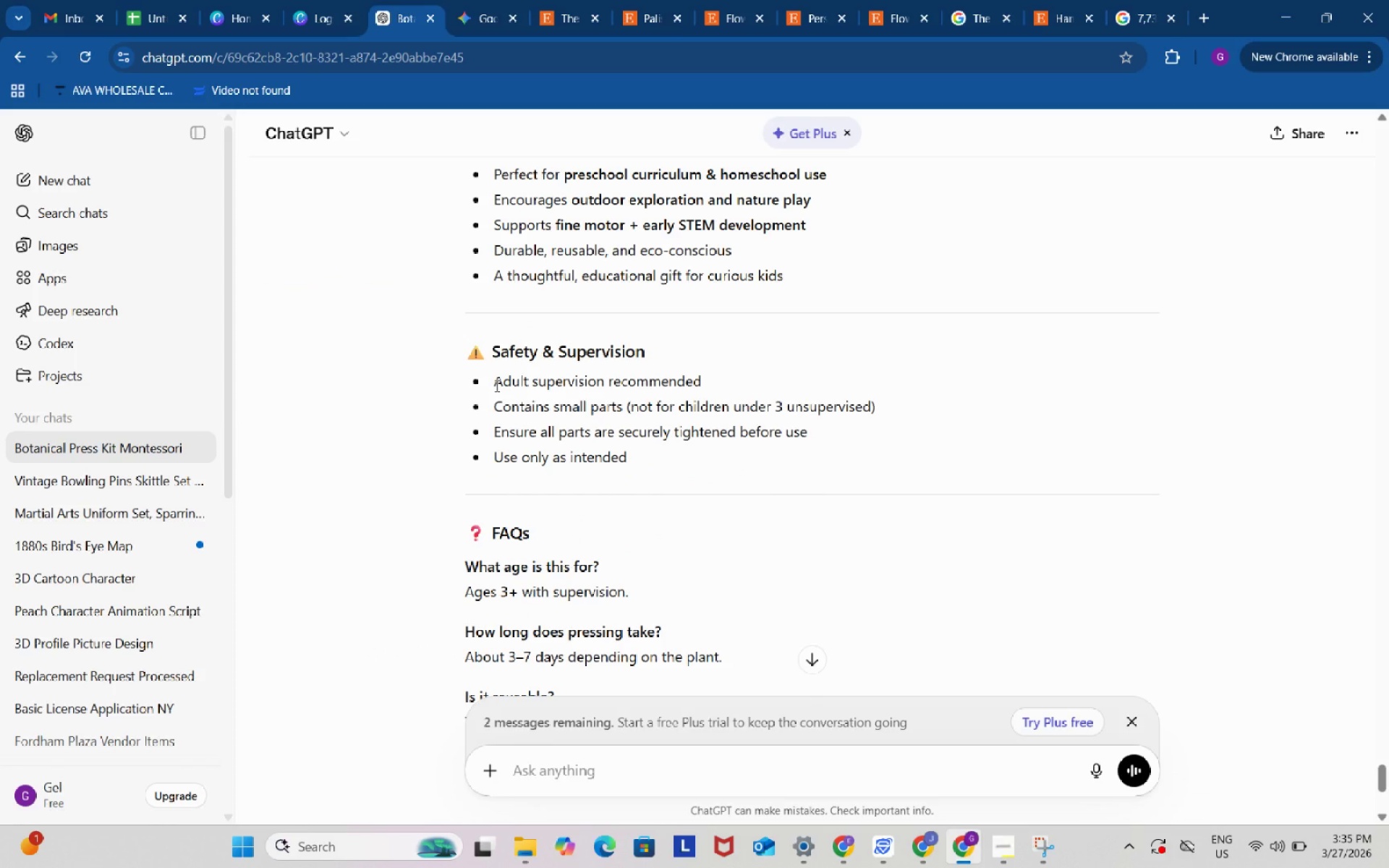 
scroll: coordinate [786, 458], scroll_direction: down, amount: 4.0
 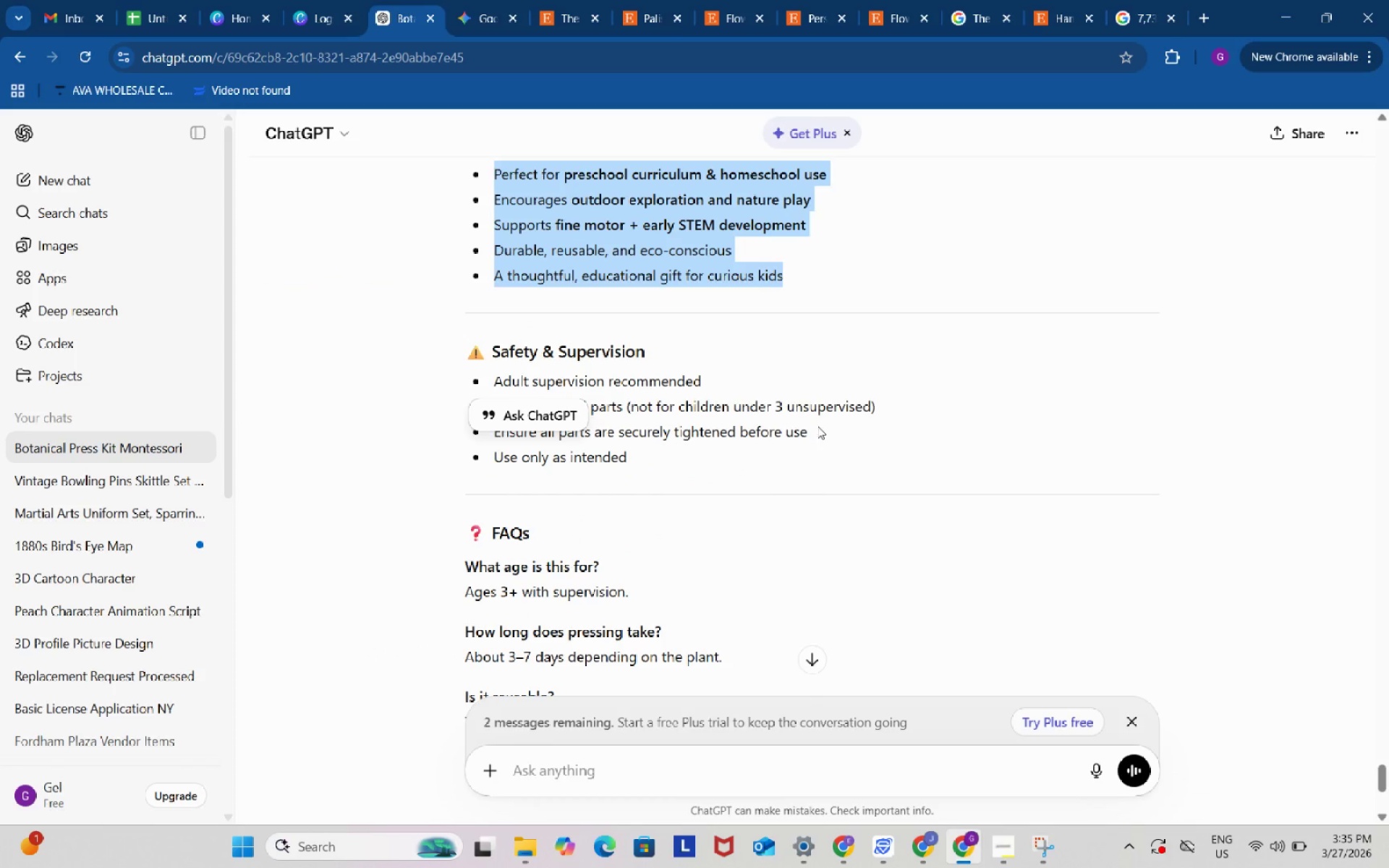 
left_click_drag(start_coordinate=[496, 386], to_coordinate=[722, 377])
 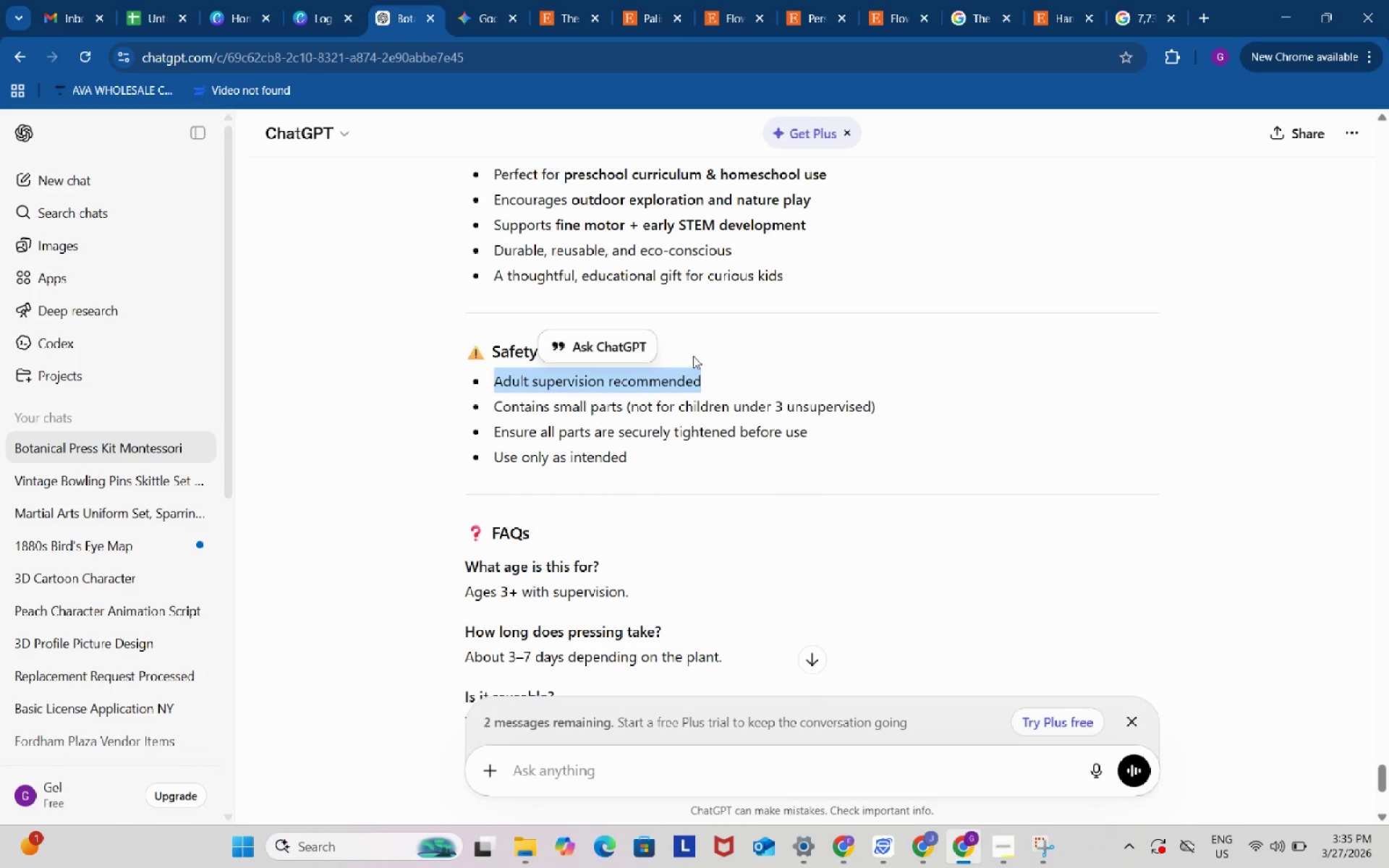 
key(Control+ControlLeft)
 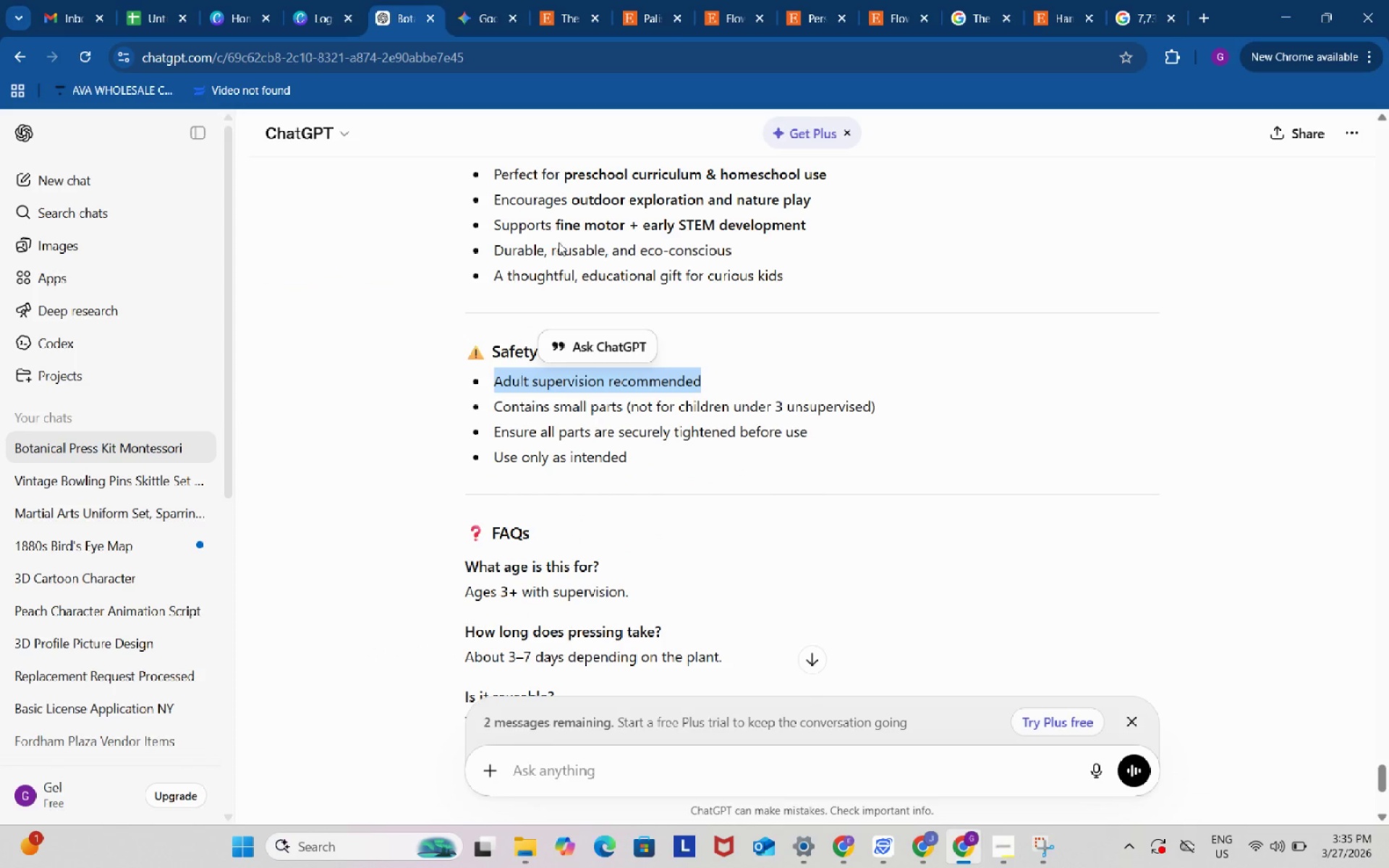 
key(Control+C)
 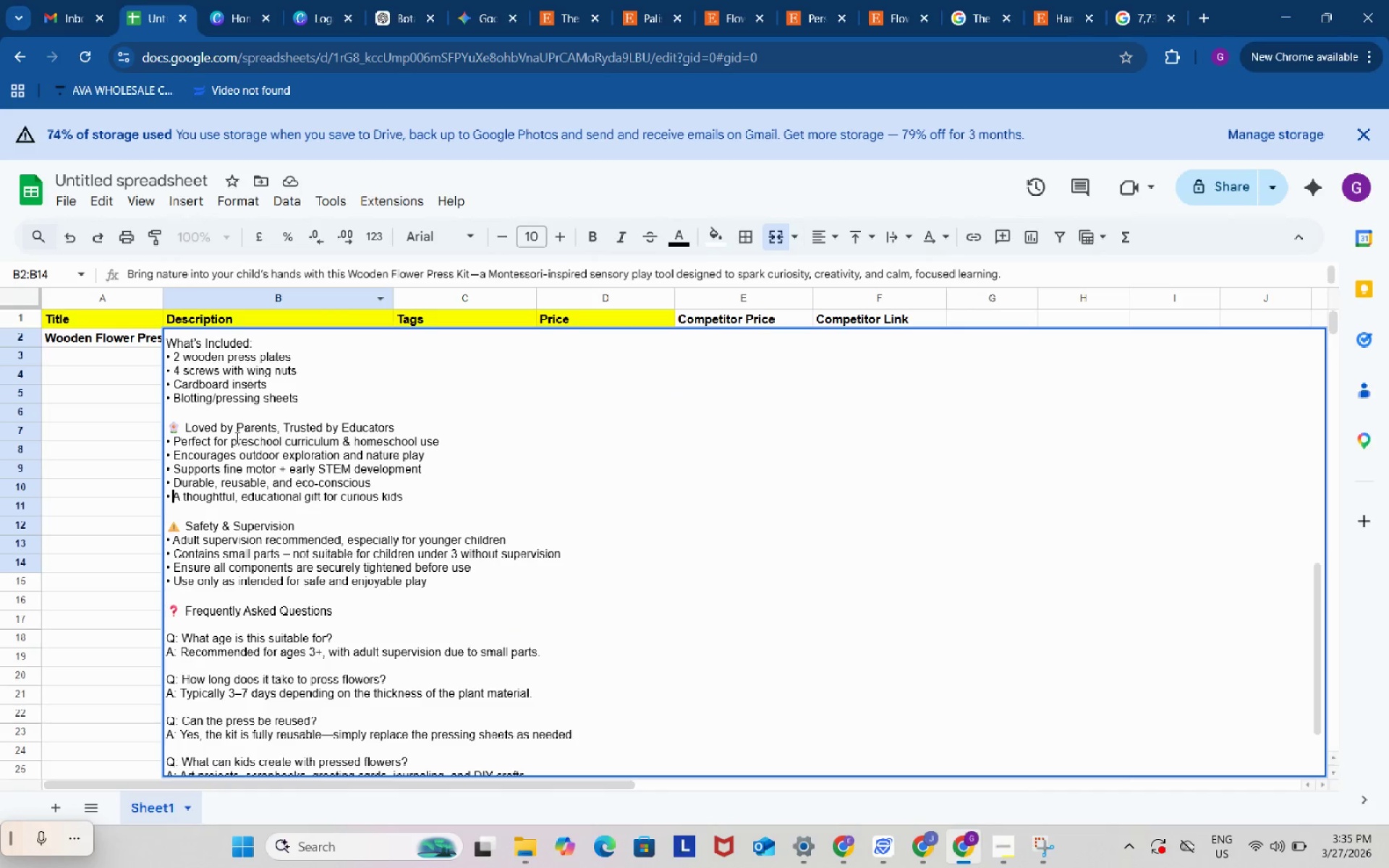 
left_click([229, 493])
 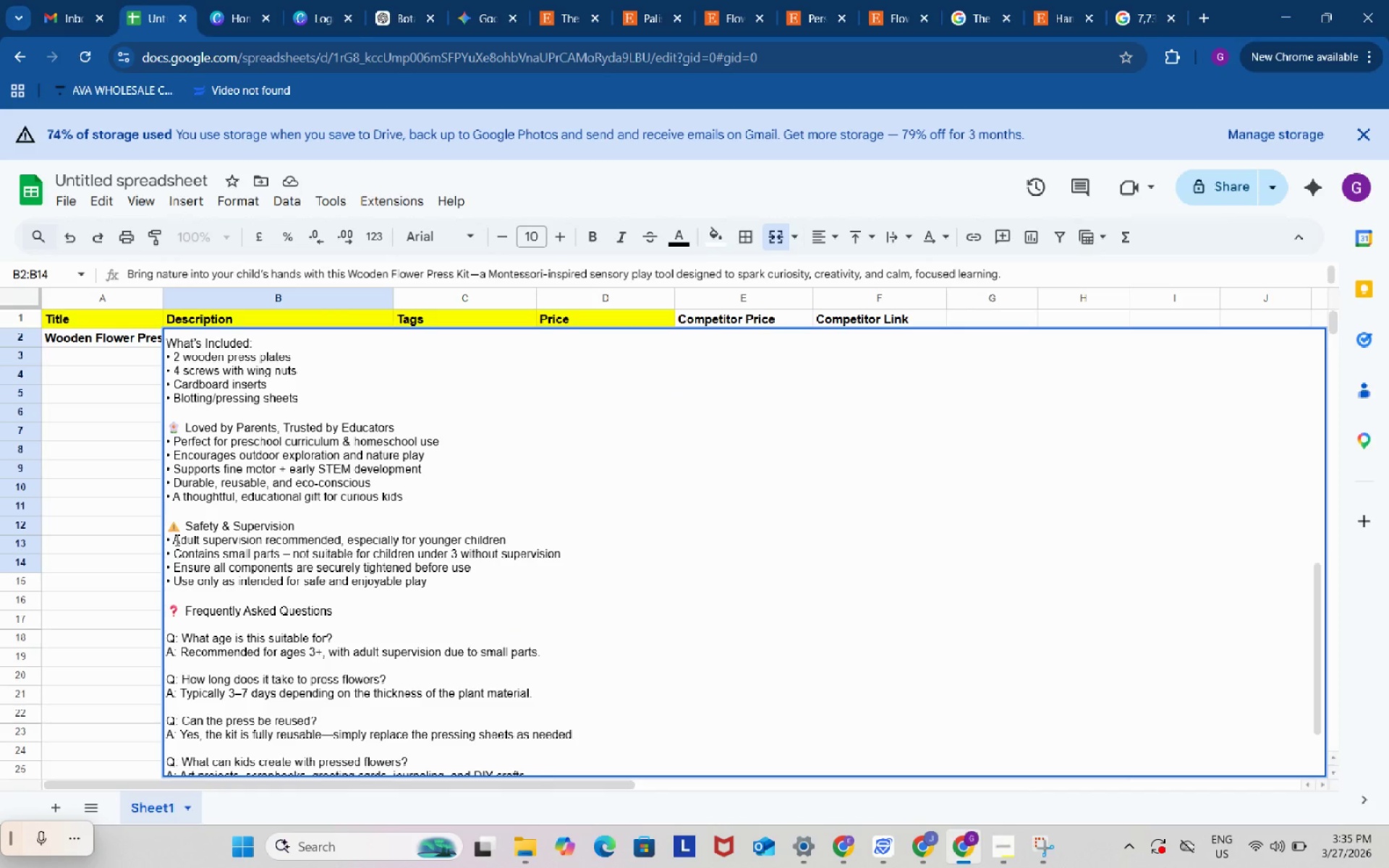 
left_click_drag(start_coordinate=[175, 539], to_coordinate=[509, 537])
 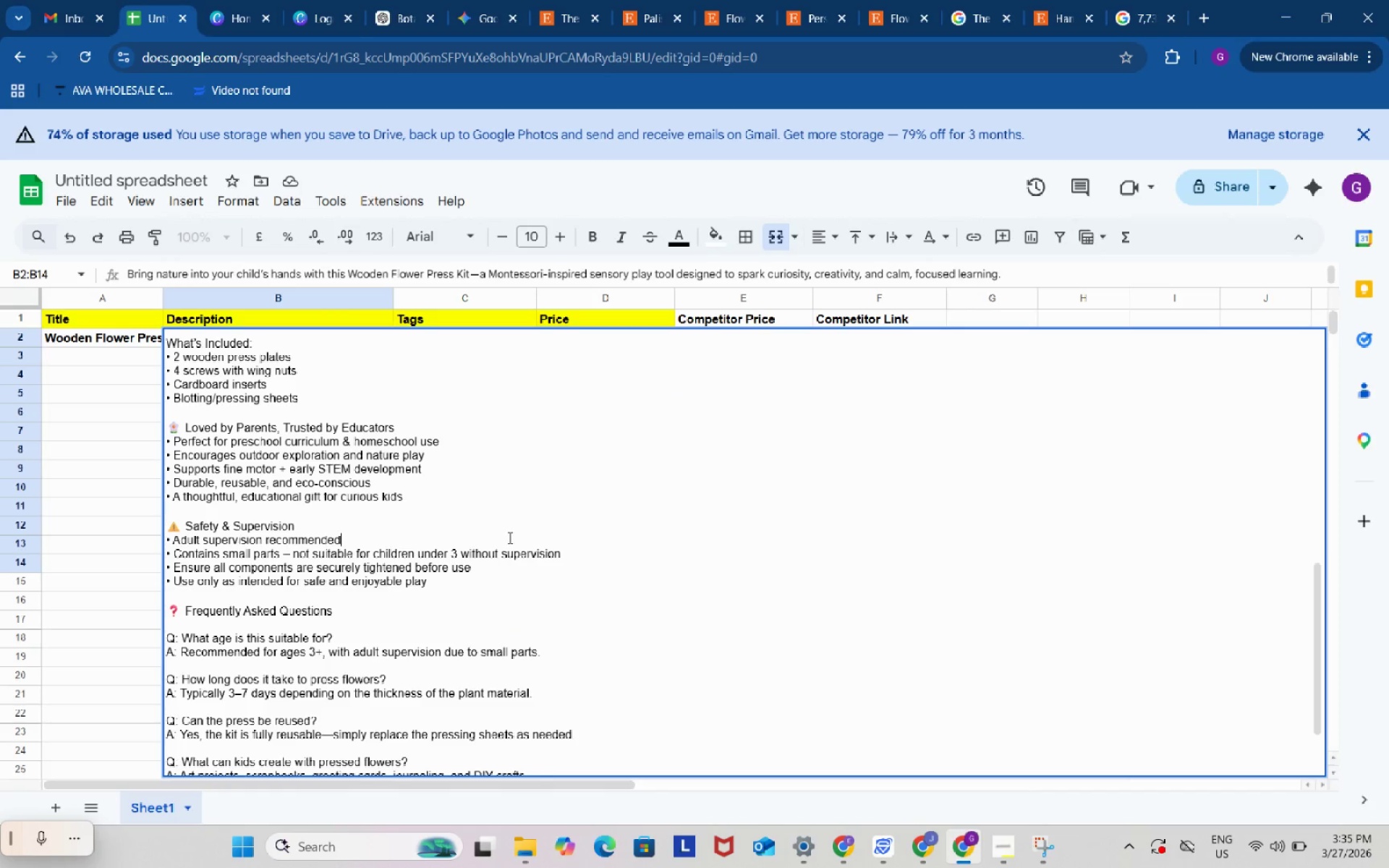 
key(Control+ControlLeft)
 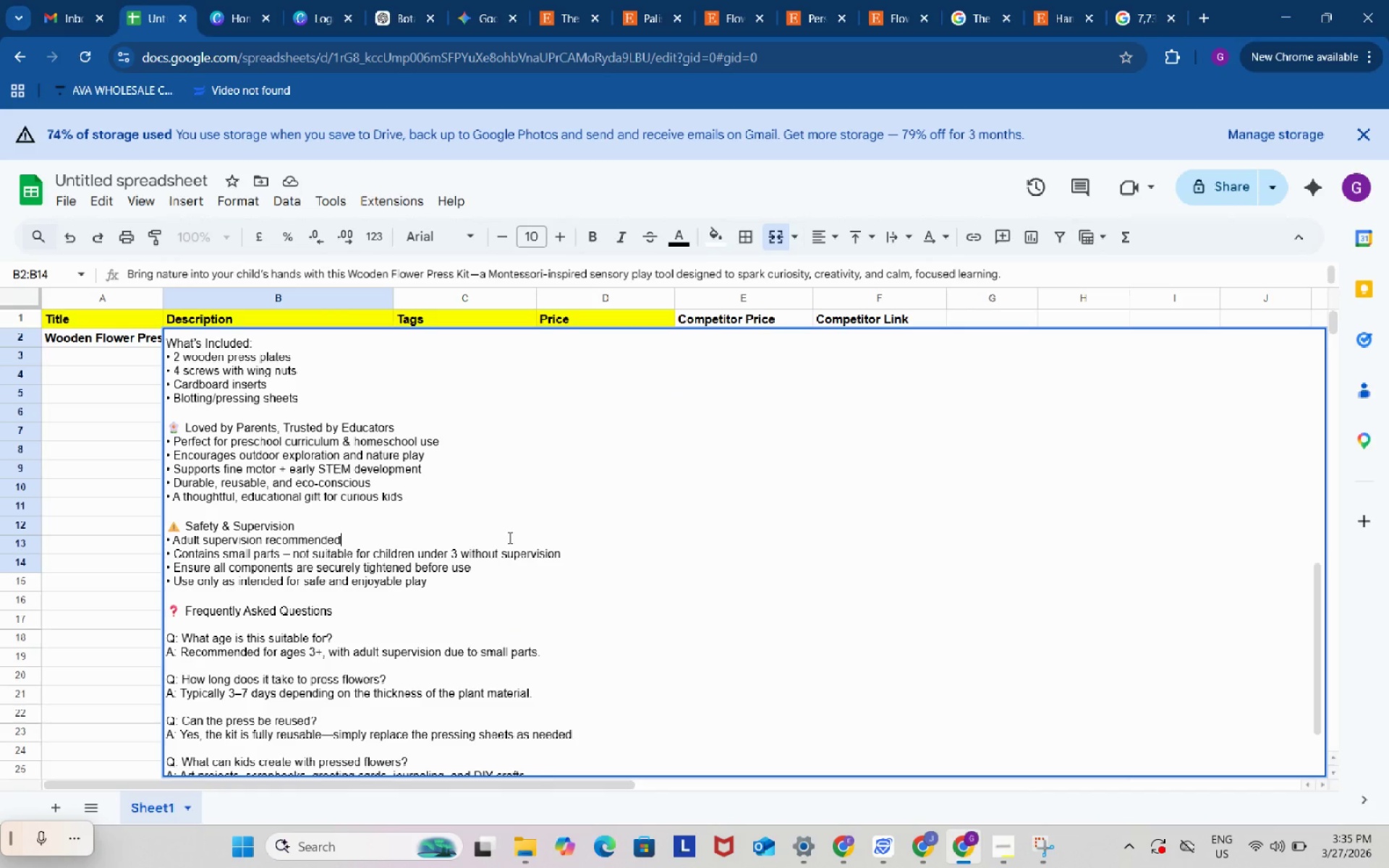 
key(Control+V)
 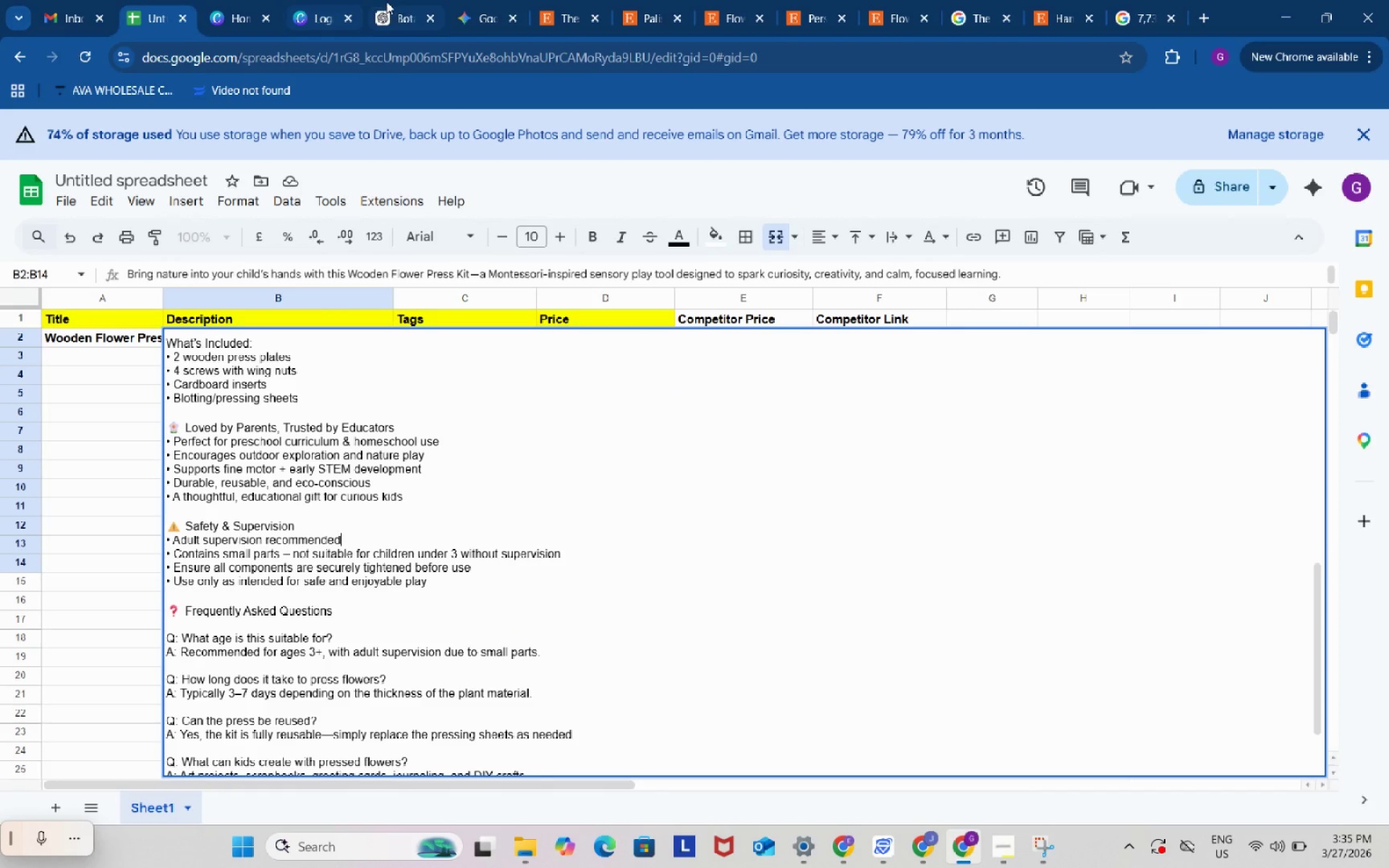 
left_click_drag(start_coordinate=[386, 1], to_coordinate=[386, 14])
 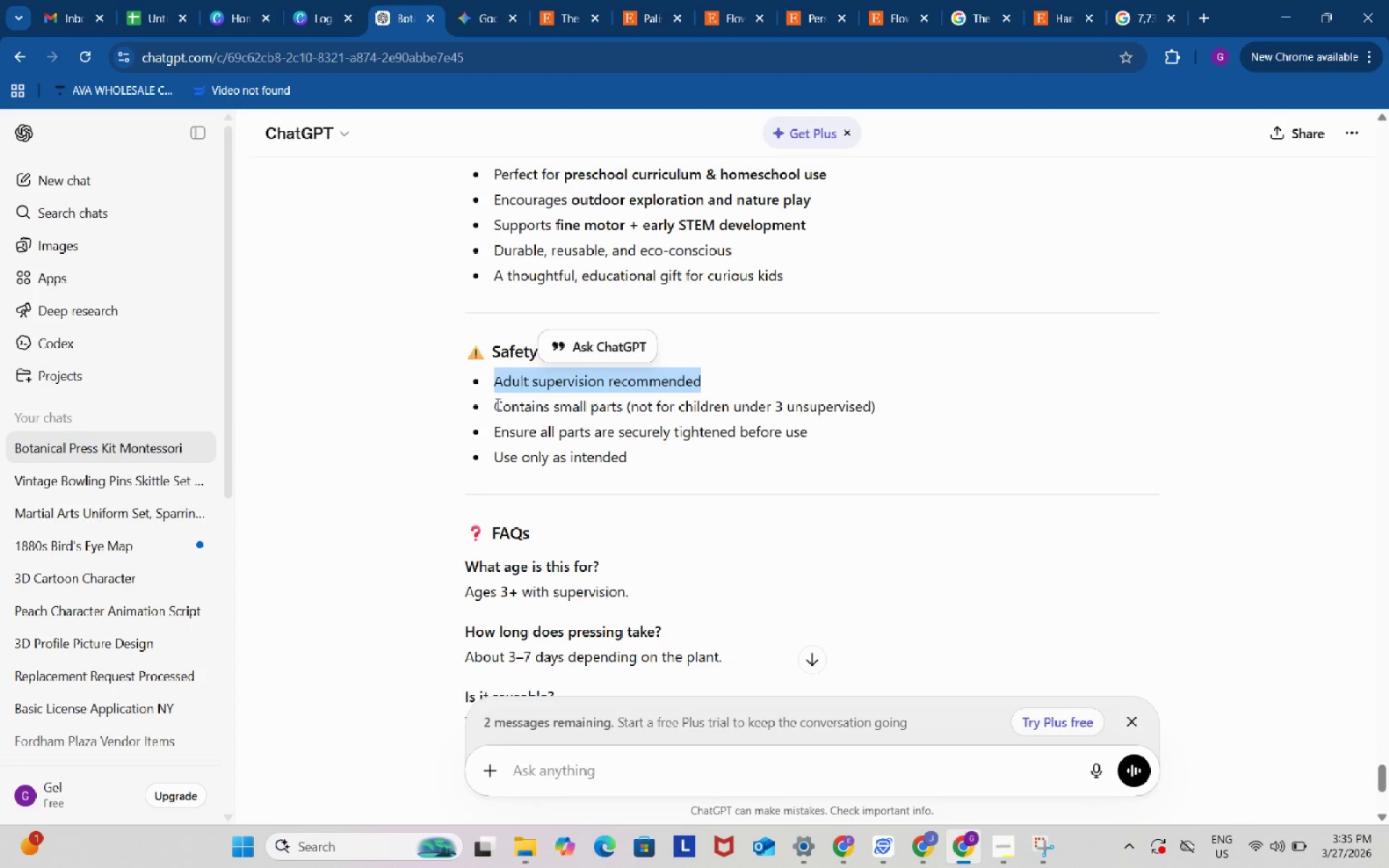 
left_click_drag(start_coordinate=[496, 404], to_coordinate=[887, 407])
 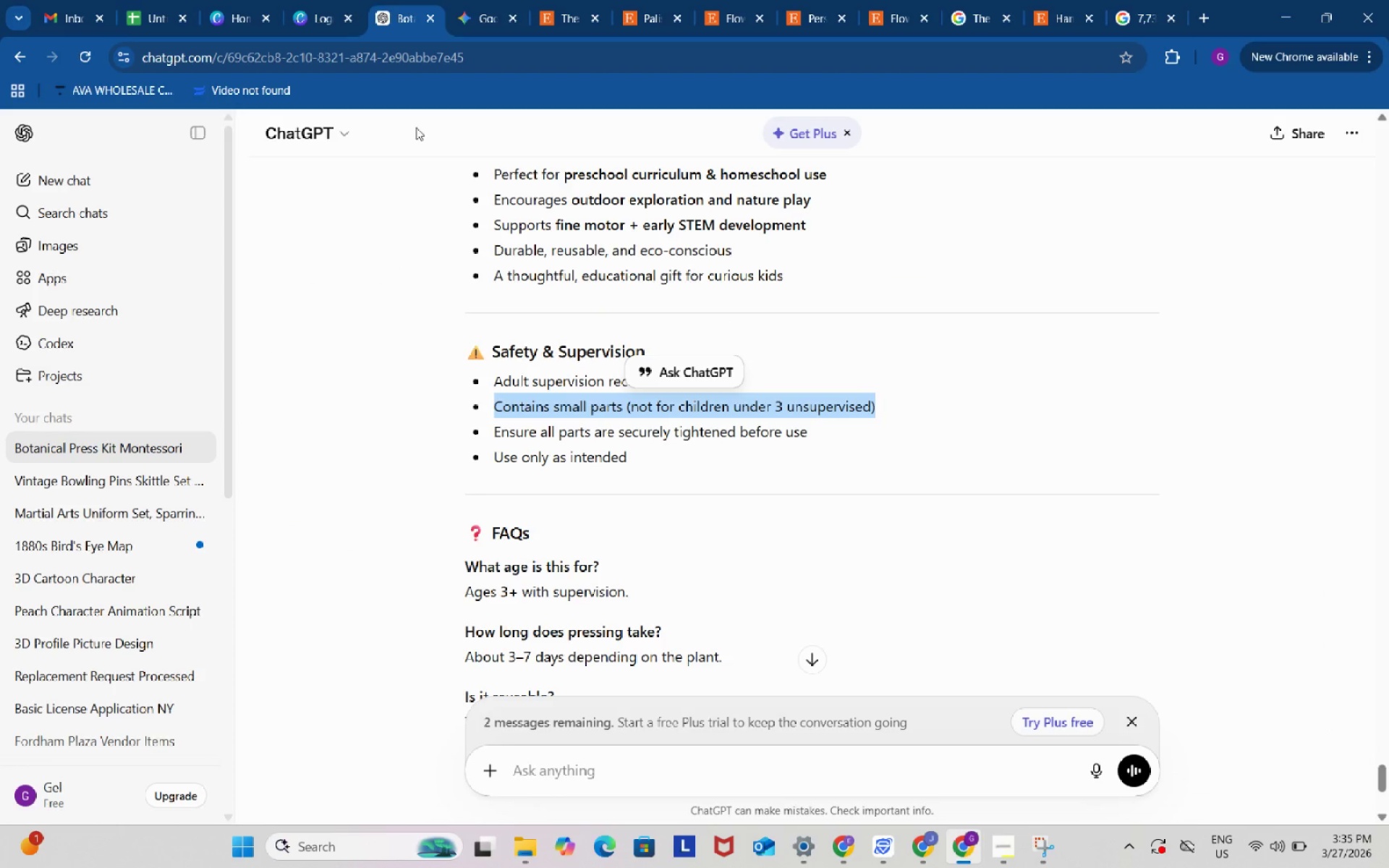 
key(Control+ControlLeft)
 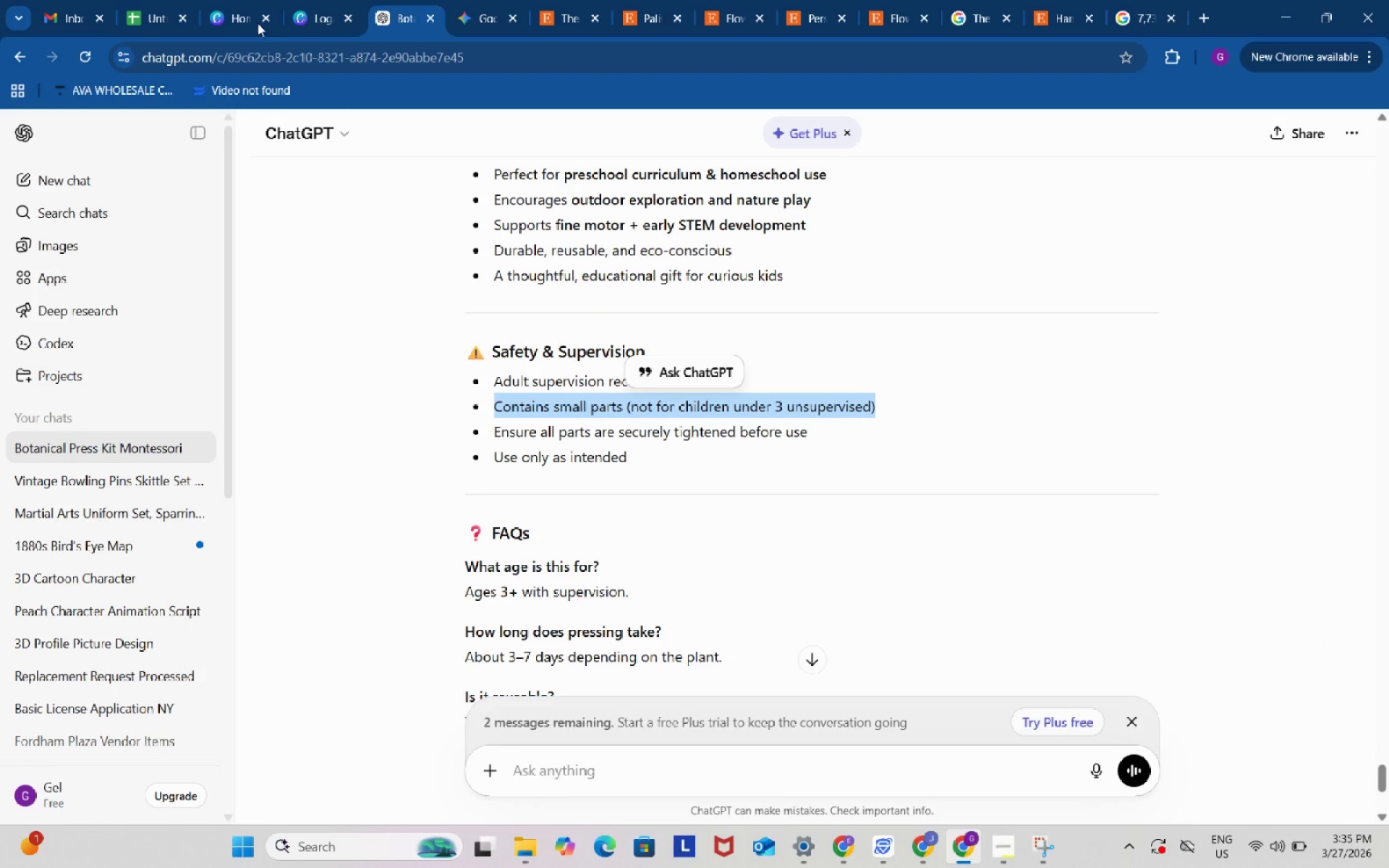 
key(Control+C)
 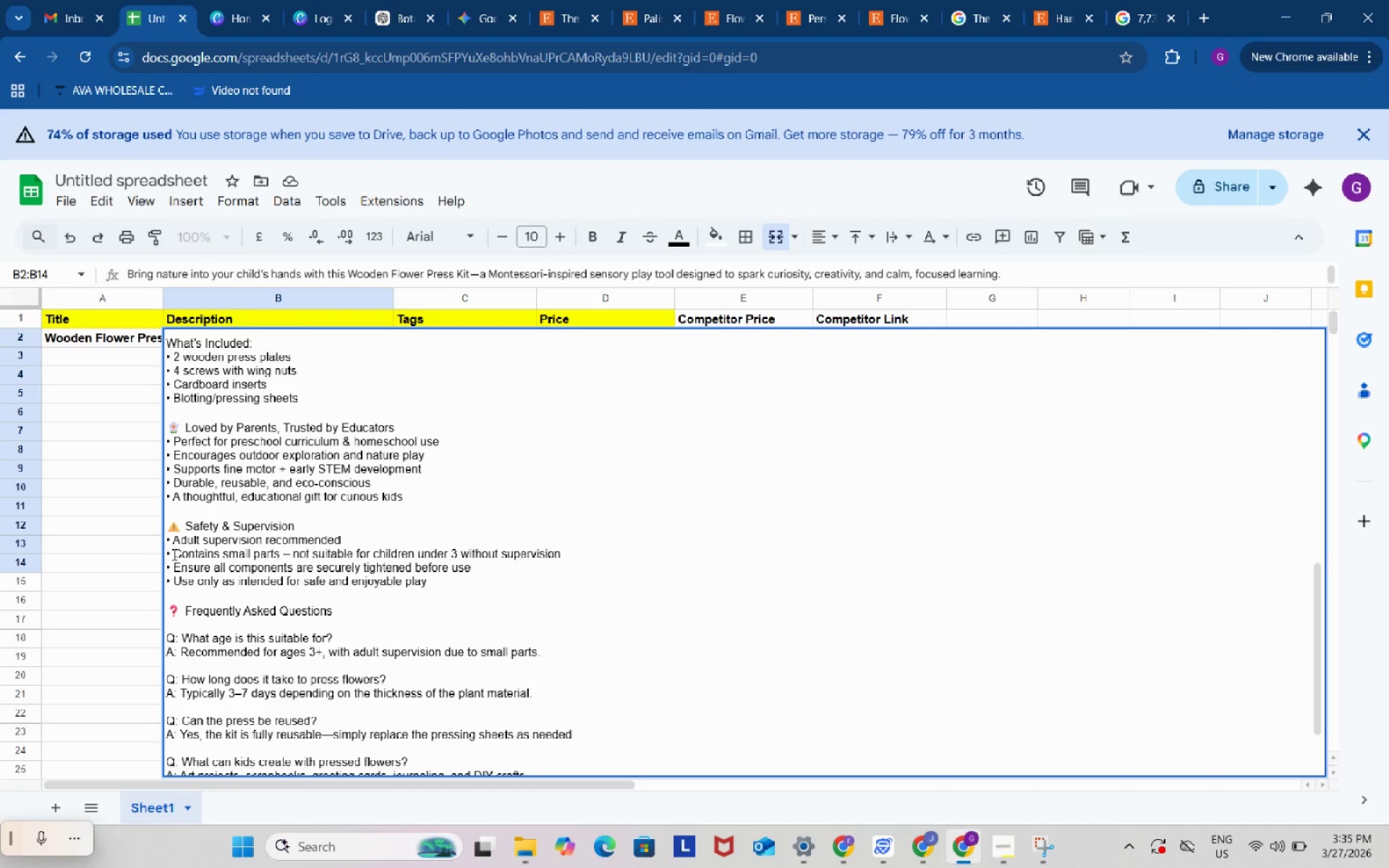 
left_click_drag(start_coordinate=[175, 555], to_coordinate=[577, 550])
 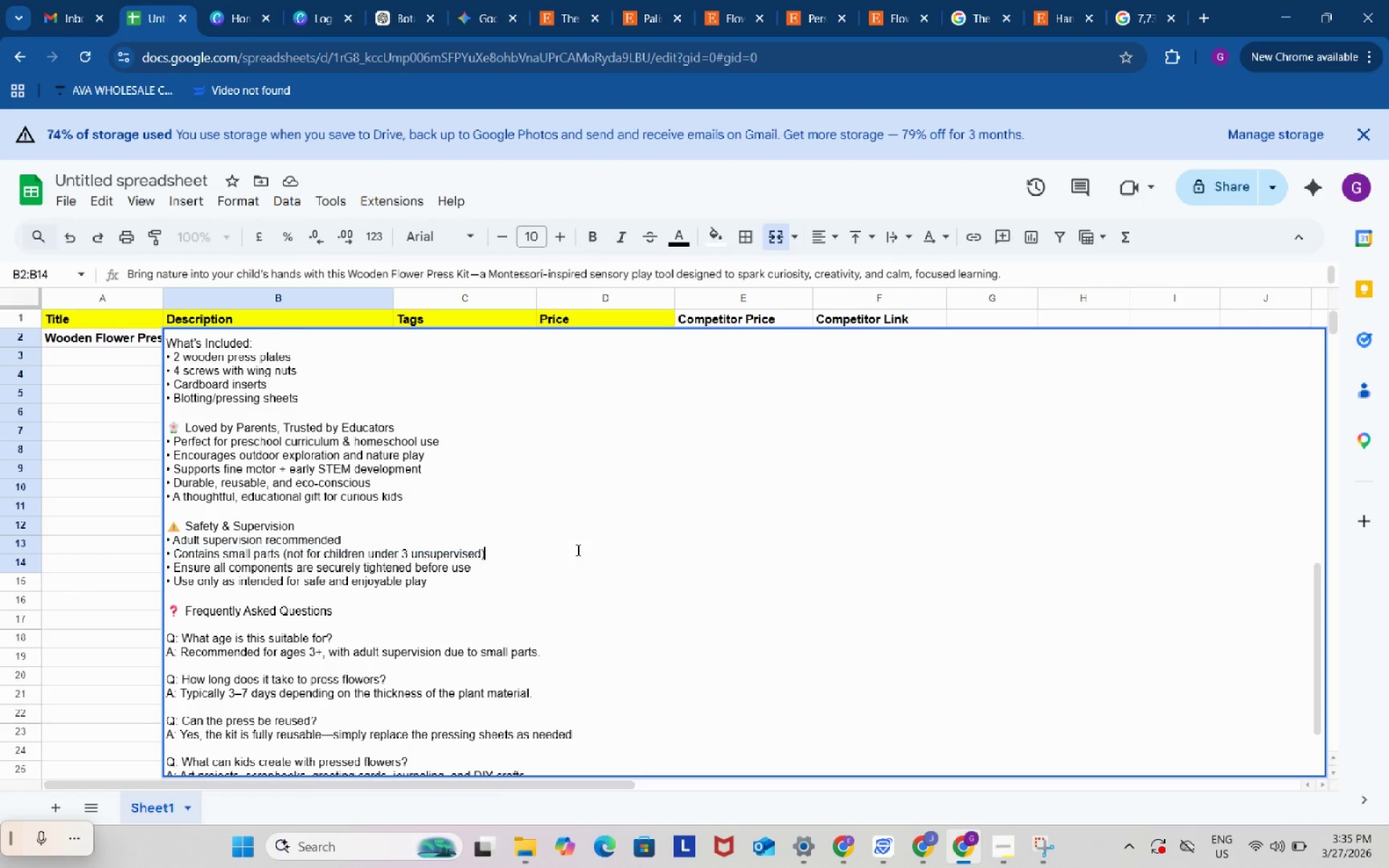 
key(Control+ControlLeft)
 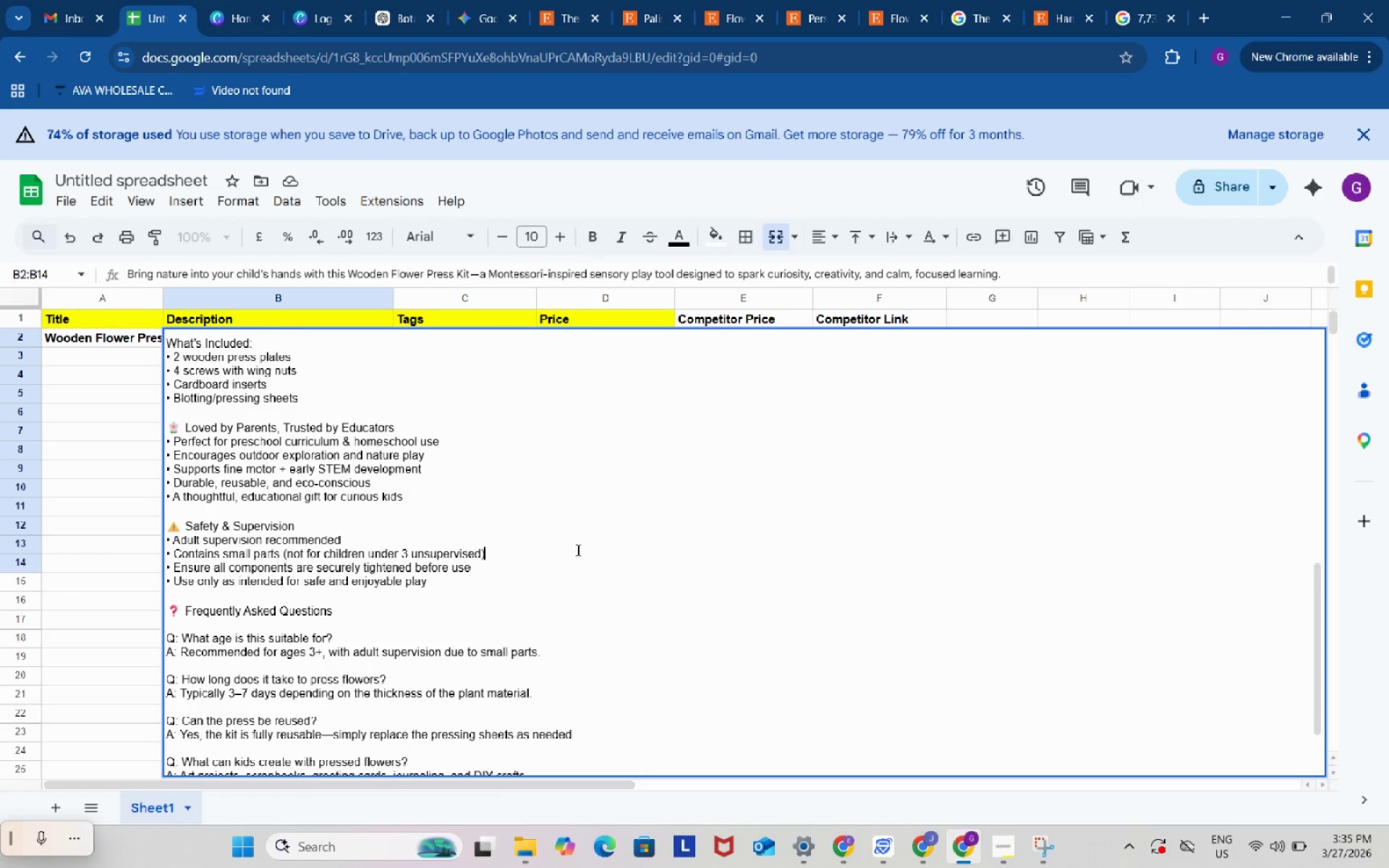 
key(Control+V)
 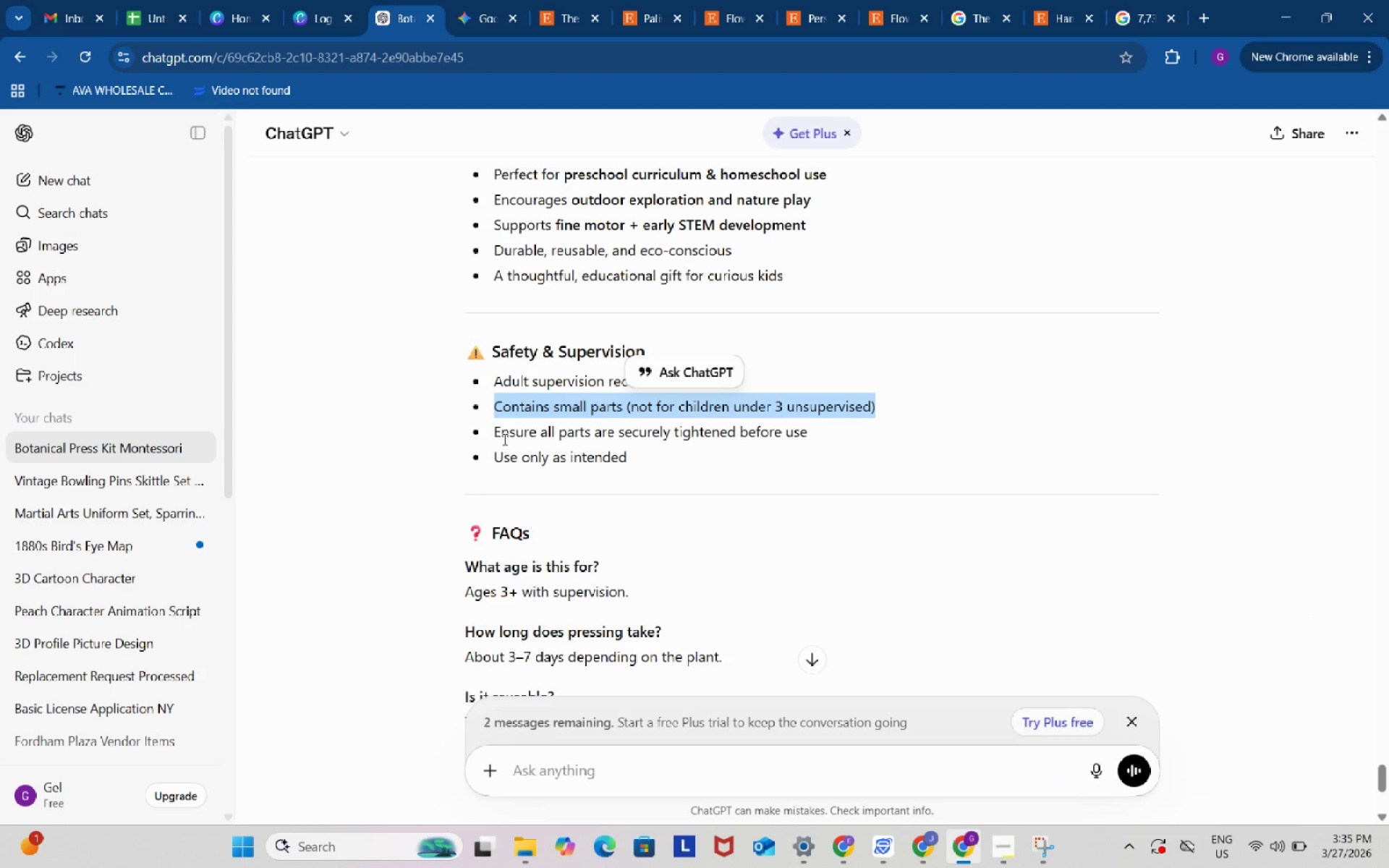 
left_click_drag(start_coordinate=[494, 436], to_coordinate=[825, 436])
 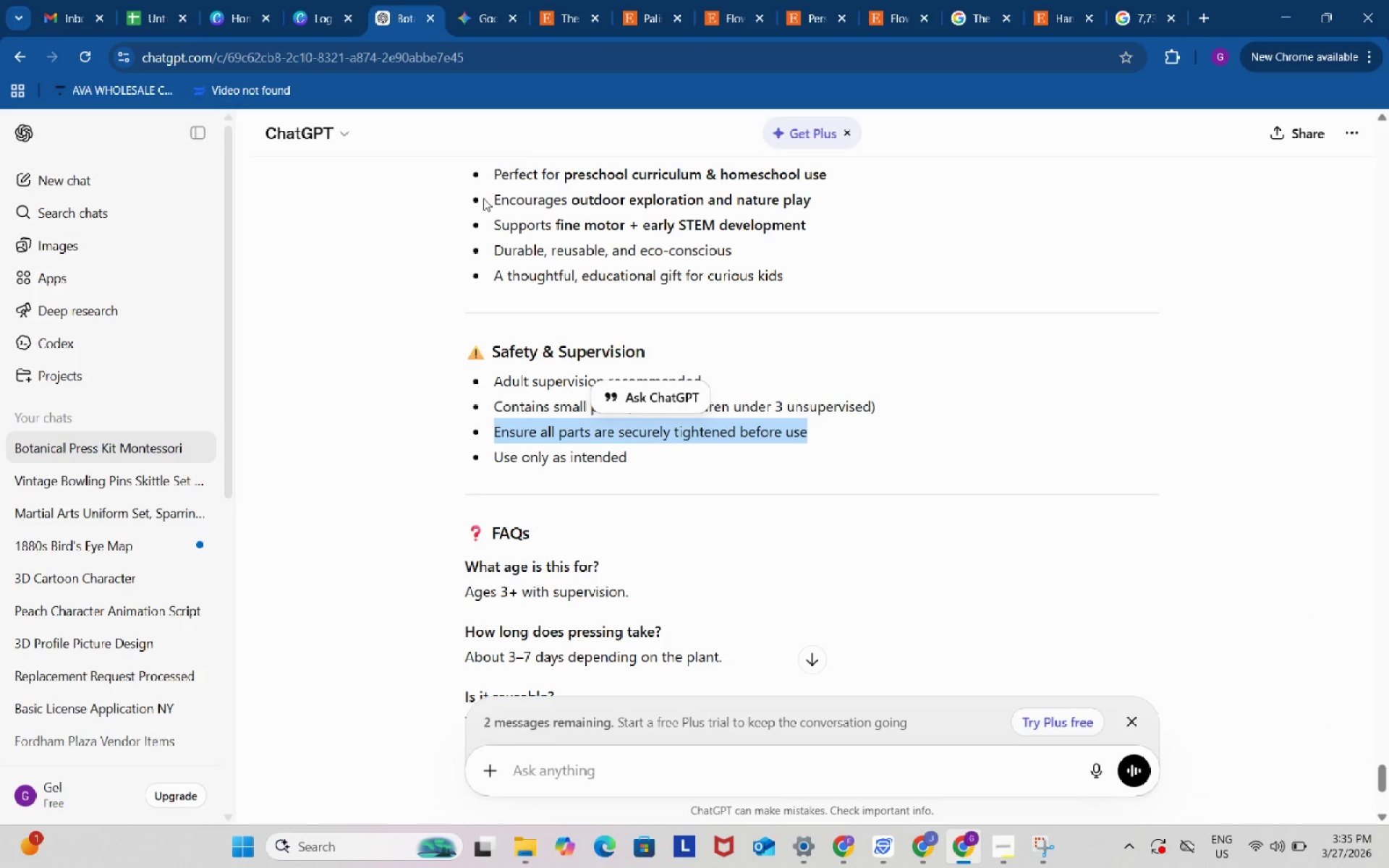 
key(Control+ControlLeft)
 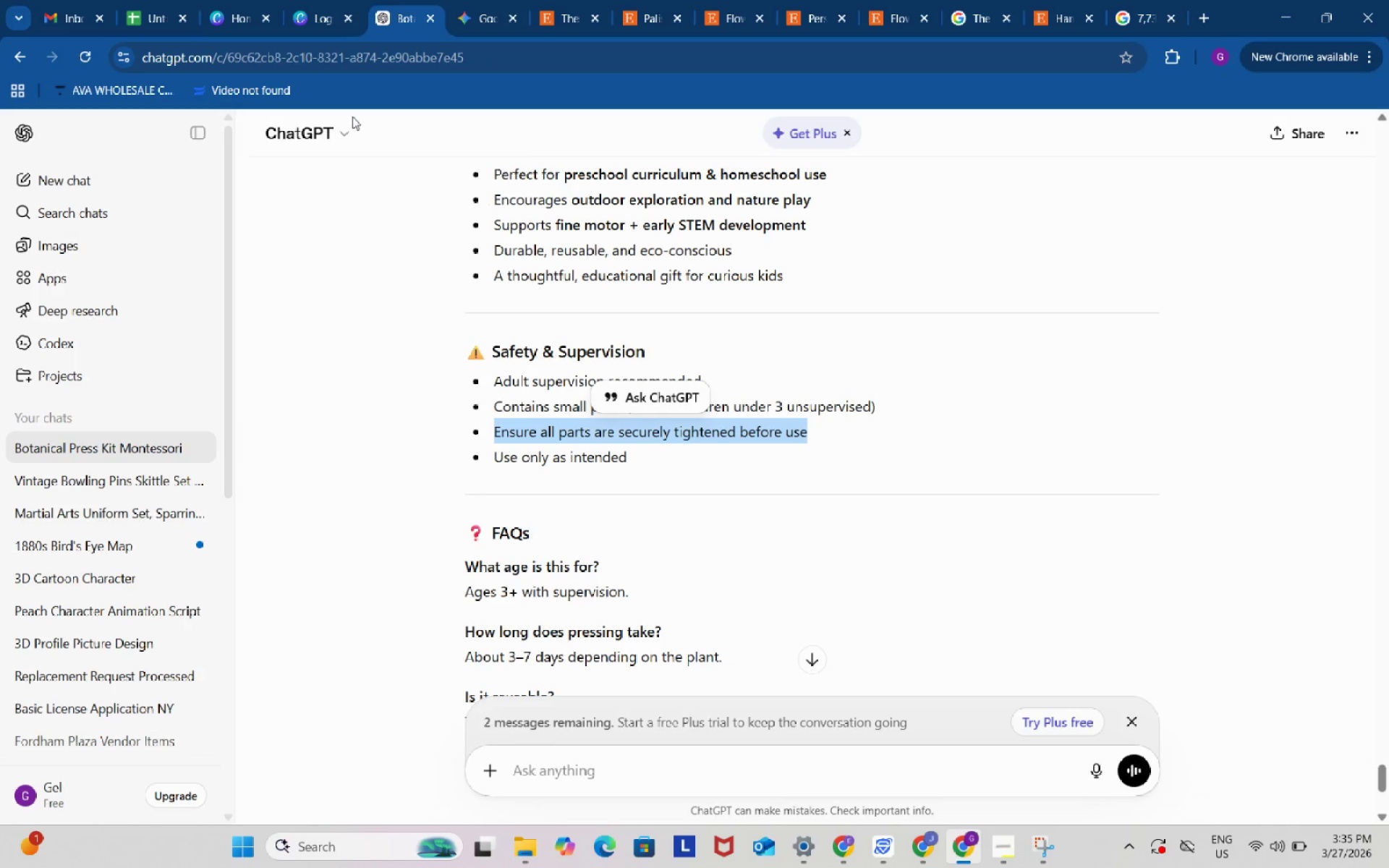 
key(Control+C)
 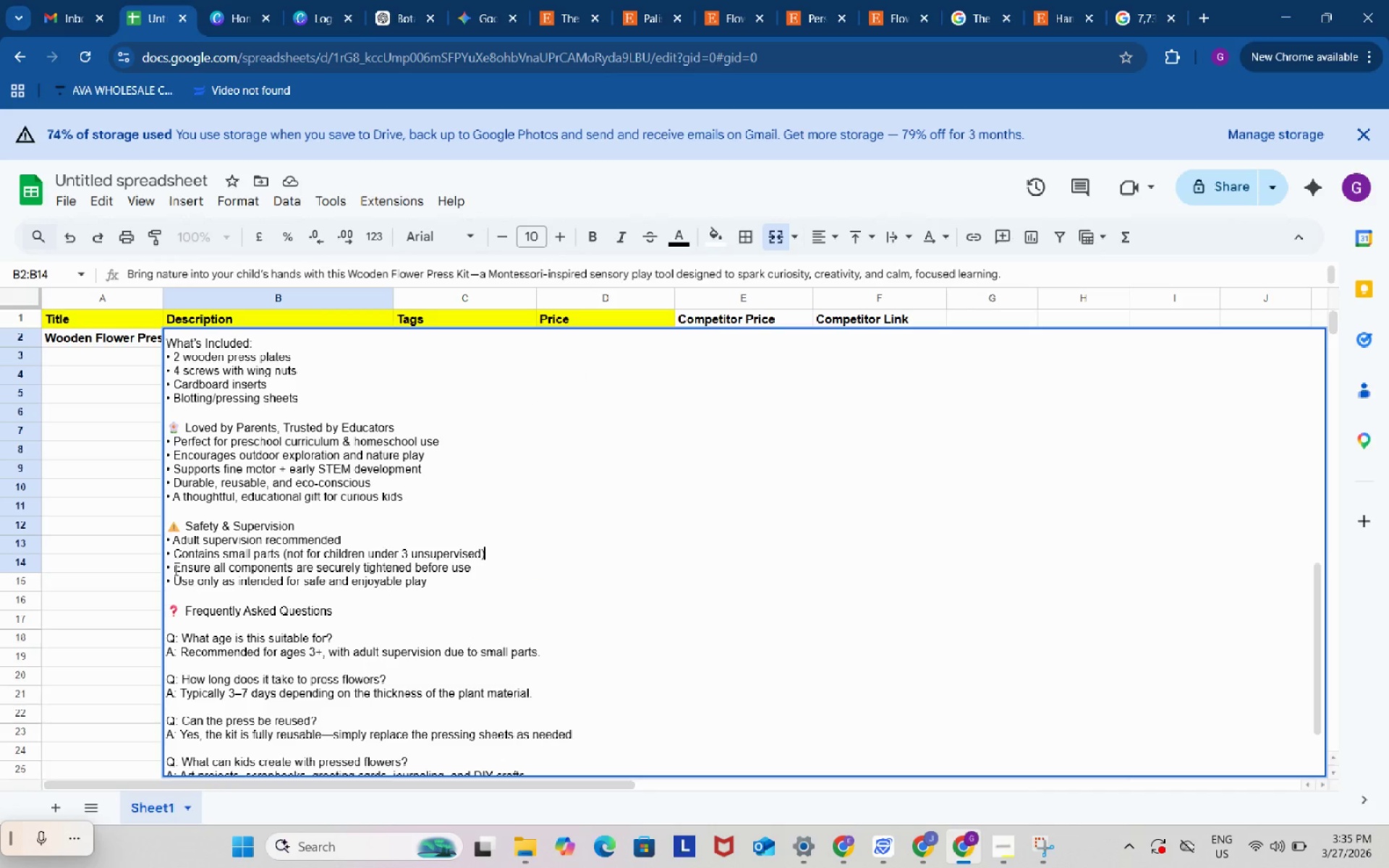 
left_click([178, 568])
 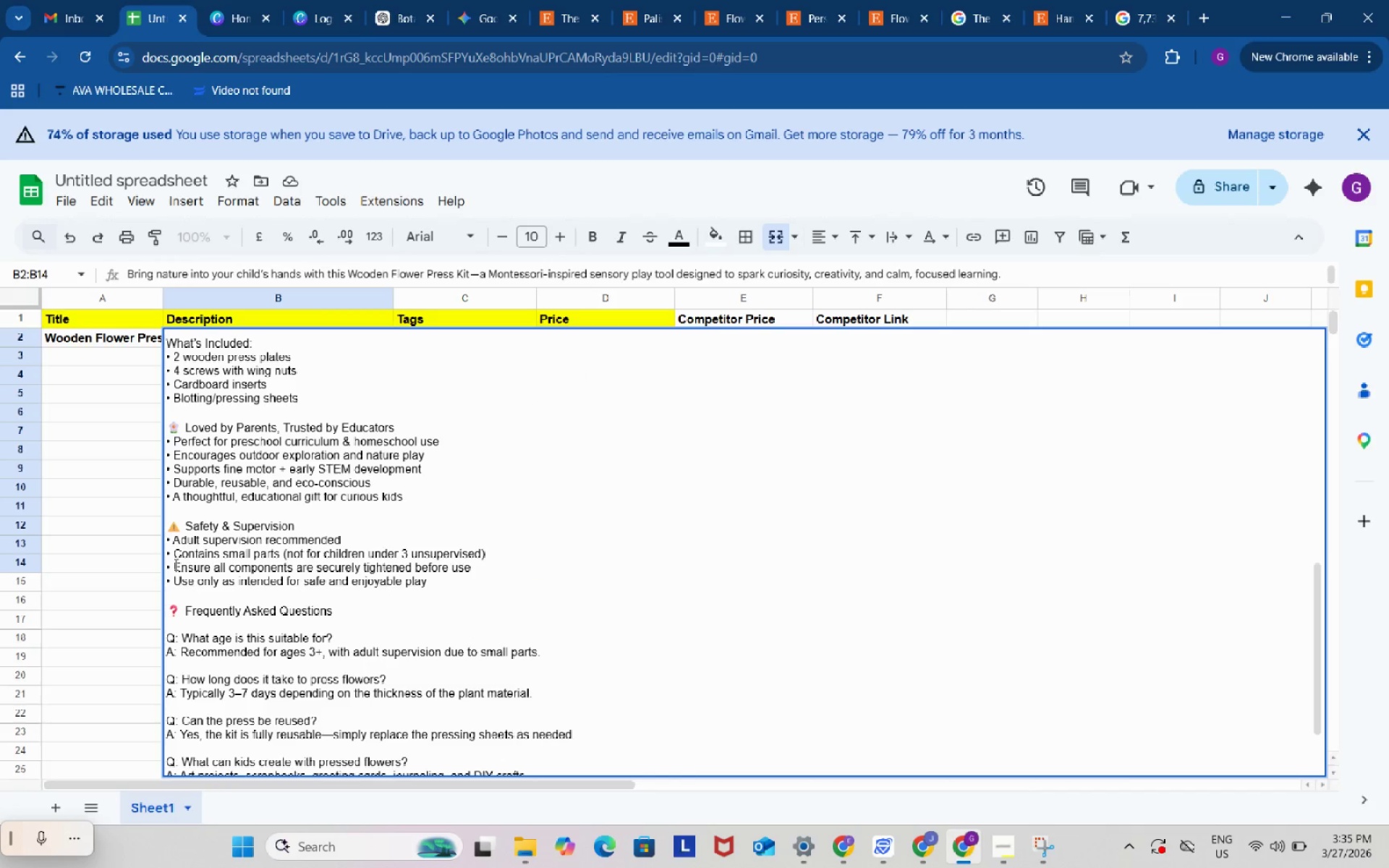 
left_click([174, 564])
 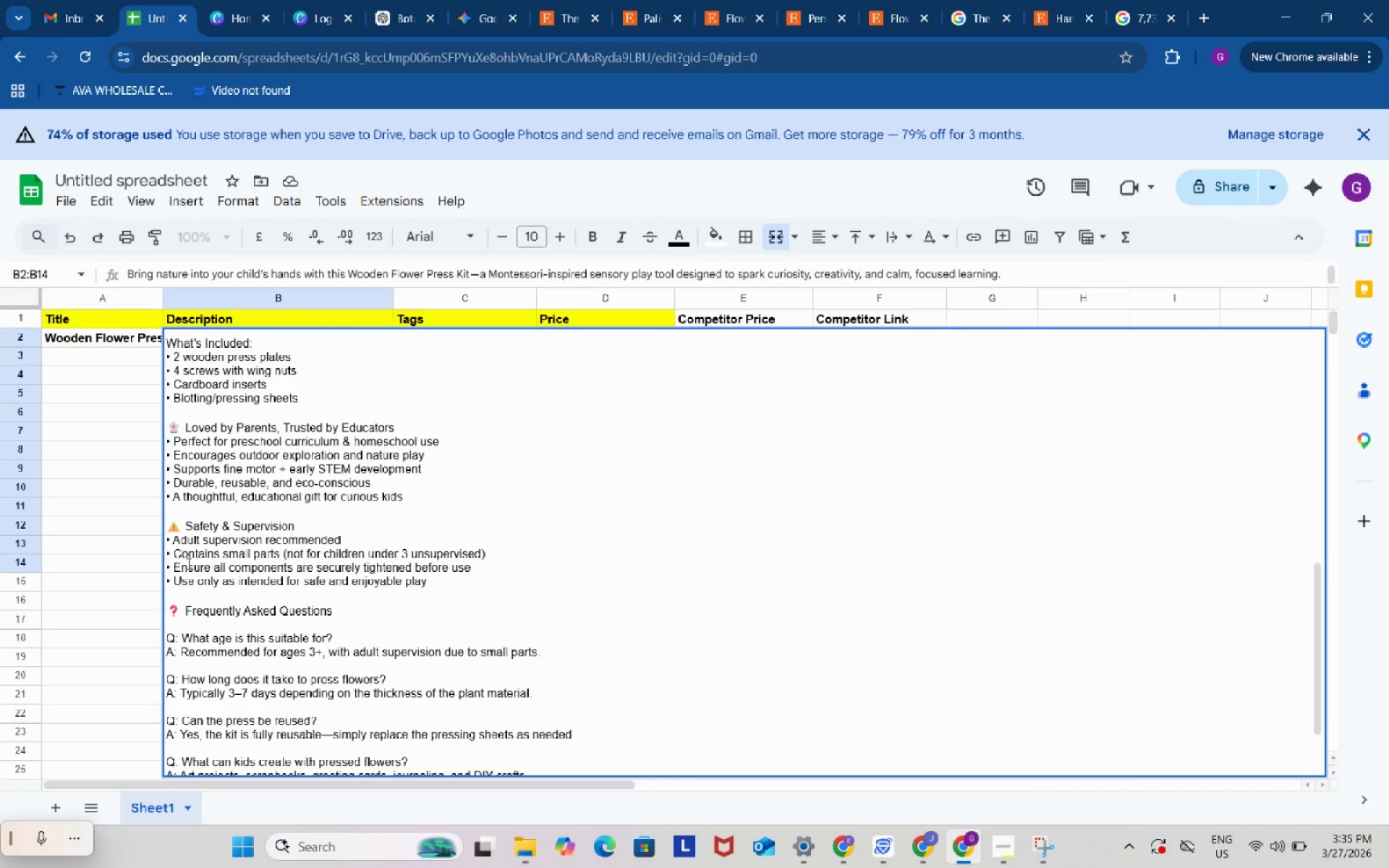 
left_click_drag(start_coordinate=[174, 564], to_coordinate=[492, 565])
 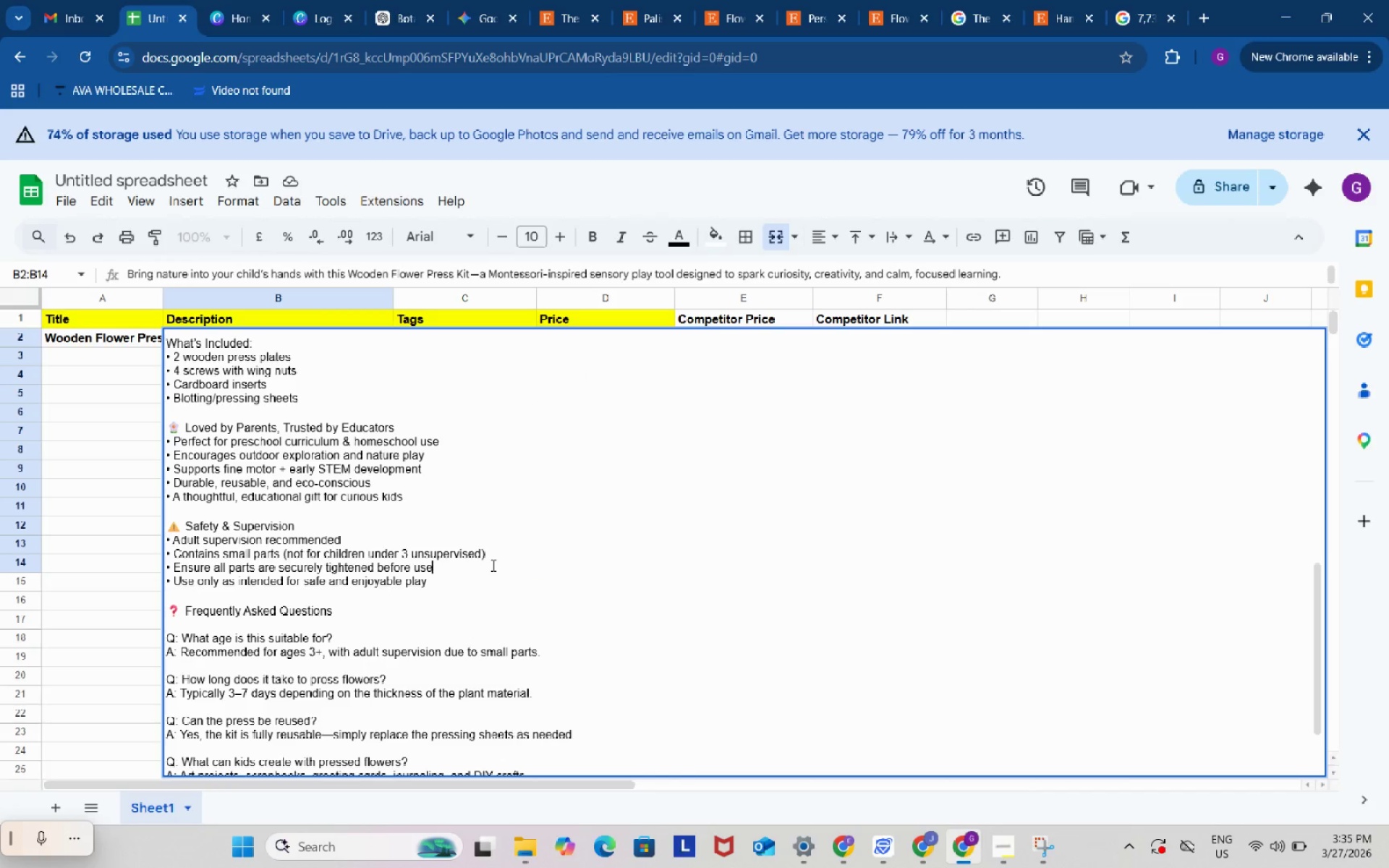 
key(Control+ControlLeft)
 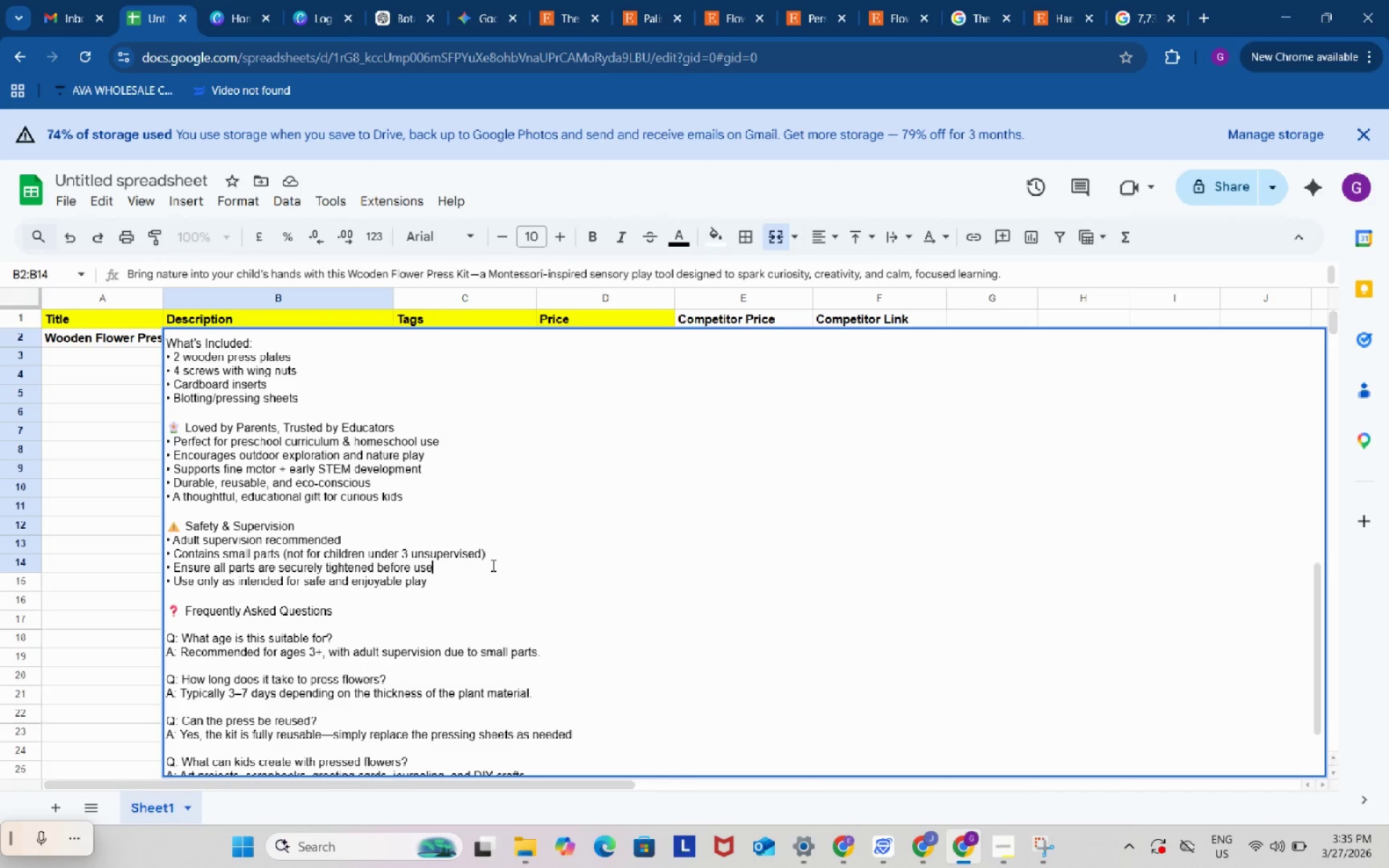 
key(Control+V)
 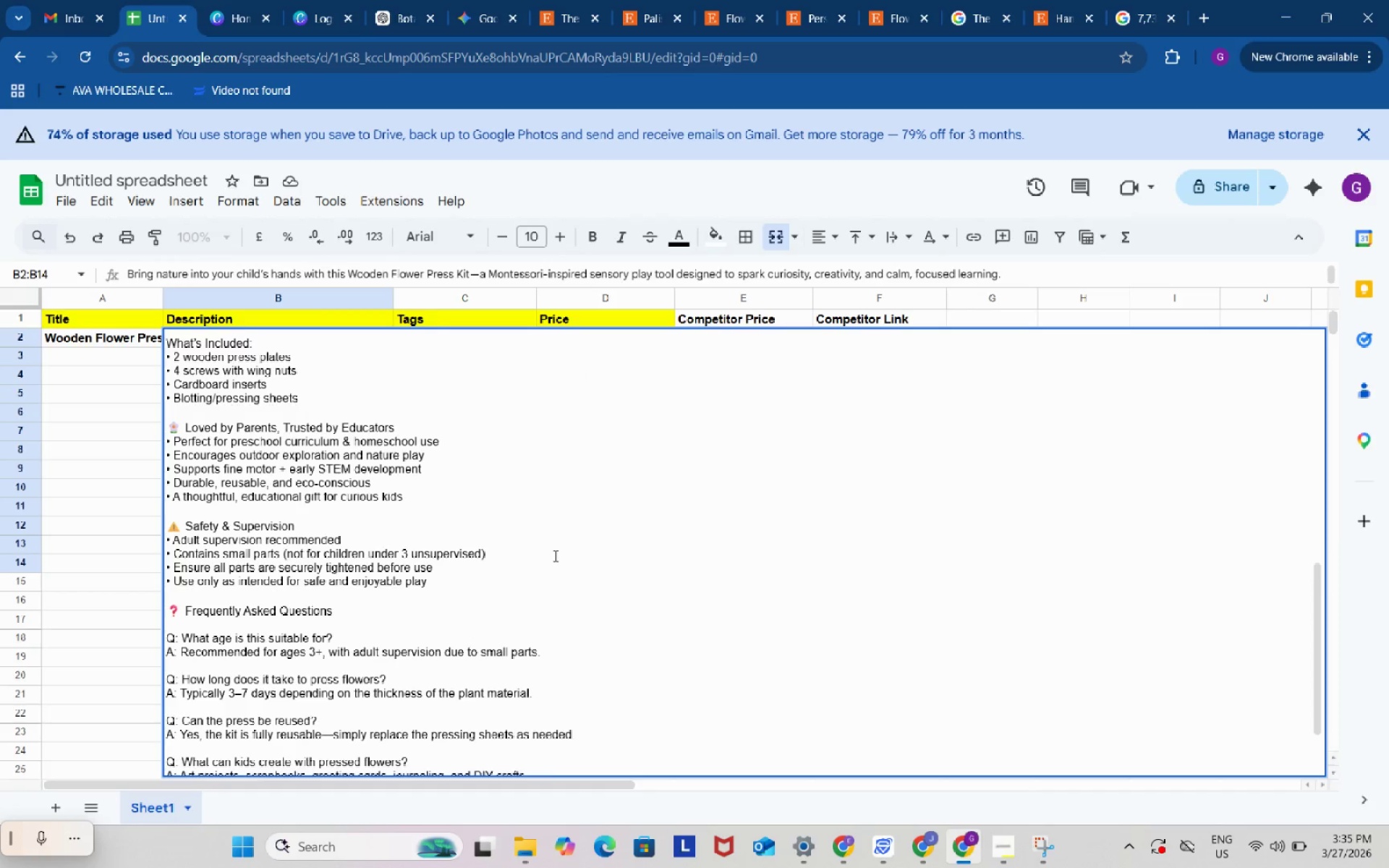 
scroll: coordinate [509, 433], scroll_direction: down, amount: 6.0
 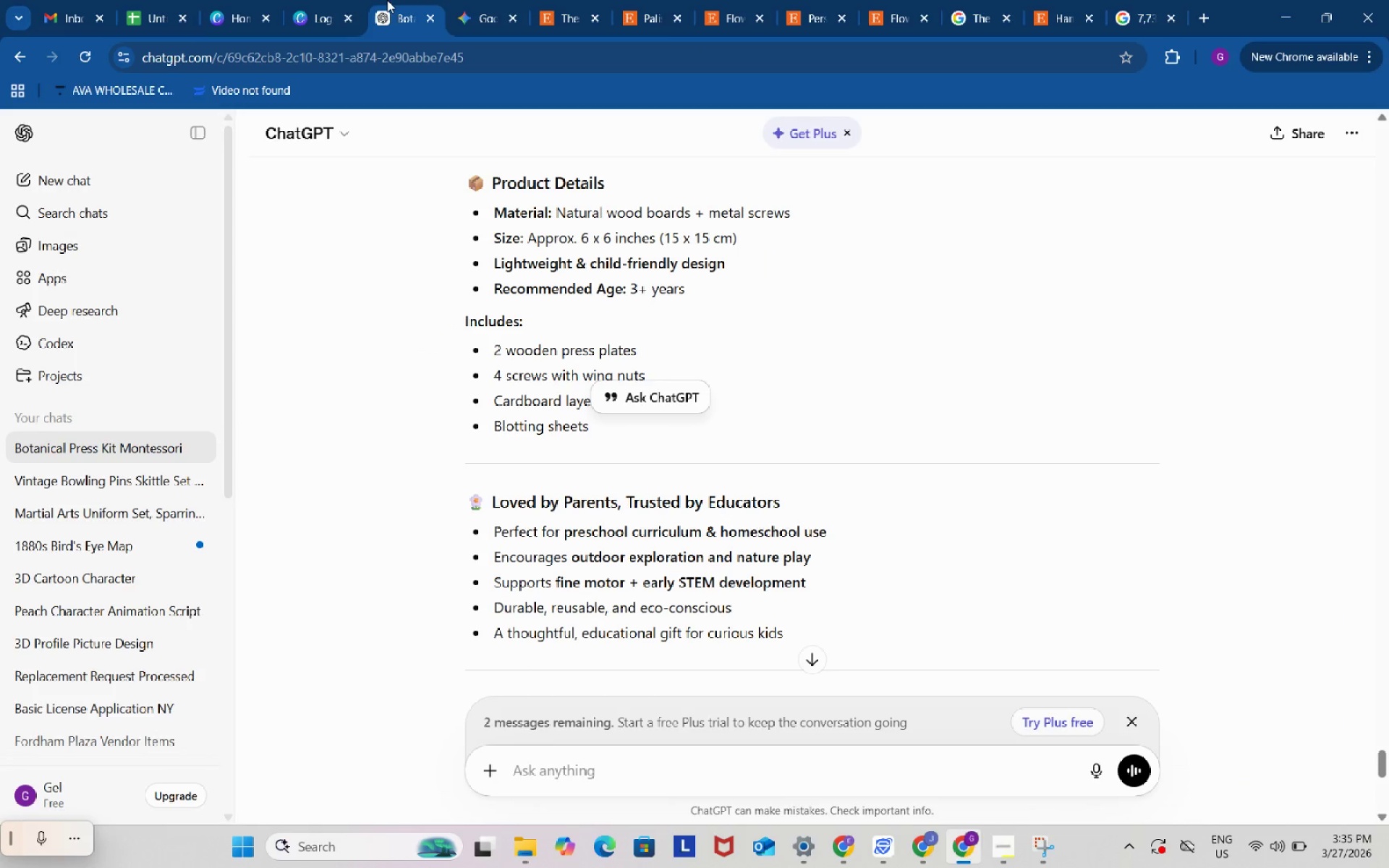 
left_click([387, 0])
 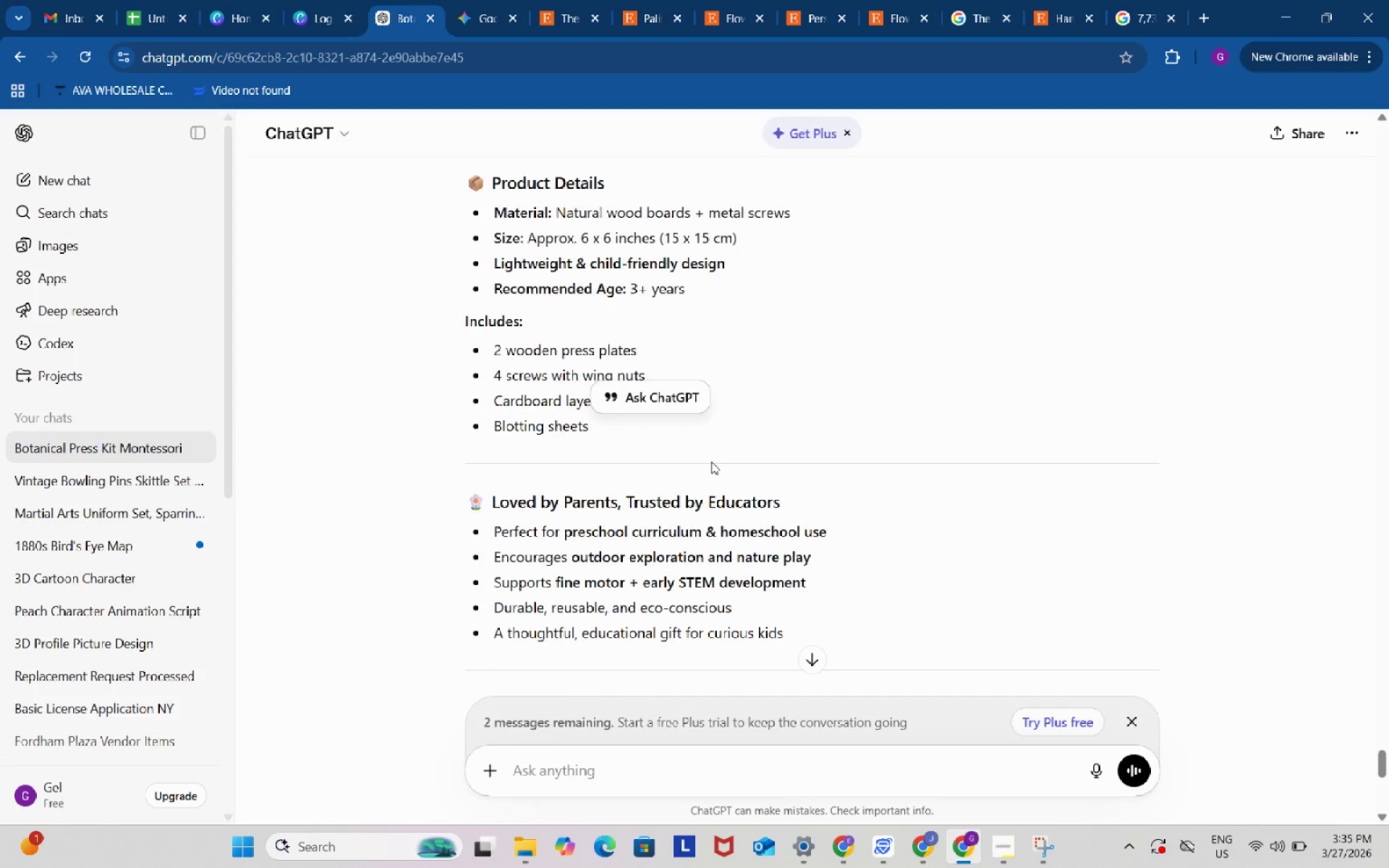 
scroll: coordinate [464, 340], scroll_direction: down, amount: 7.0
 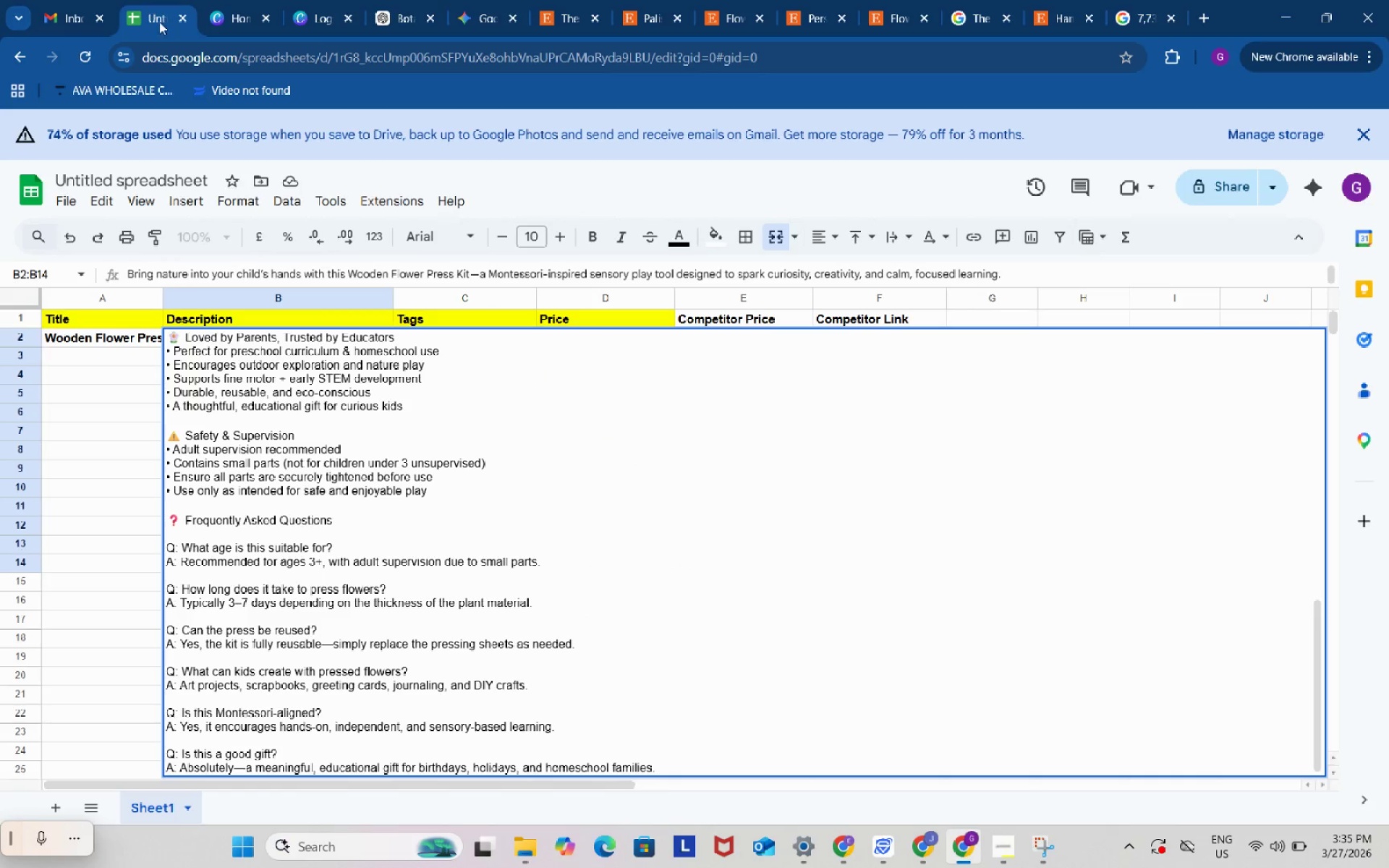 
left_click([397, 0])
 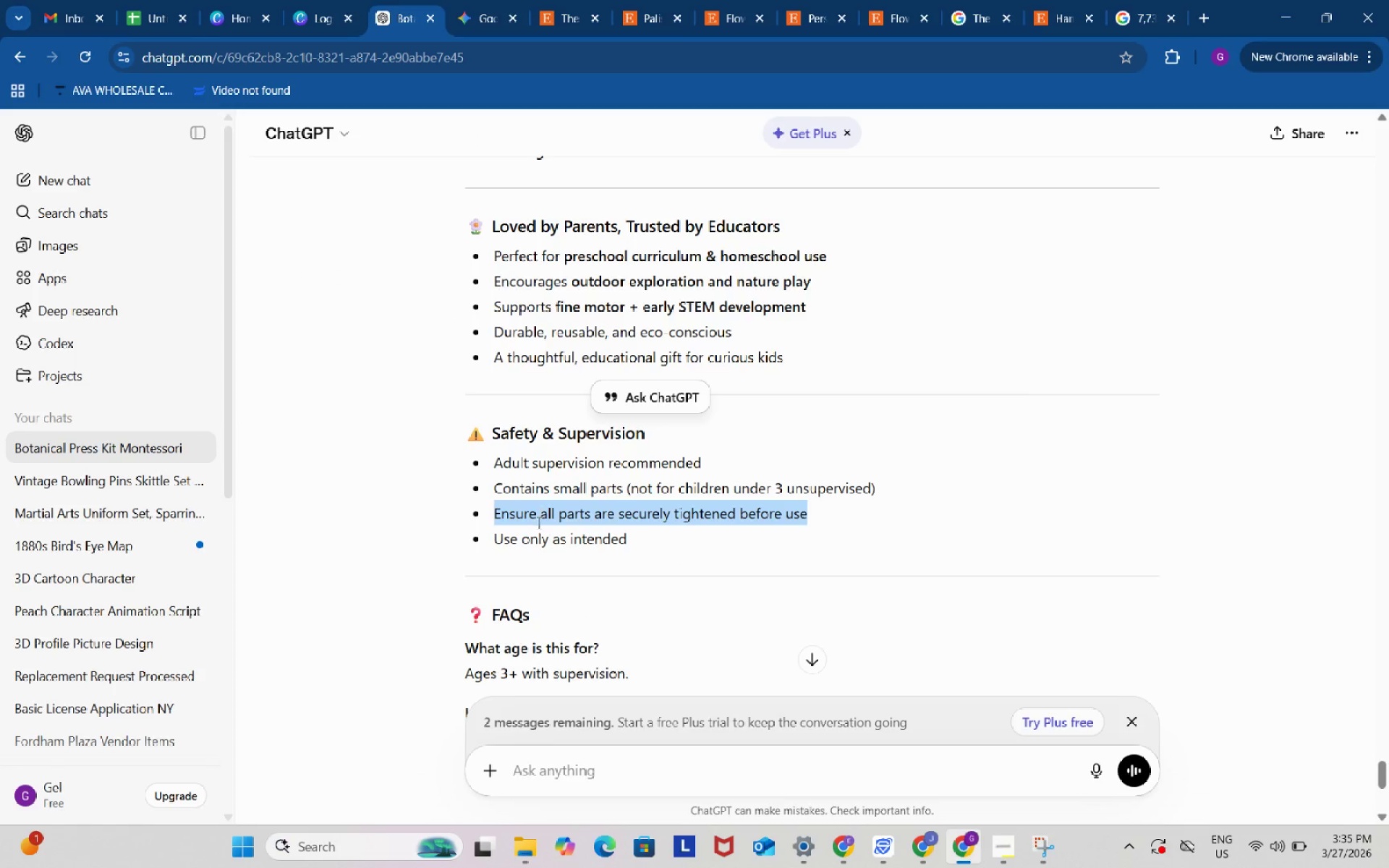 
scroll: coordinate [538, 522], scroll_direction: down, amount: 3.0
 